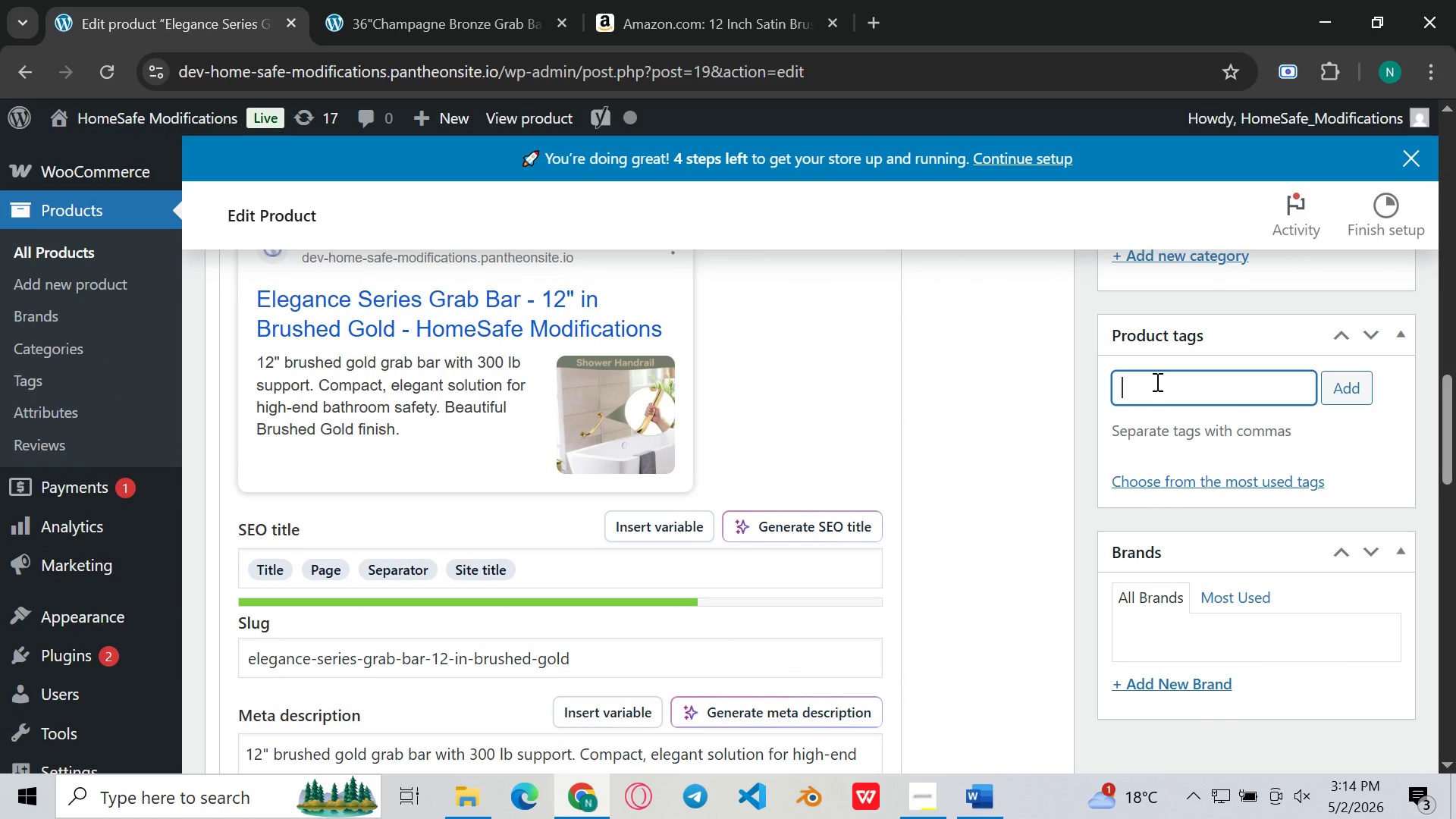 
left_click([1156, 381])
 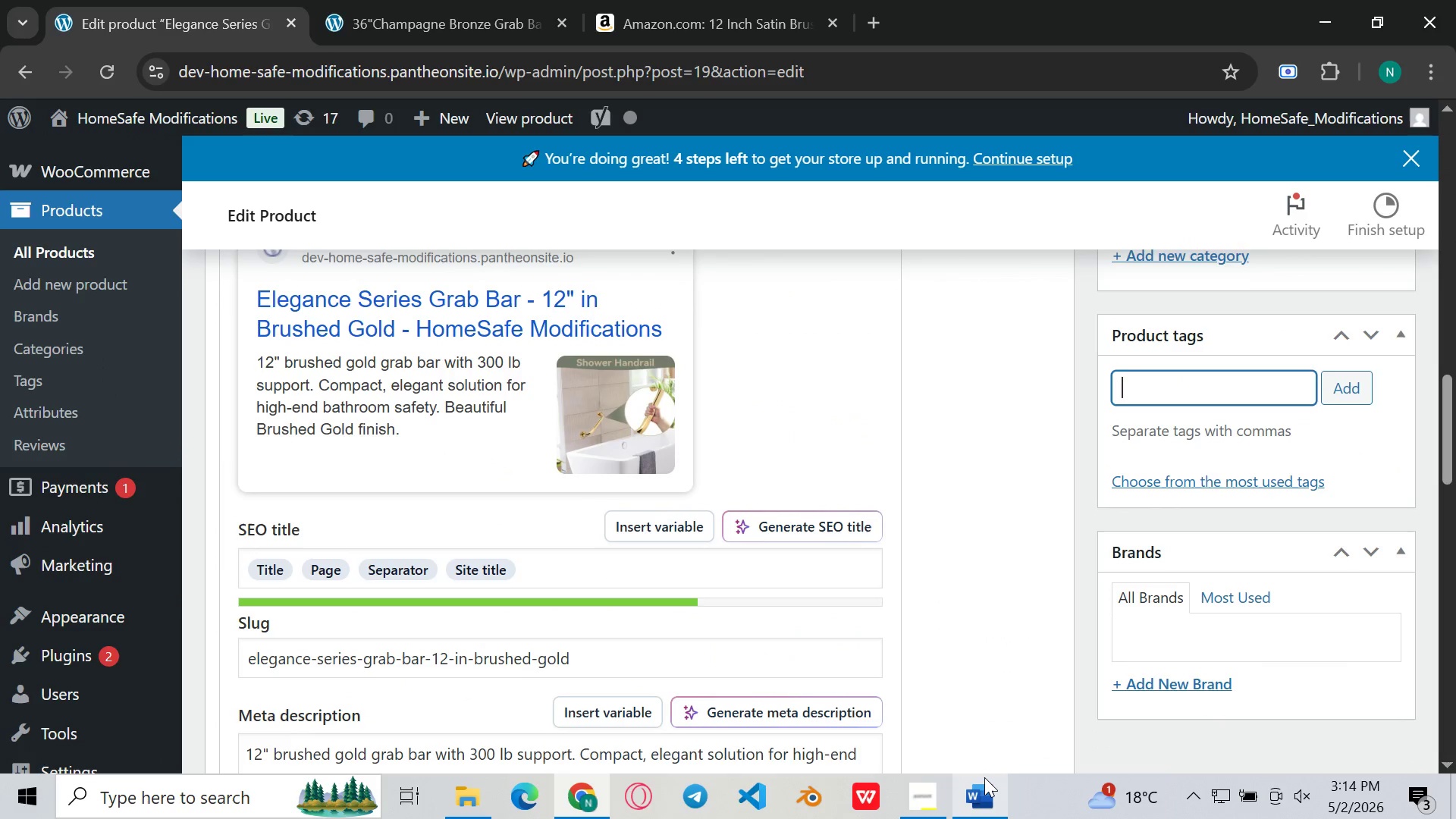 
left_click([984, 777])
 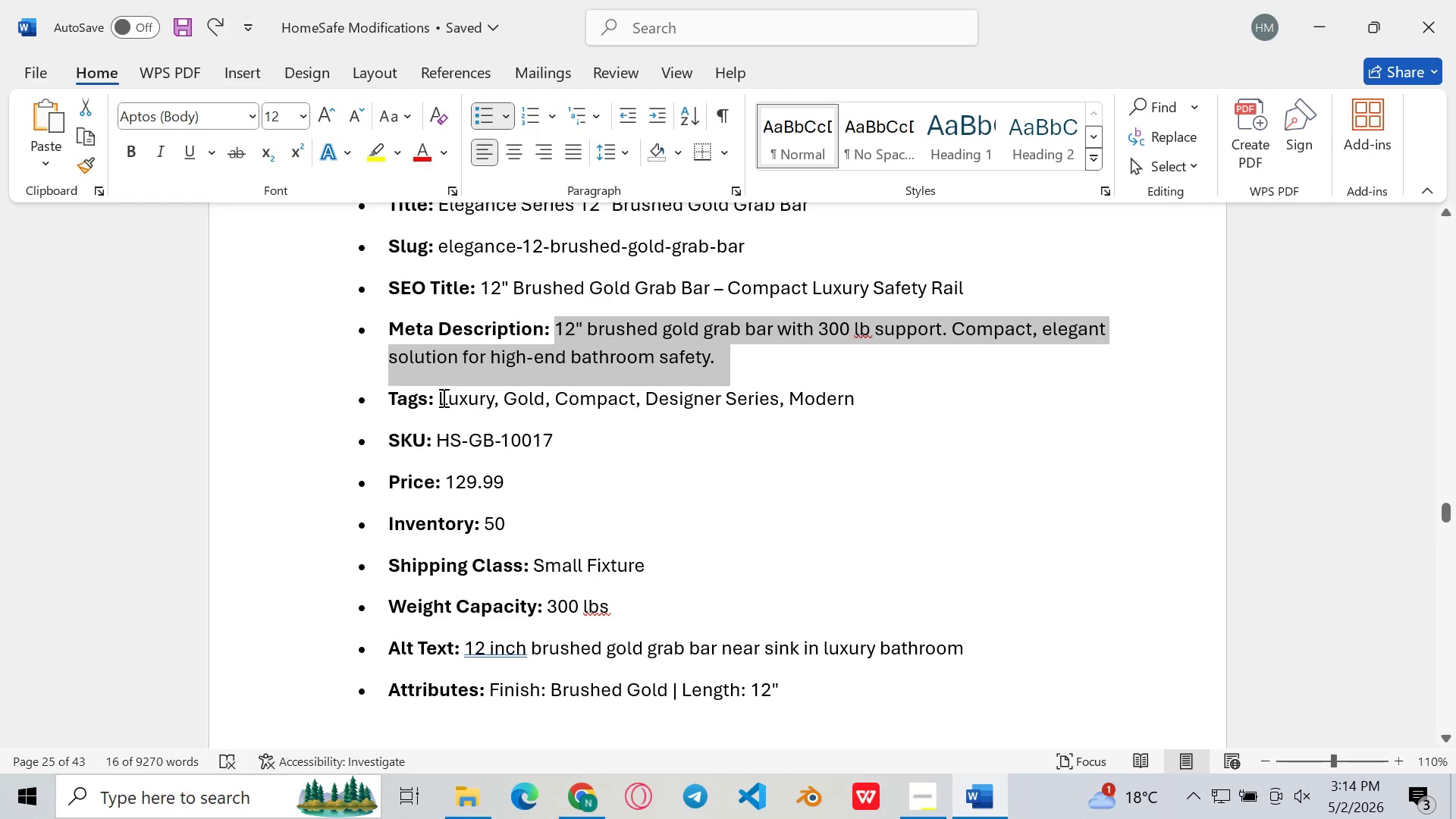 
left_click_drag(start_coordinate=[438, 396], to_coordinate=[890, 399])
 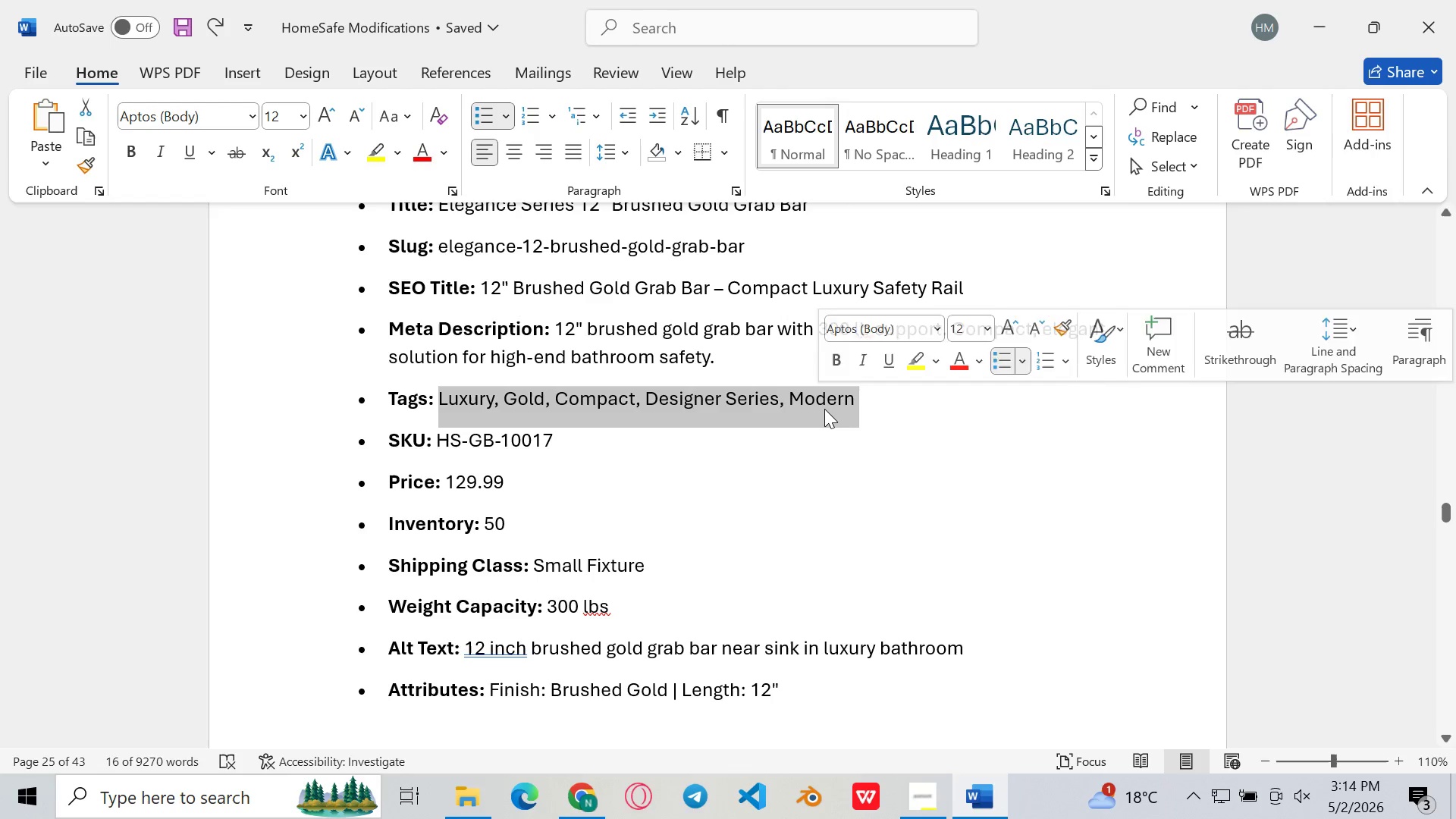 
key(Control+C)
 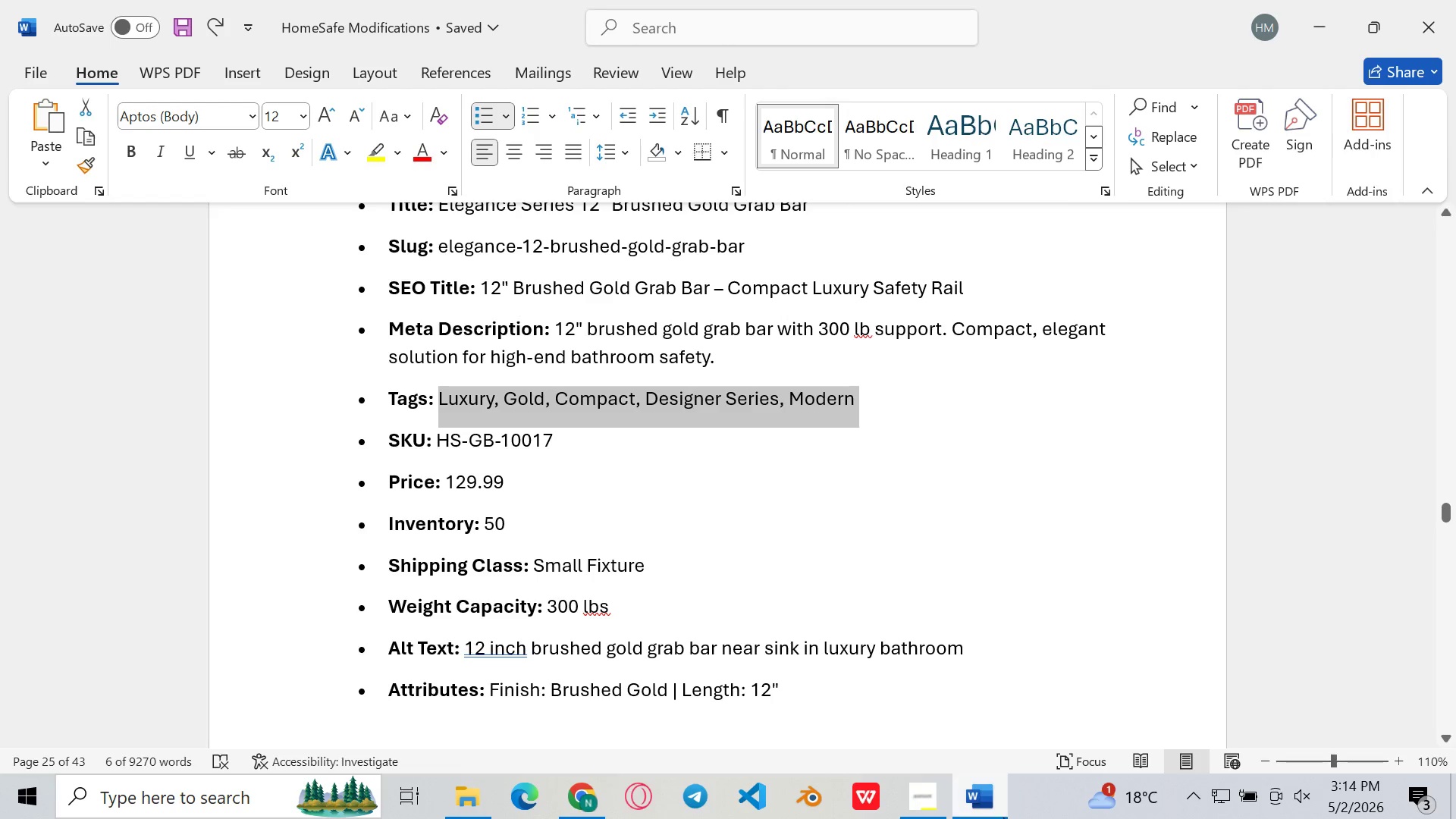 
left_click([1003, 817])
 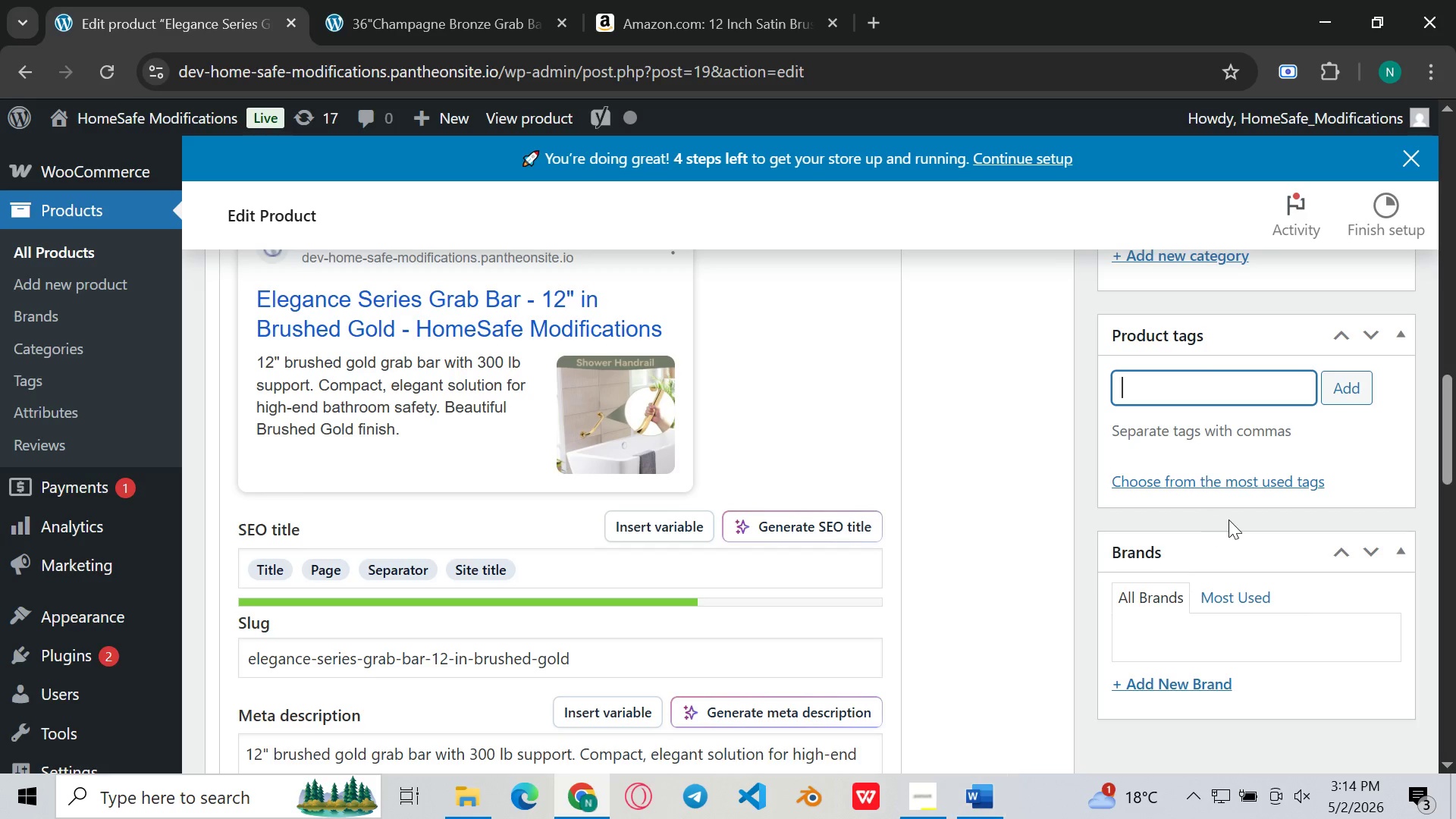 
key(Control+V)
 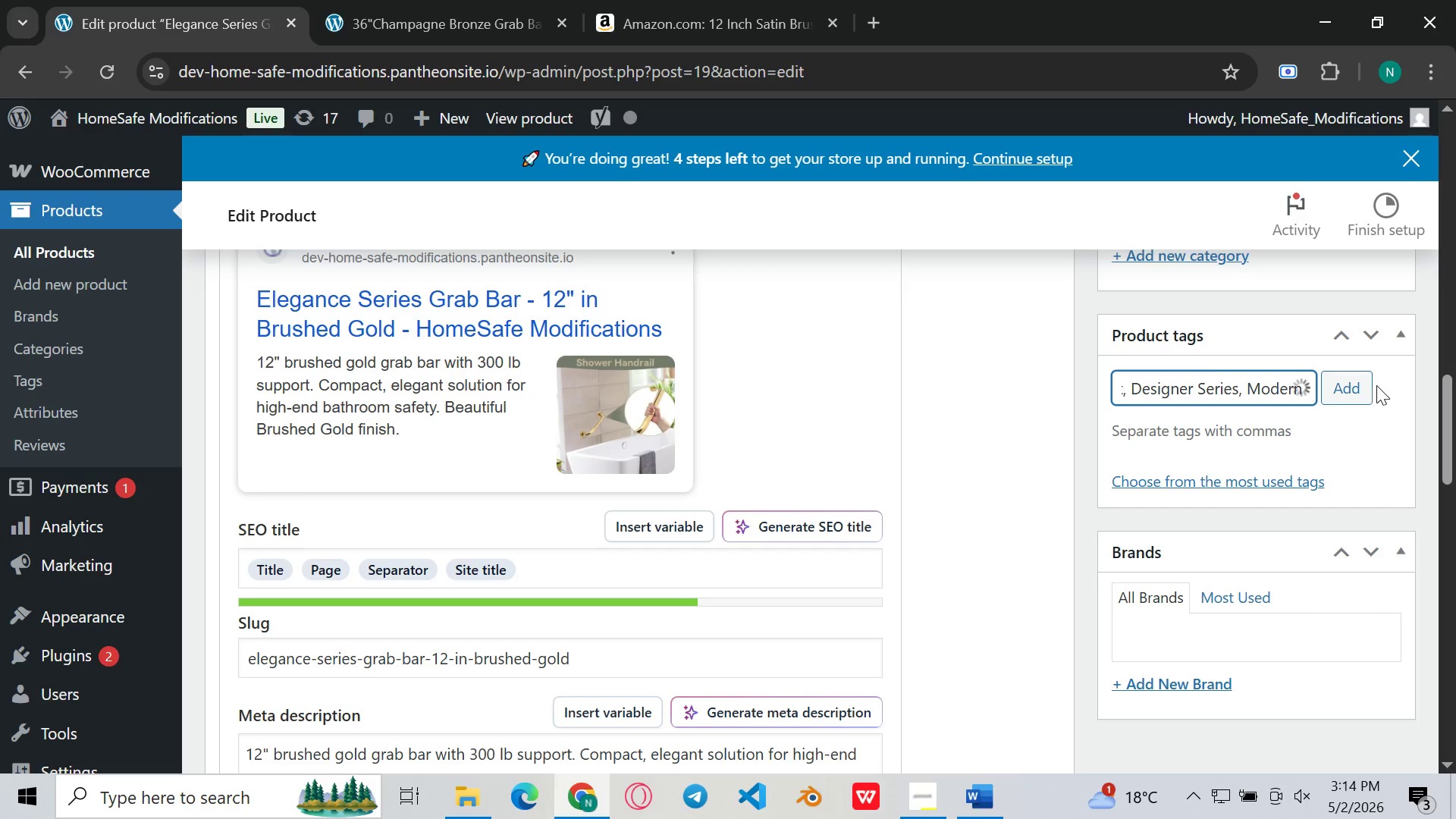 
left_click([1367, 386])
 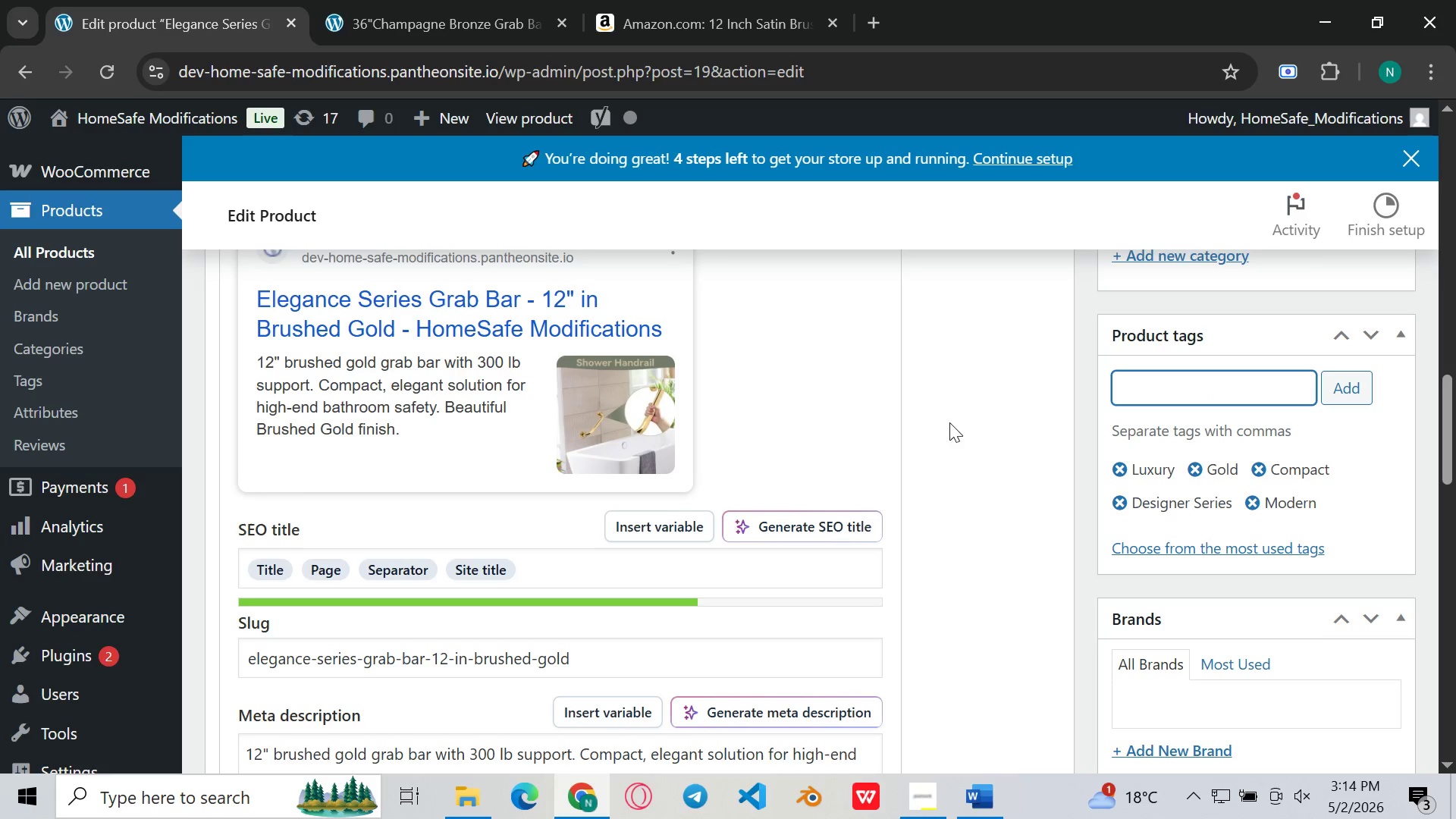 
left_click([959, 464])
 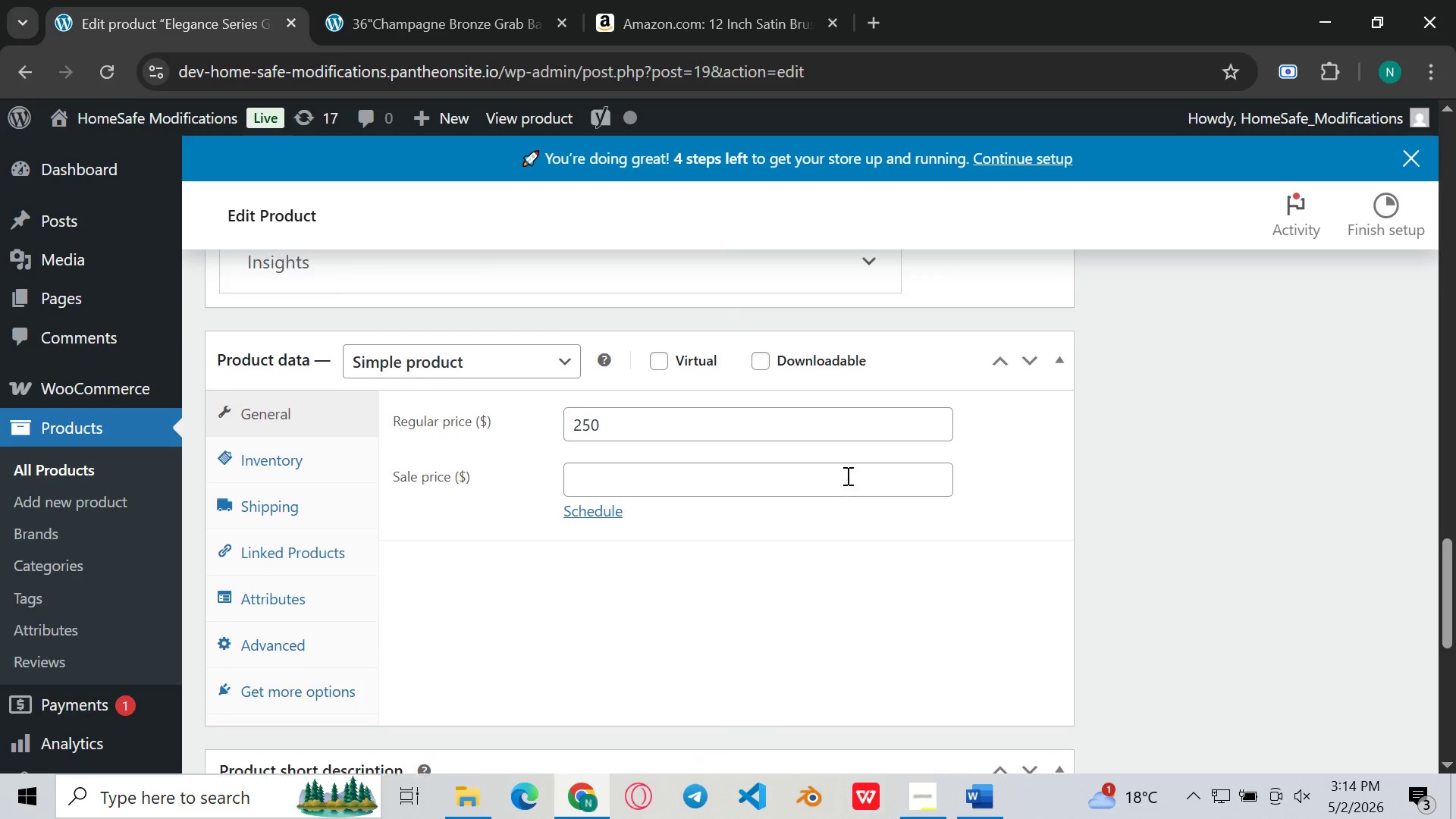 
wait(5.95)
 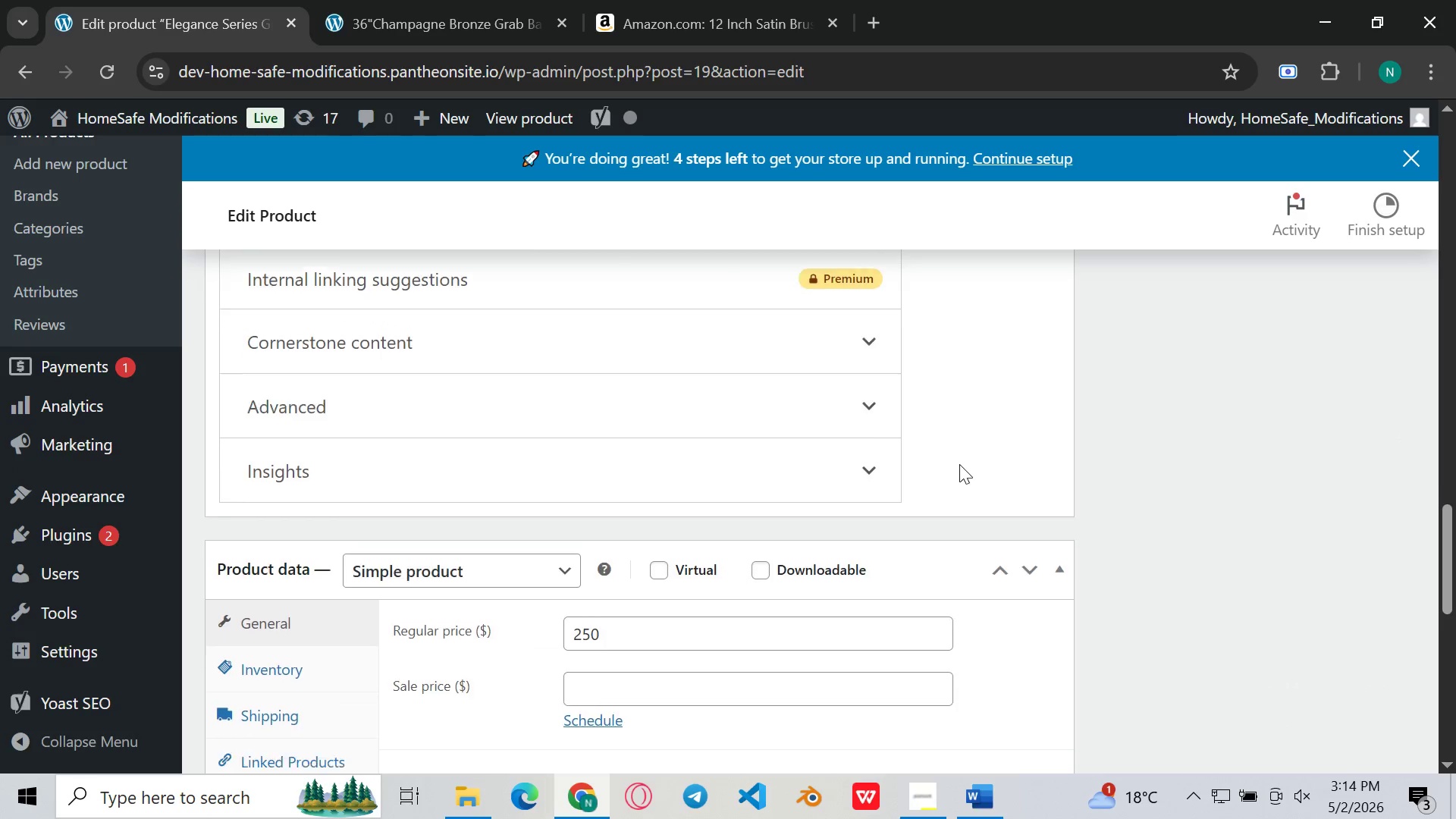 
left_click([271, 532])
 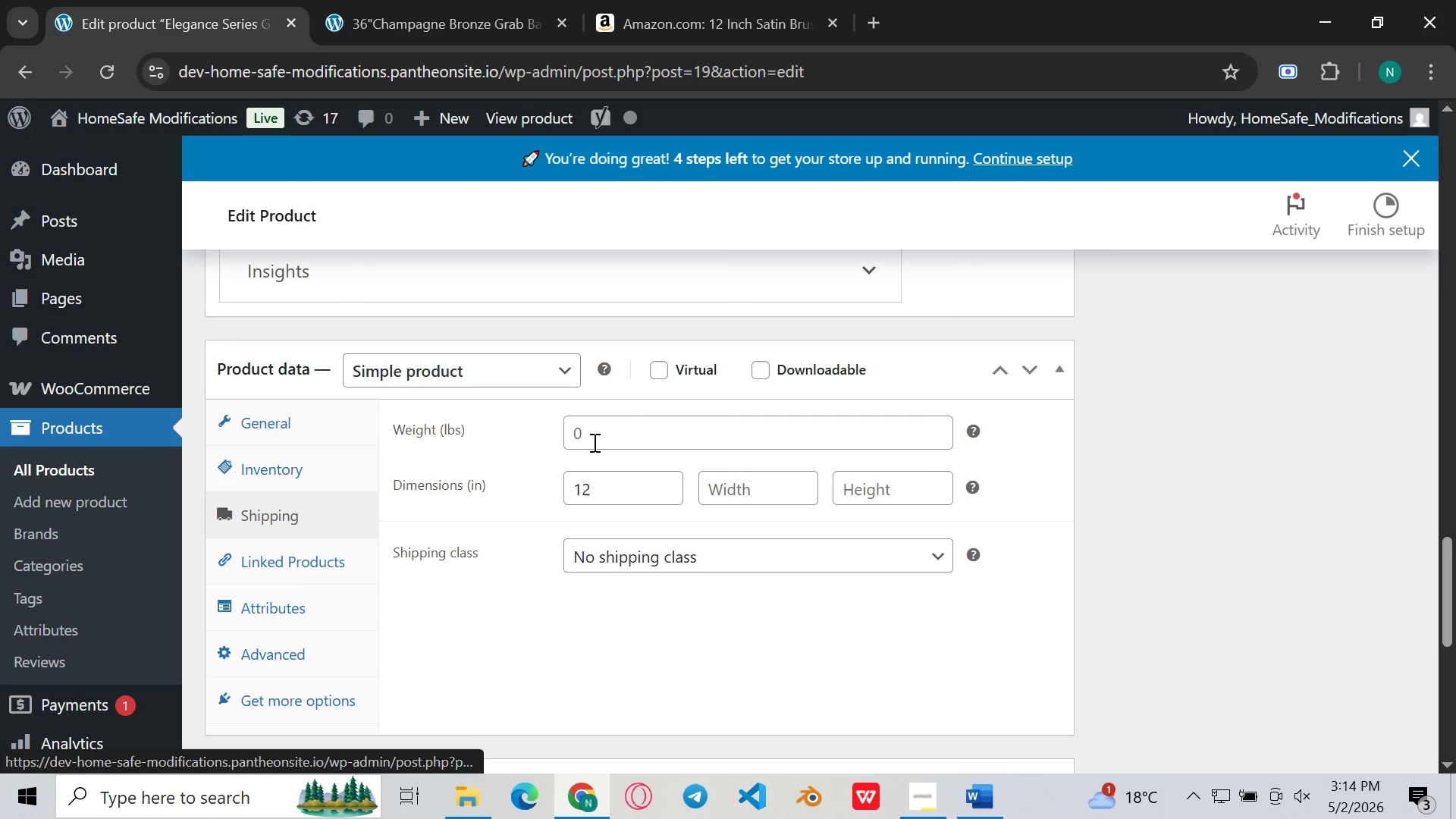 
left_click([596, 442])
 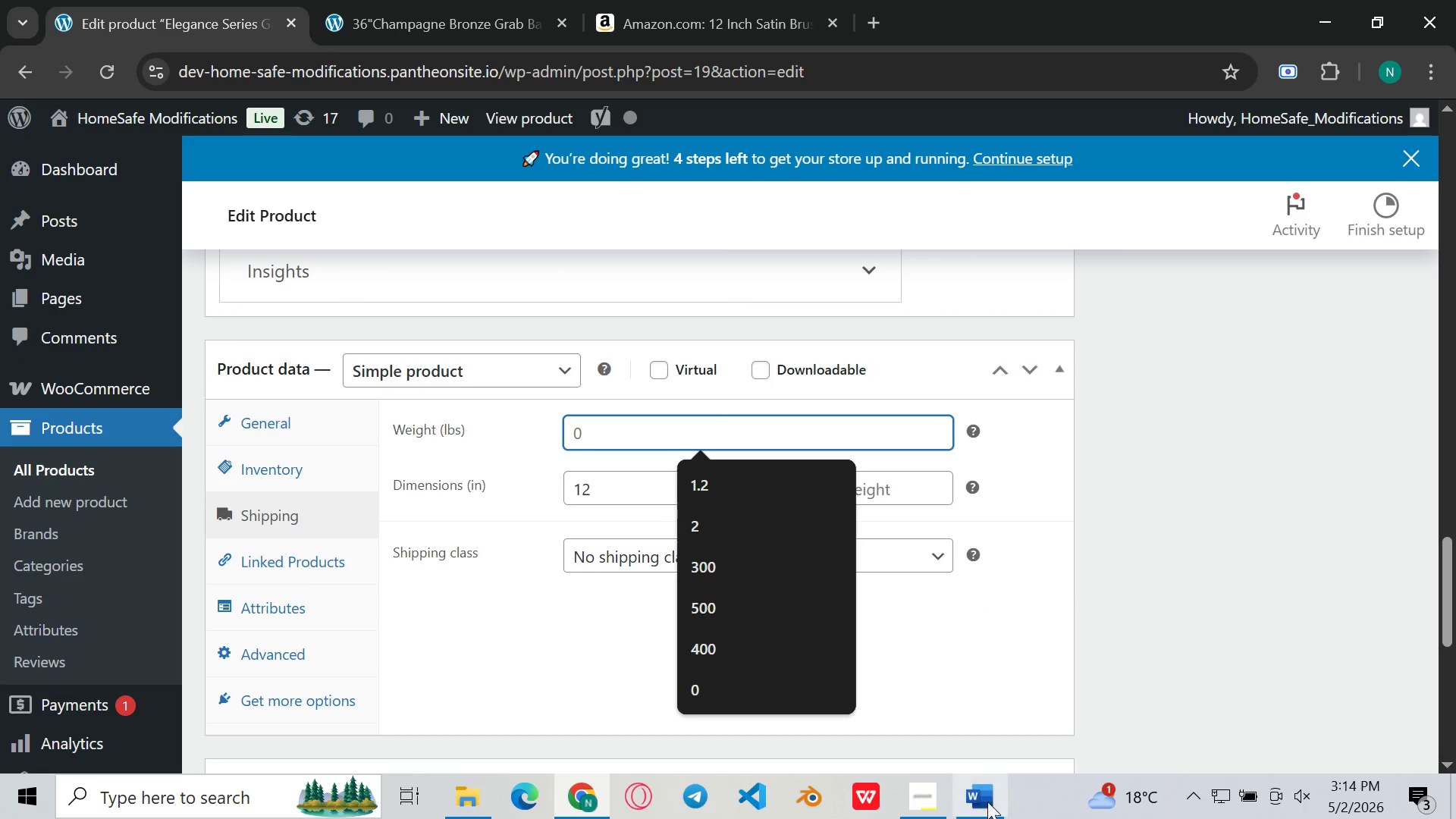 
left_click([981, 794])
 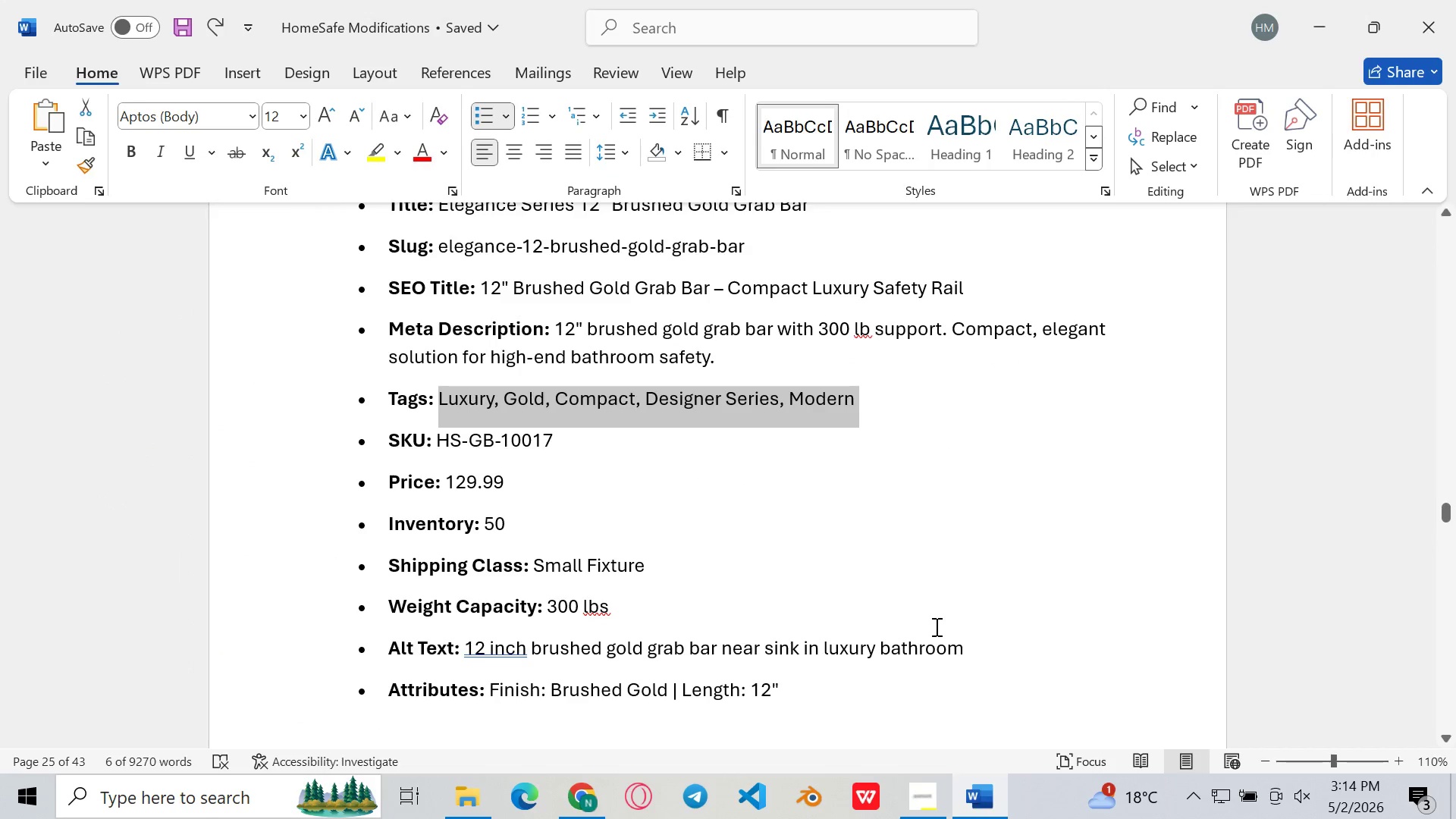 
scroll: coordinate [935, 626], scroll_direction: none, amount: 0.0
 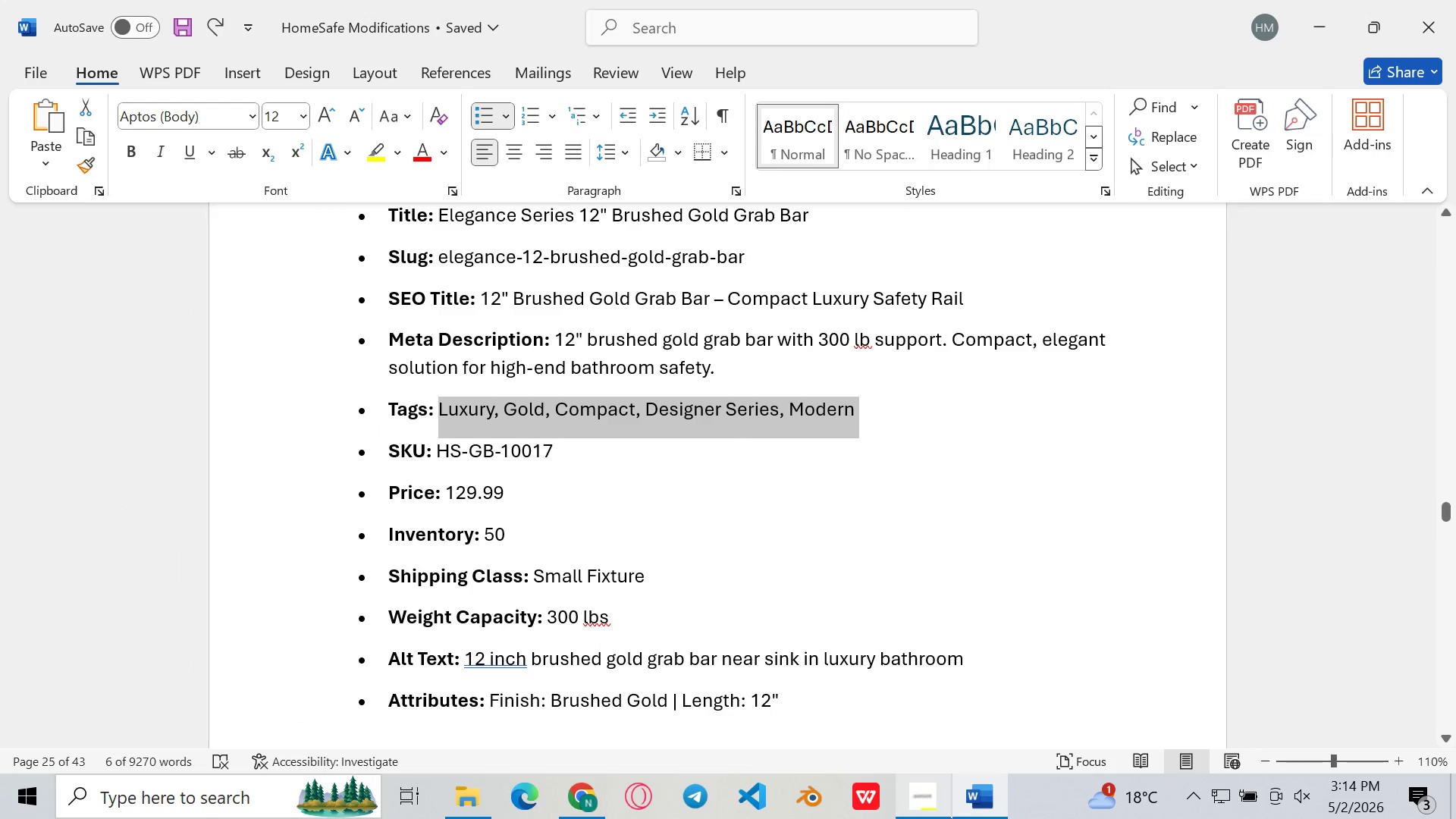 
left_click([968, 807])
 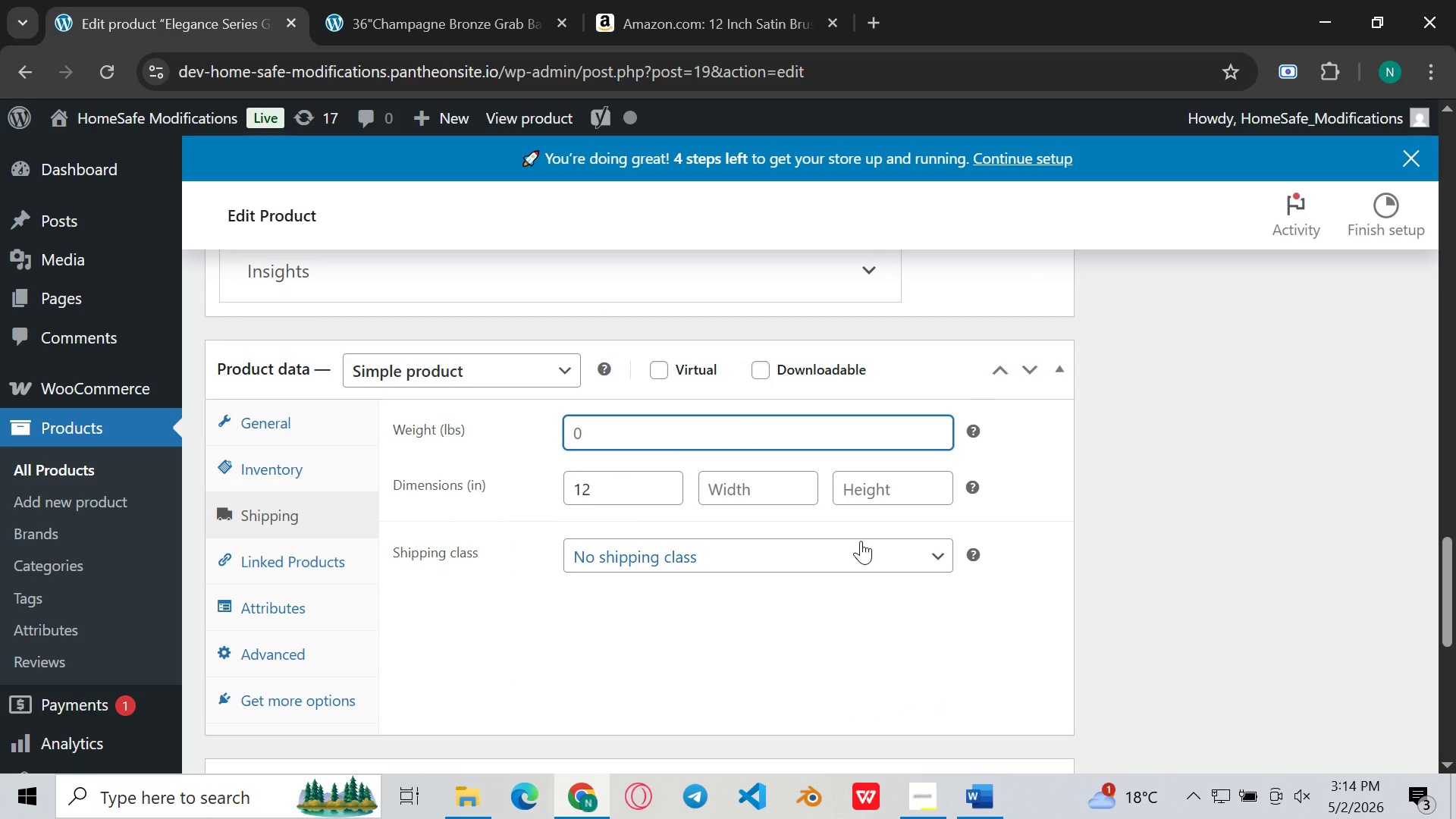 
type(300)
 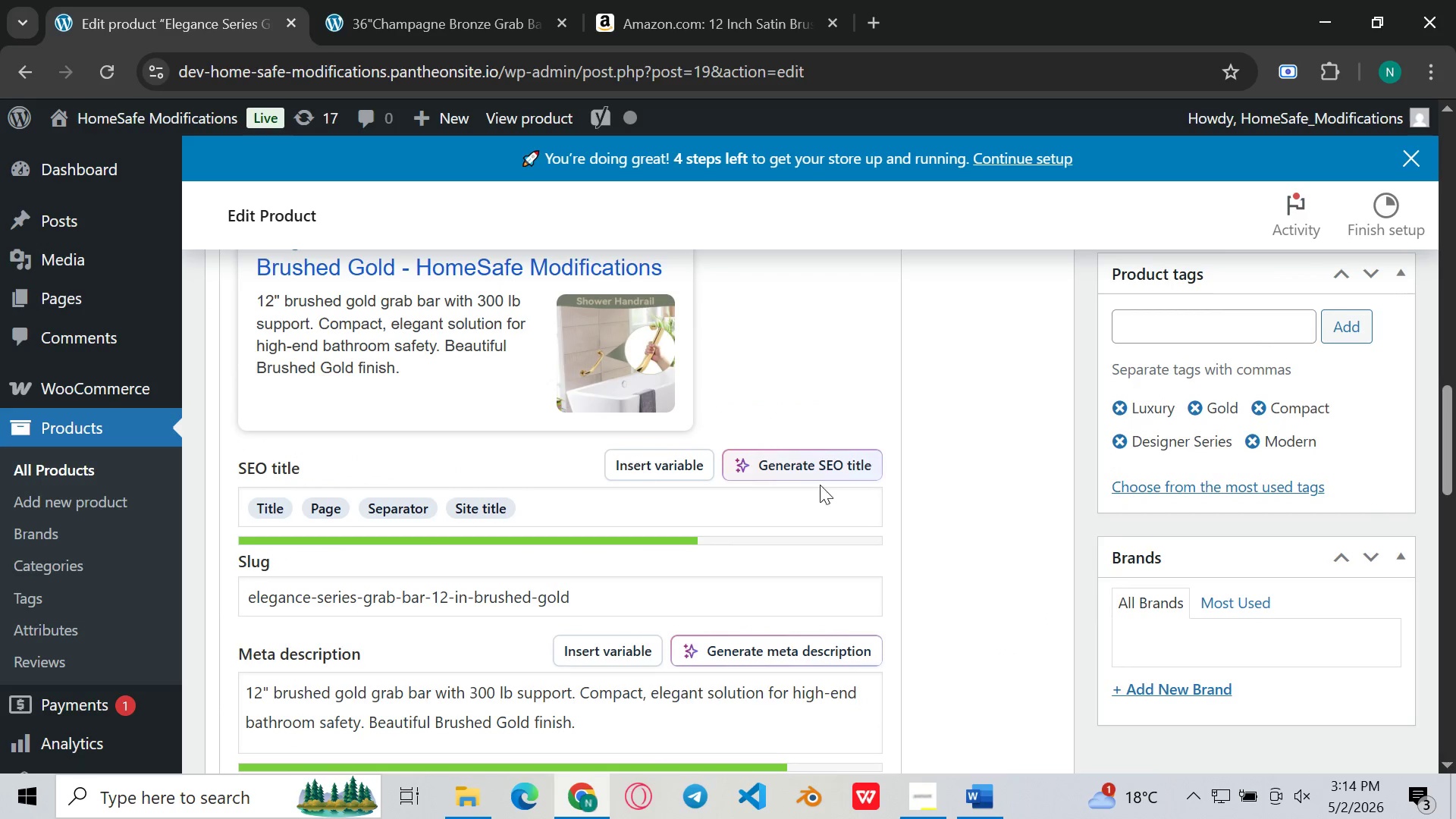 
left_click_drag(start_coordinate=[608, 524], to_coordinate=[246, 509])
 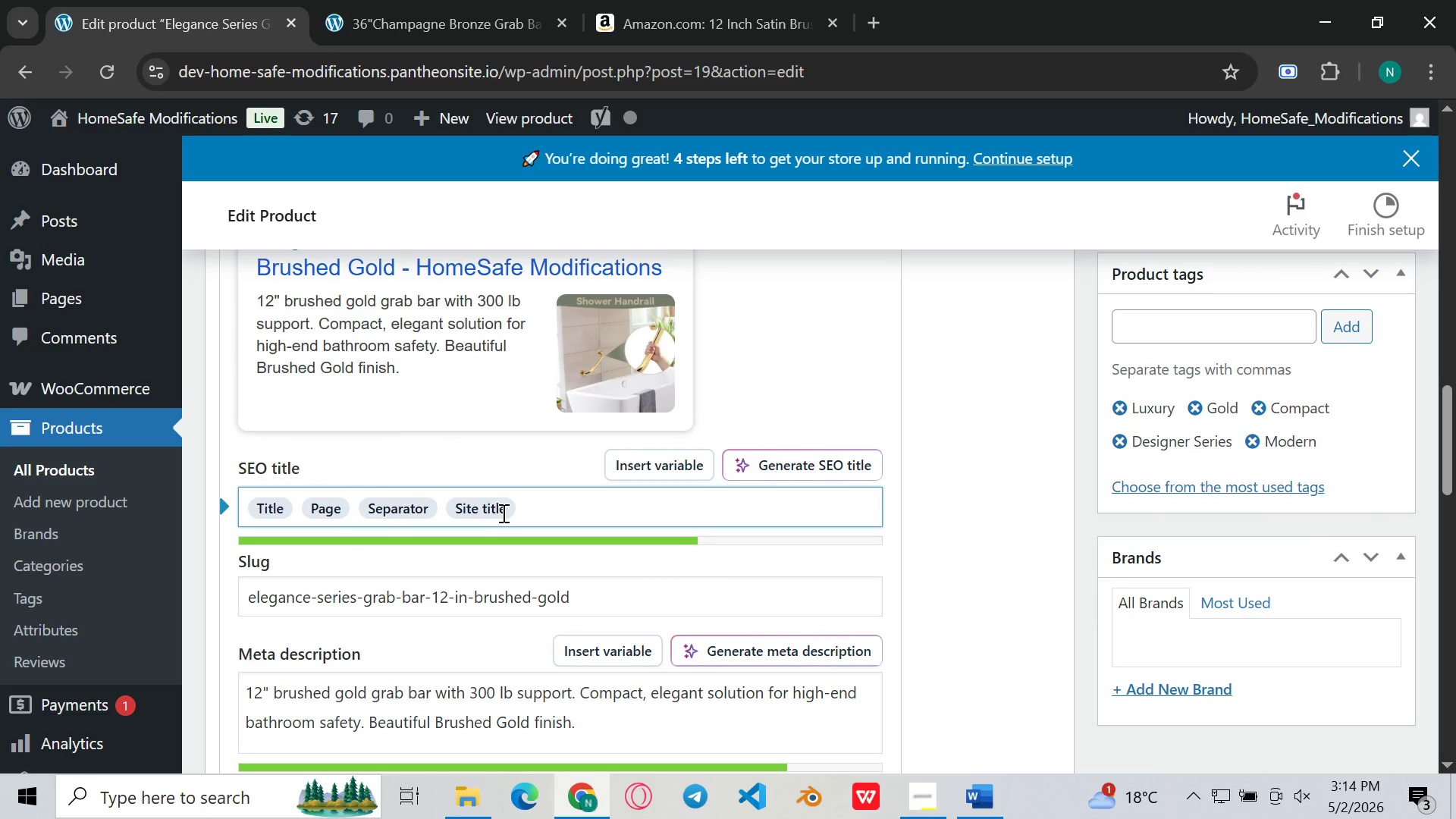 
left_click_drag(start_coordinate=[502, 512], to_coordinate=[249, 515])
 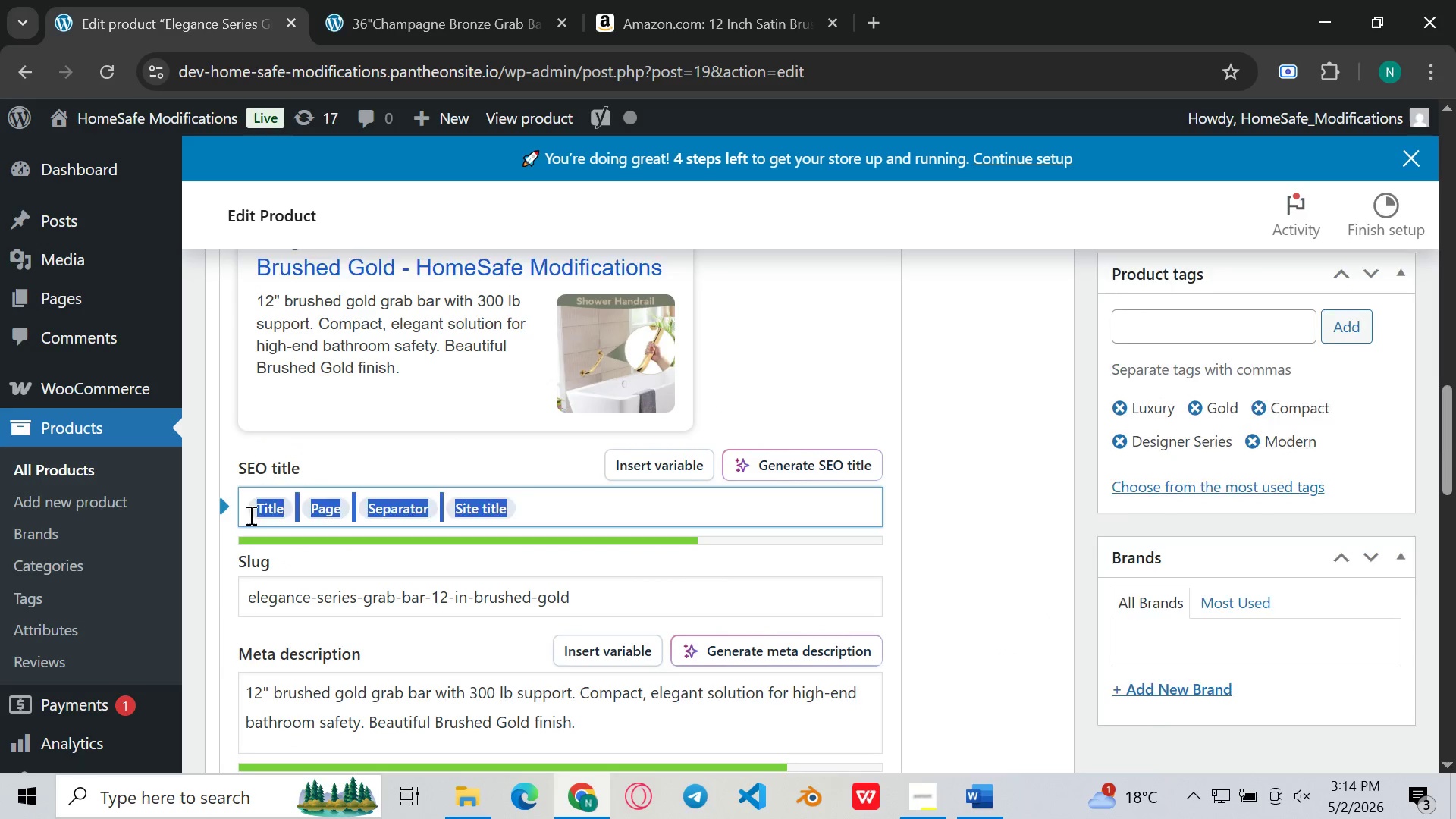 
key(Backspace)
 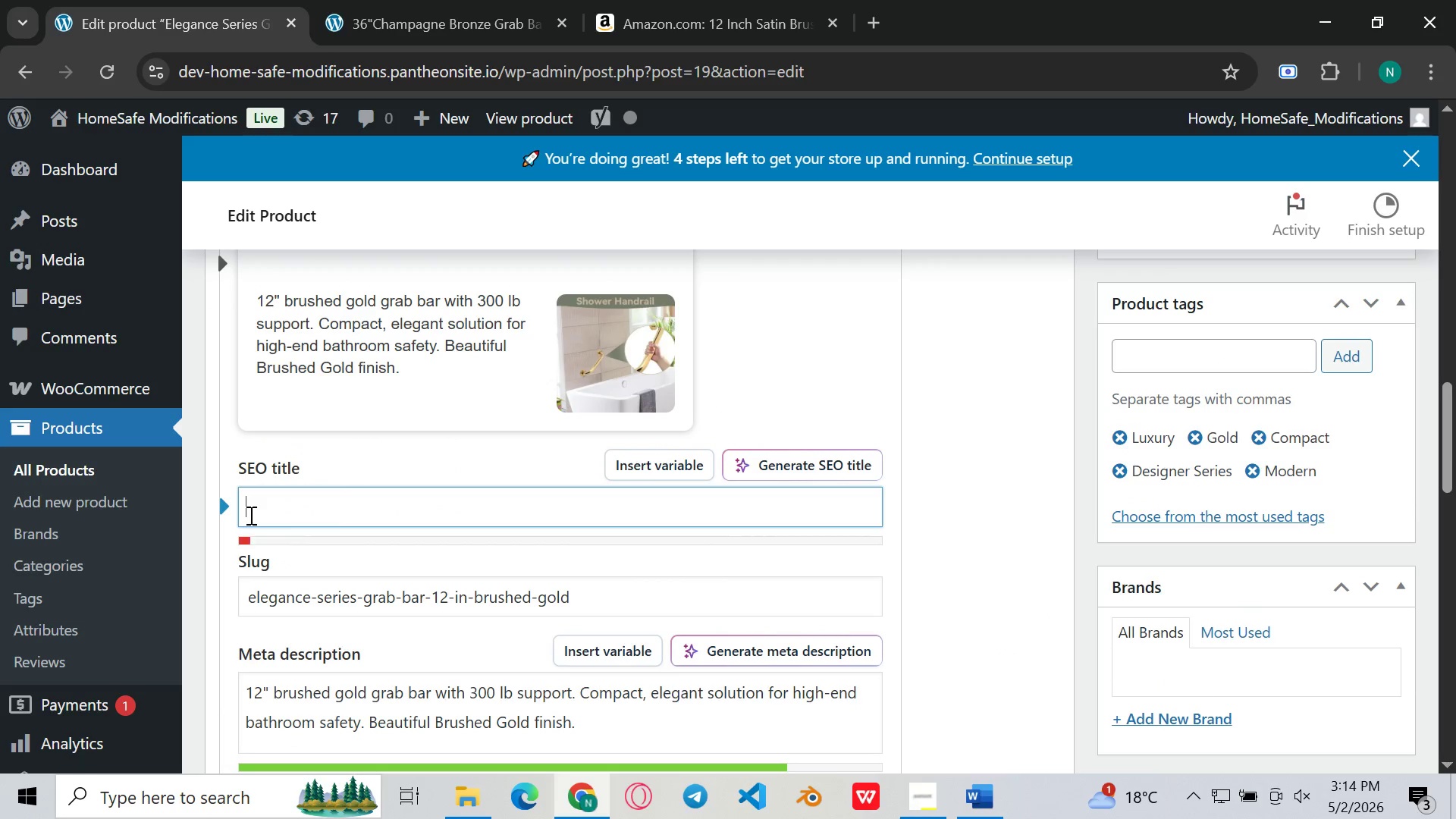 
key(Backspace)
 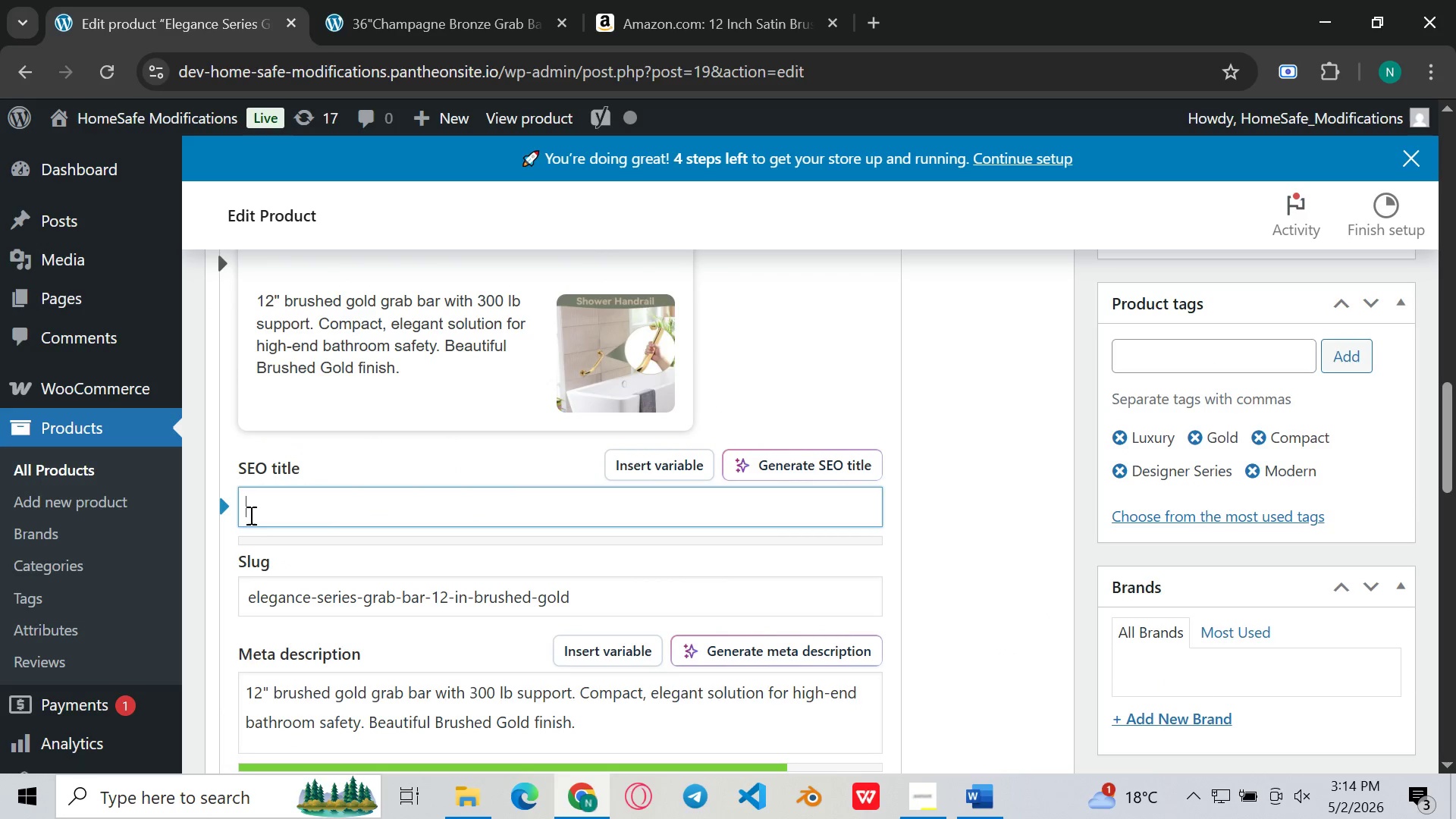 
key(Backspace)
 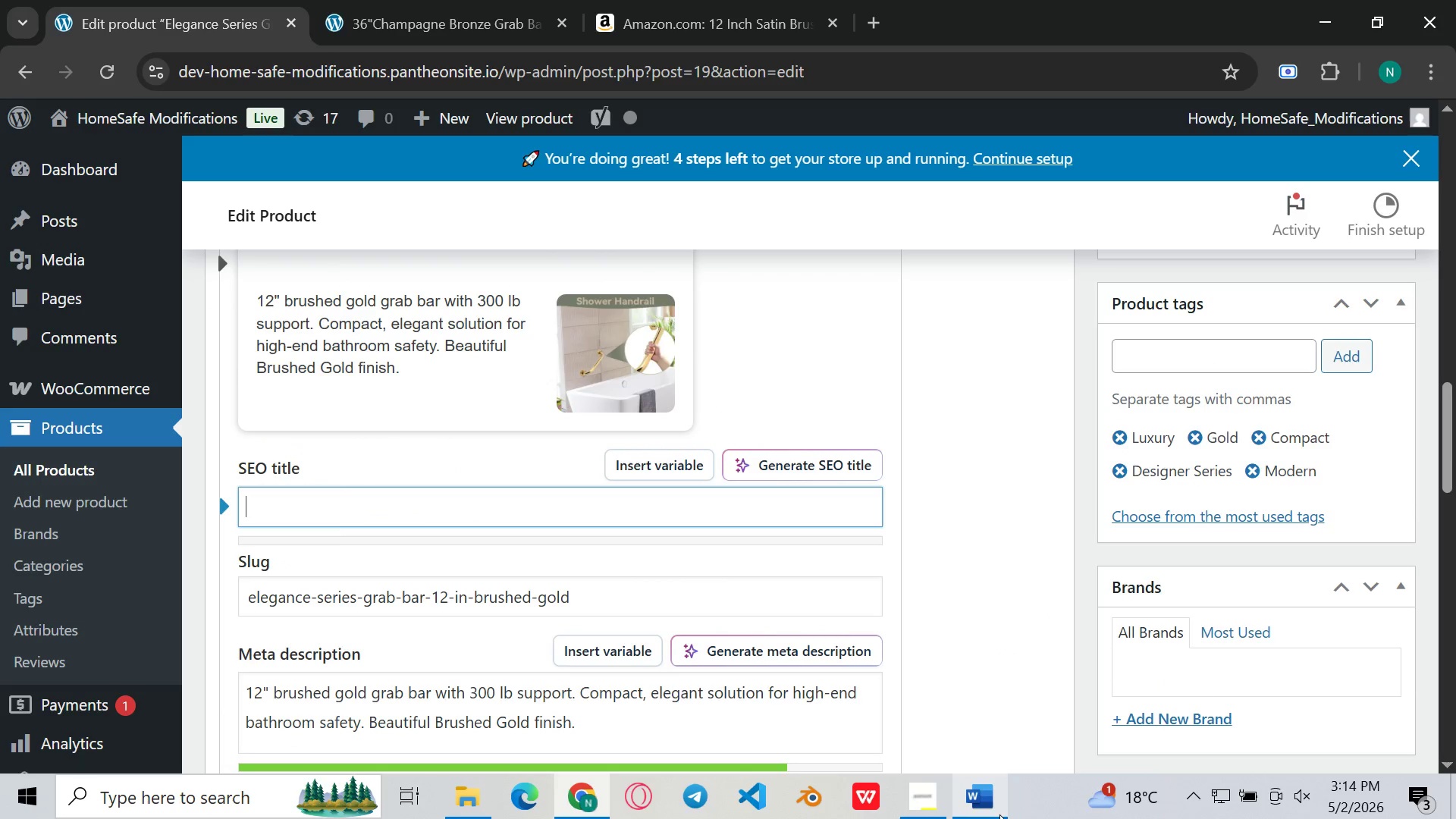 
left_click([999, 814])
 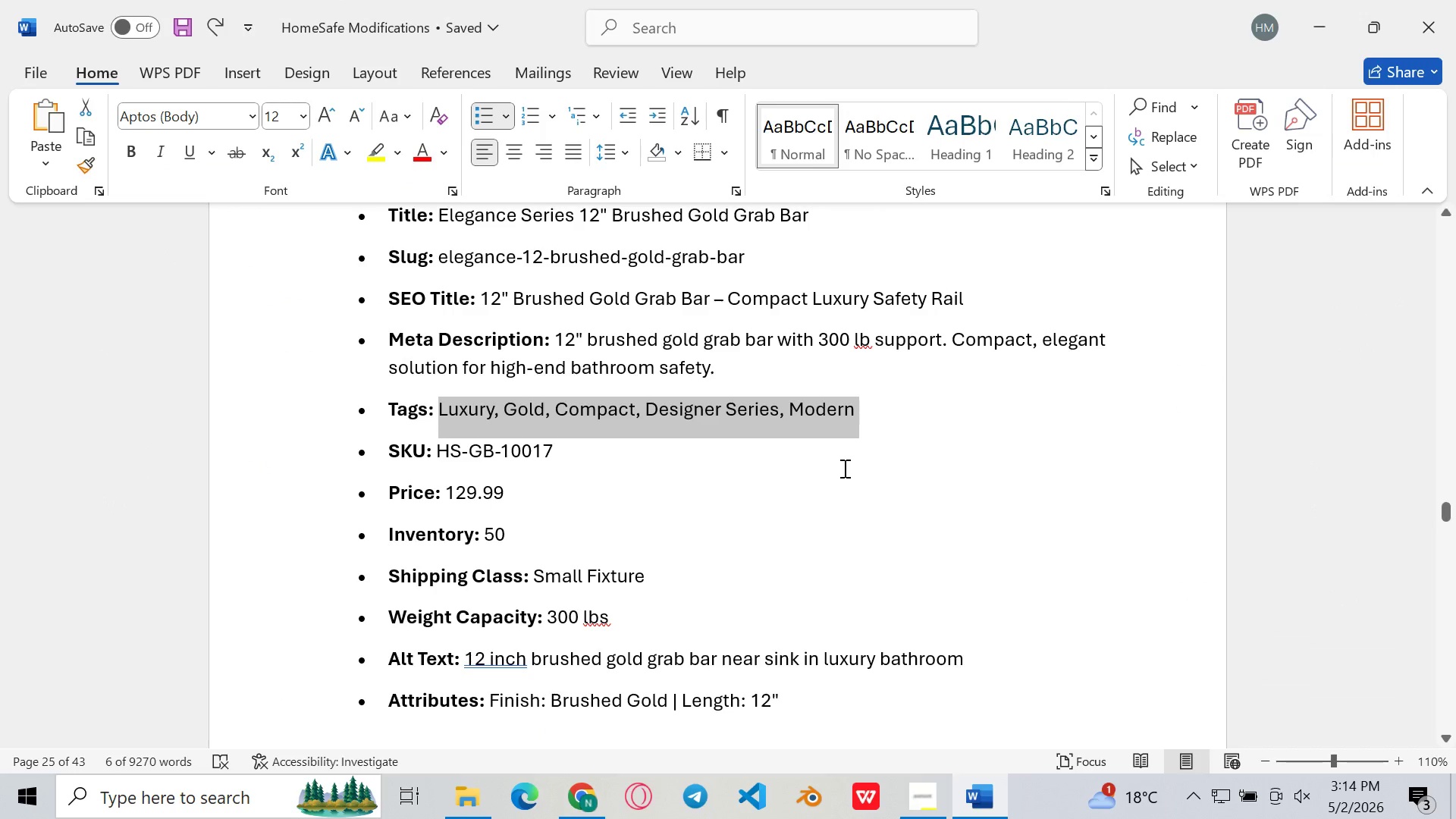 
left_click([814, 457])
 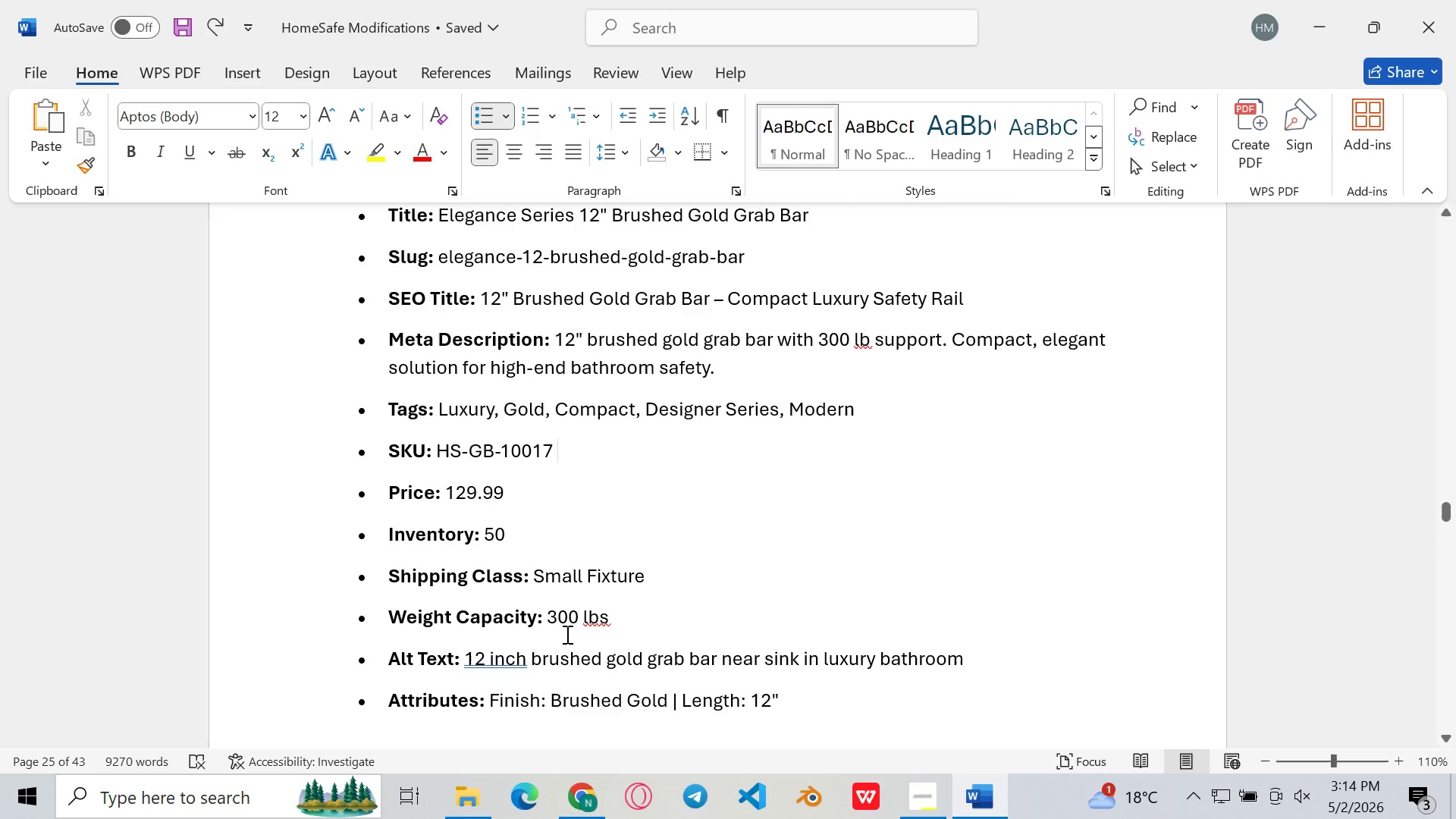 
scroll: coordinate [566, 630], scroll_direction: up, amount: 3.0
 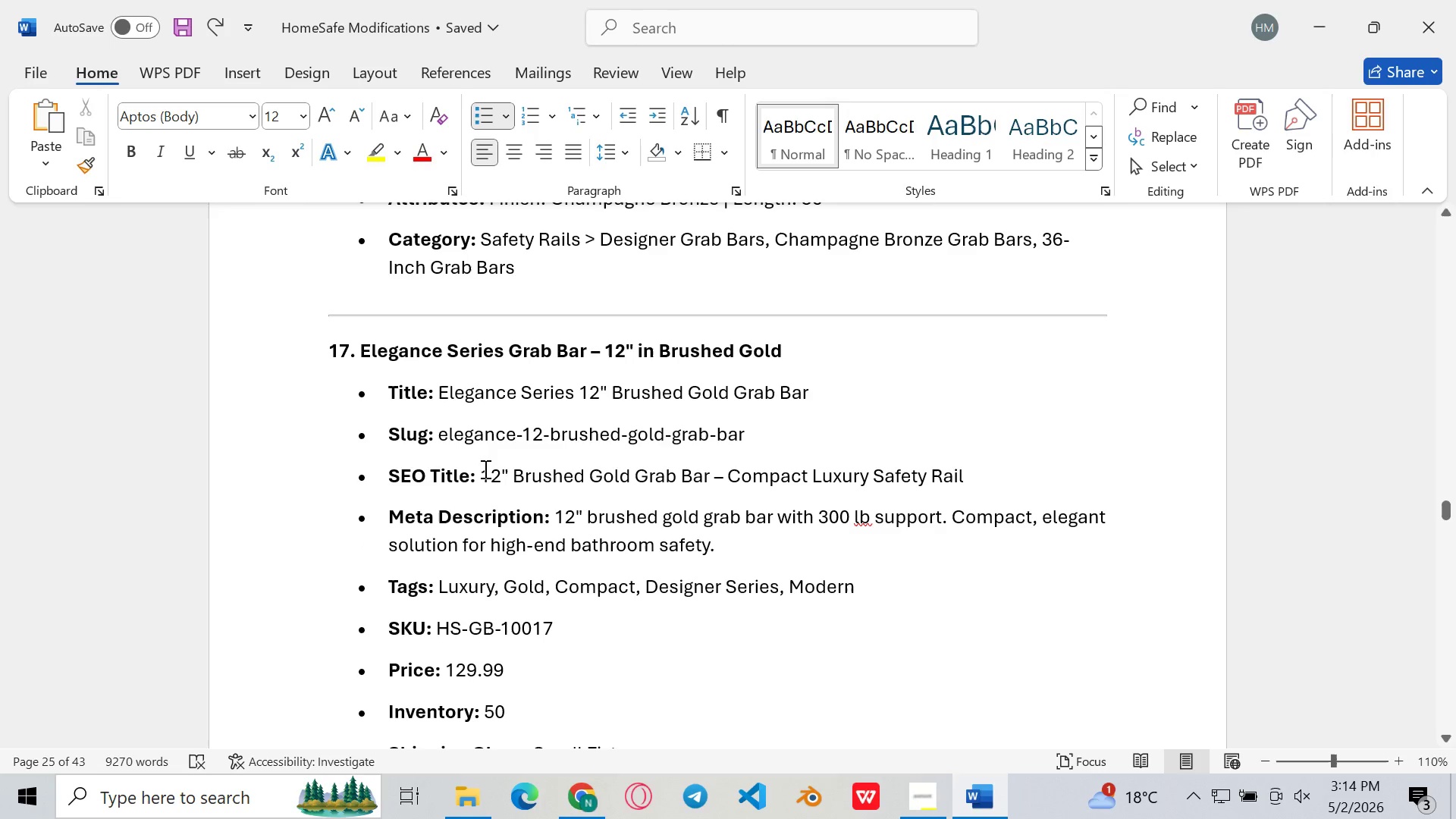 
left_click_drag(start_coordinate=[484, 469], to_coordinate=[967, 477])
 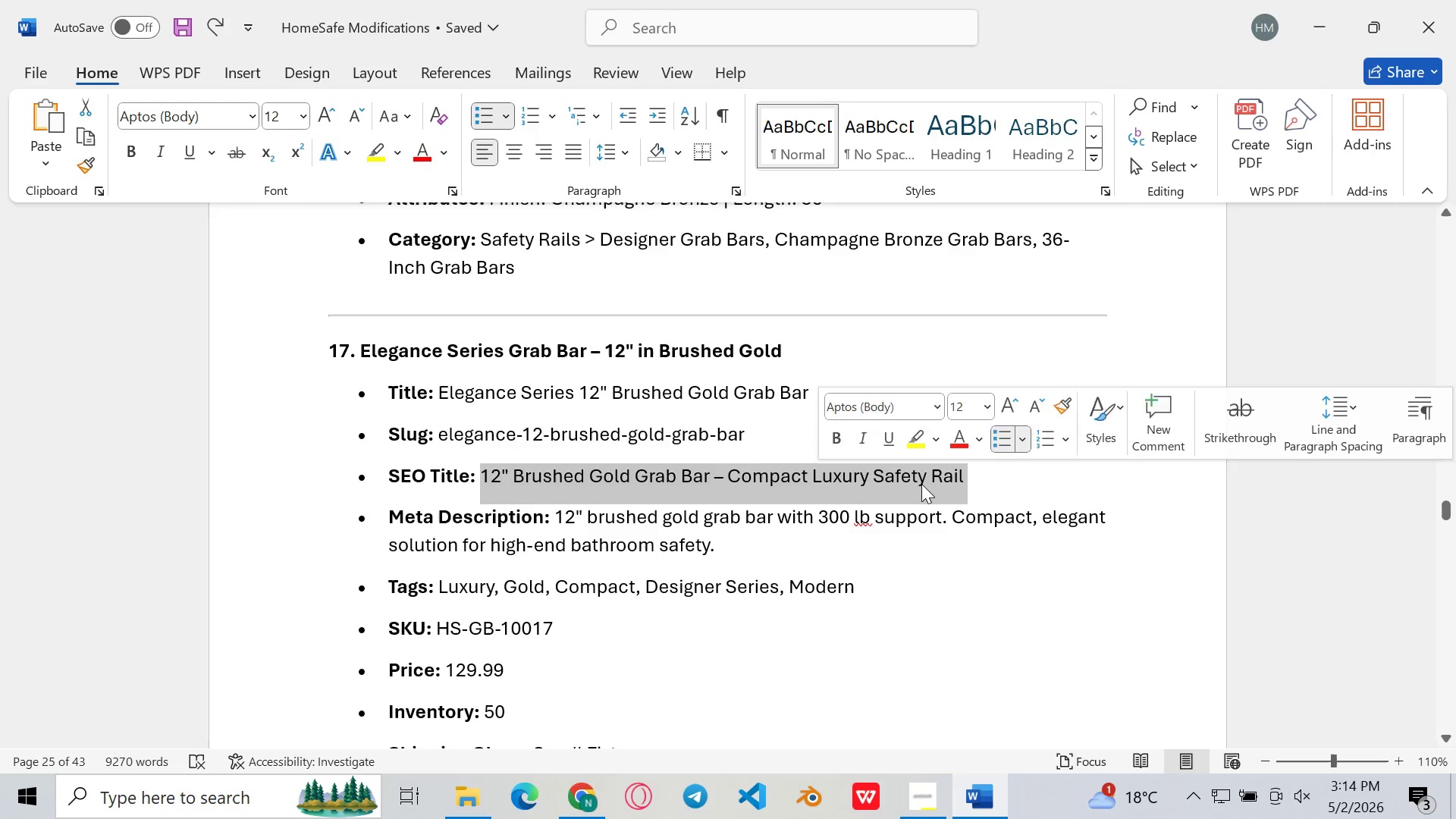 
key(Control+C)
 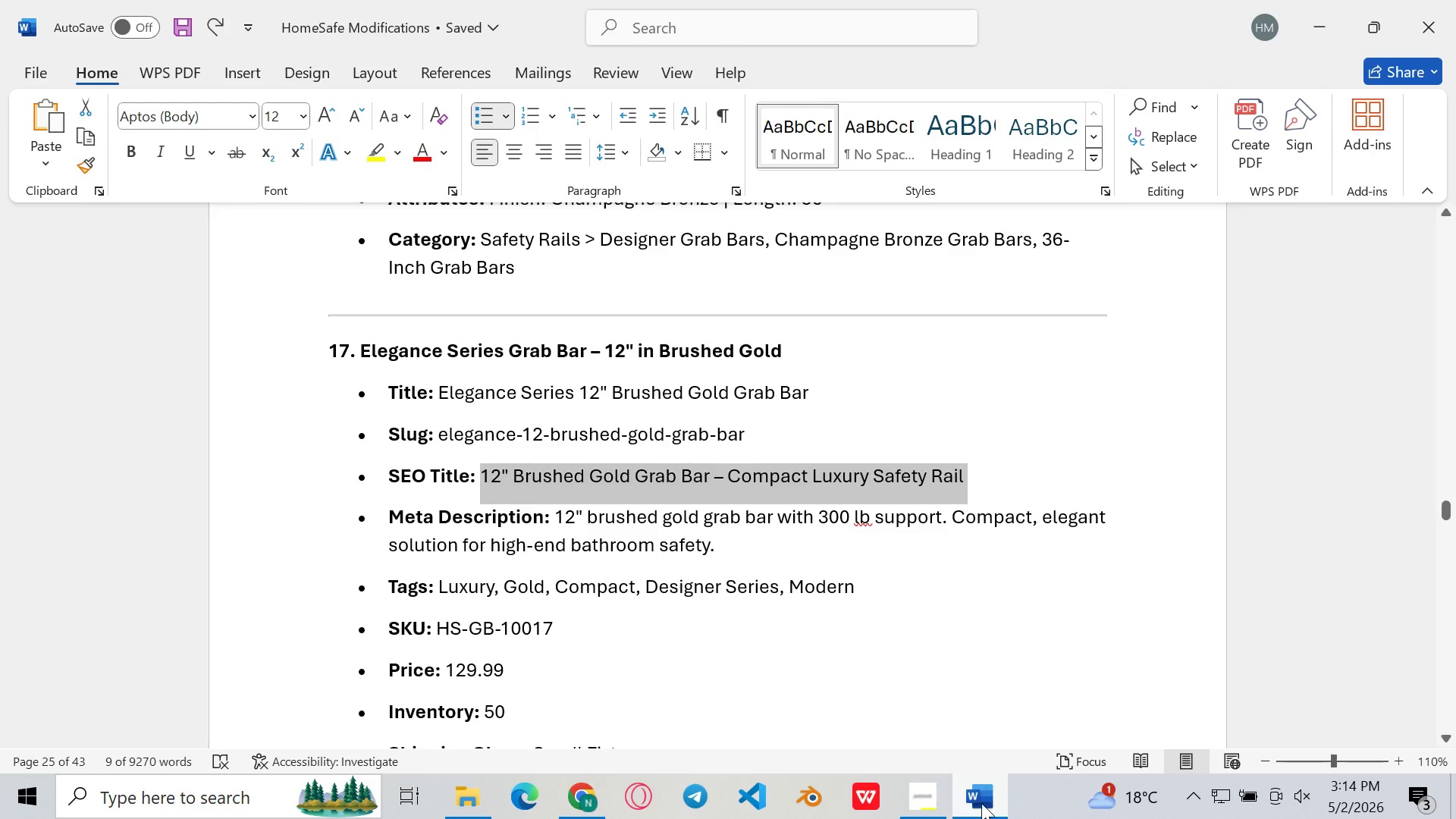 
left_click([981, 803])
 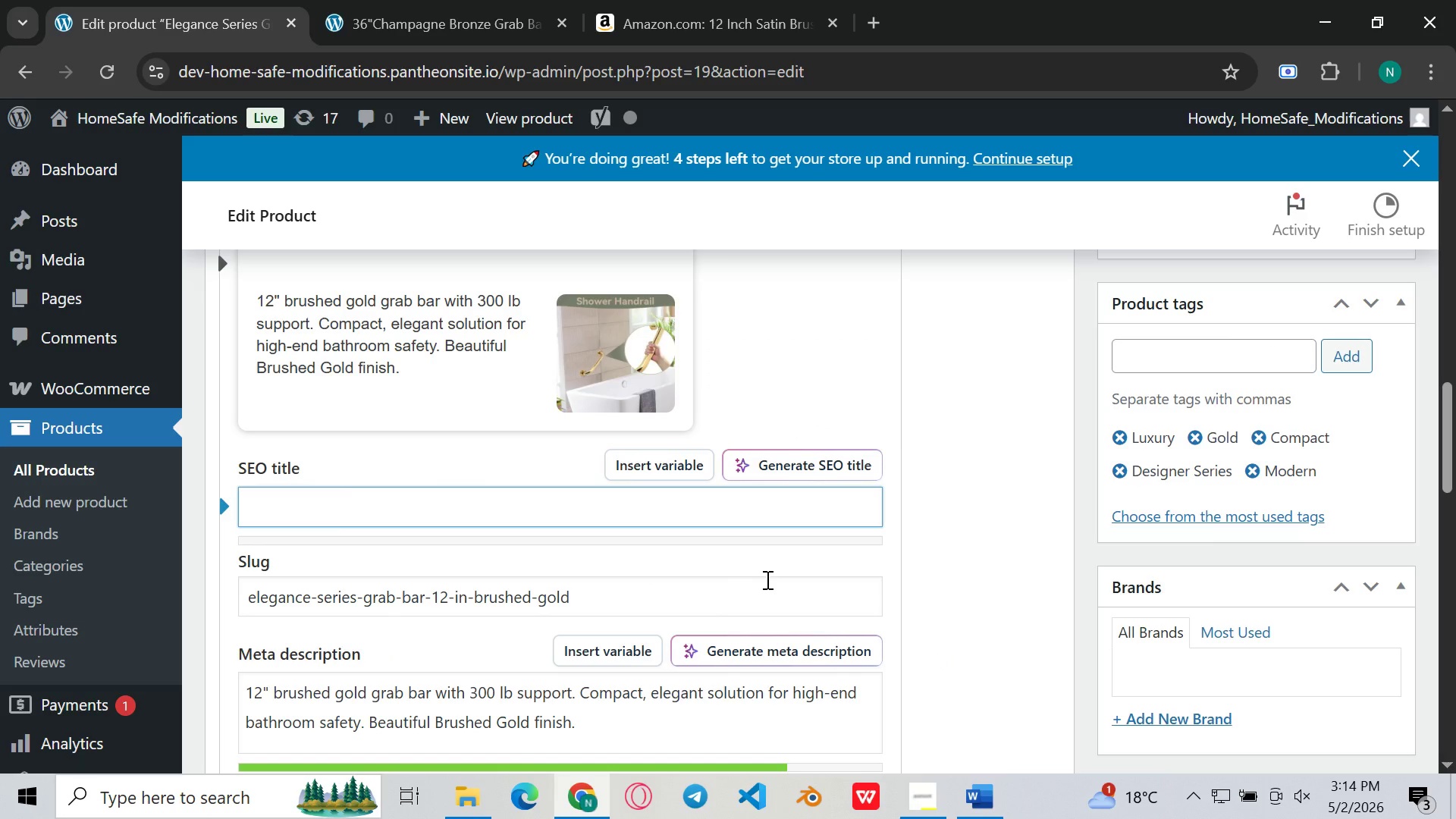 
key(Control+V)
 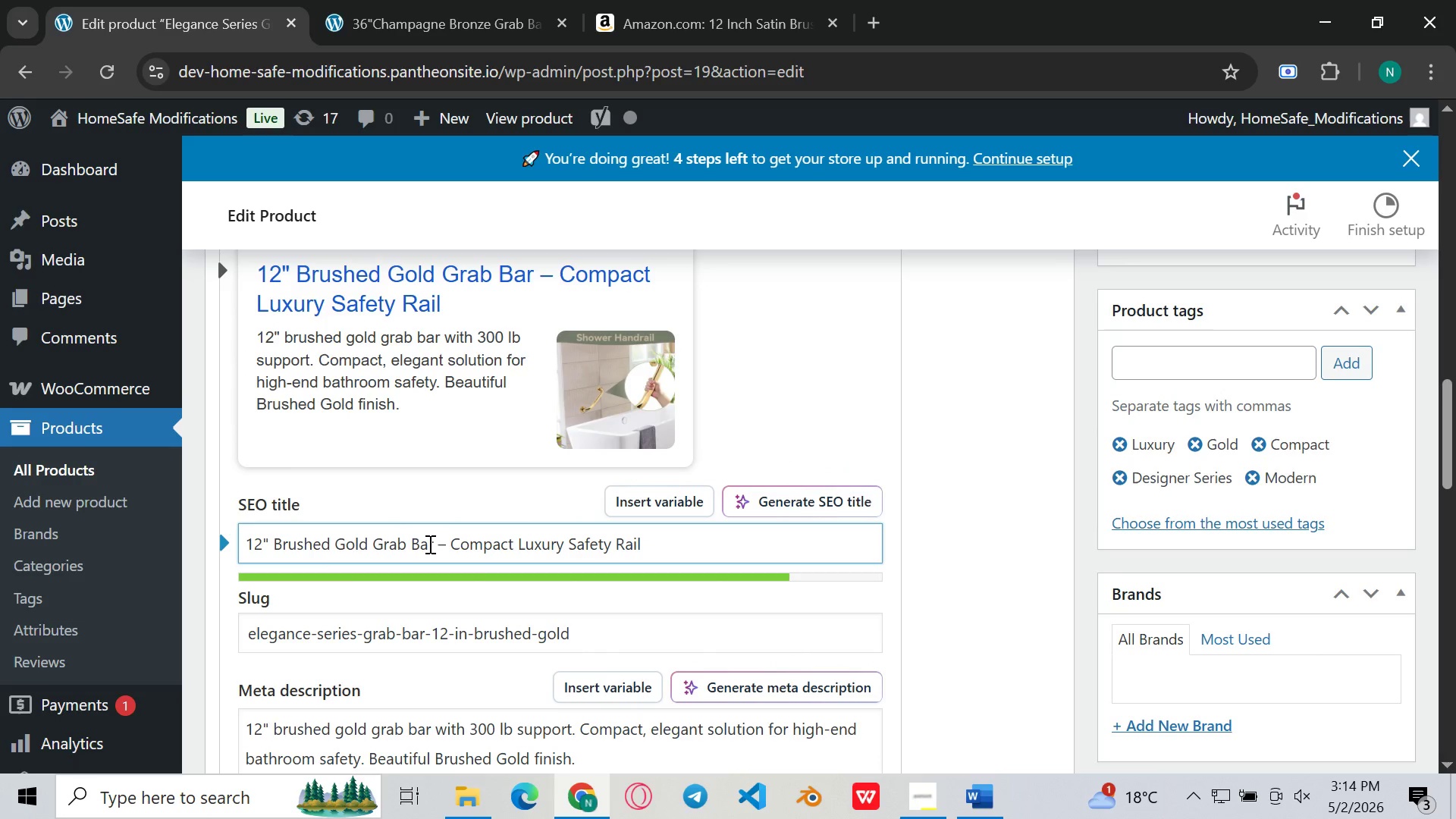 
wait(5.33)
 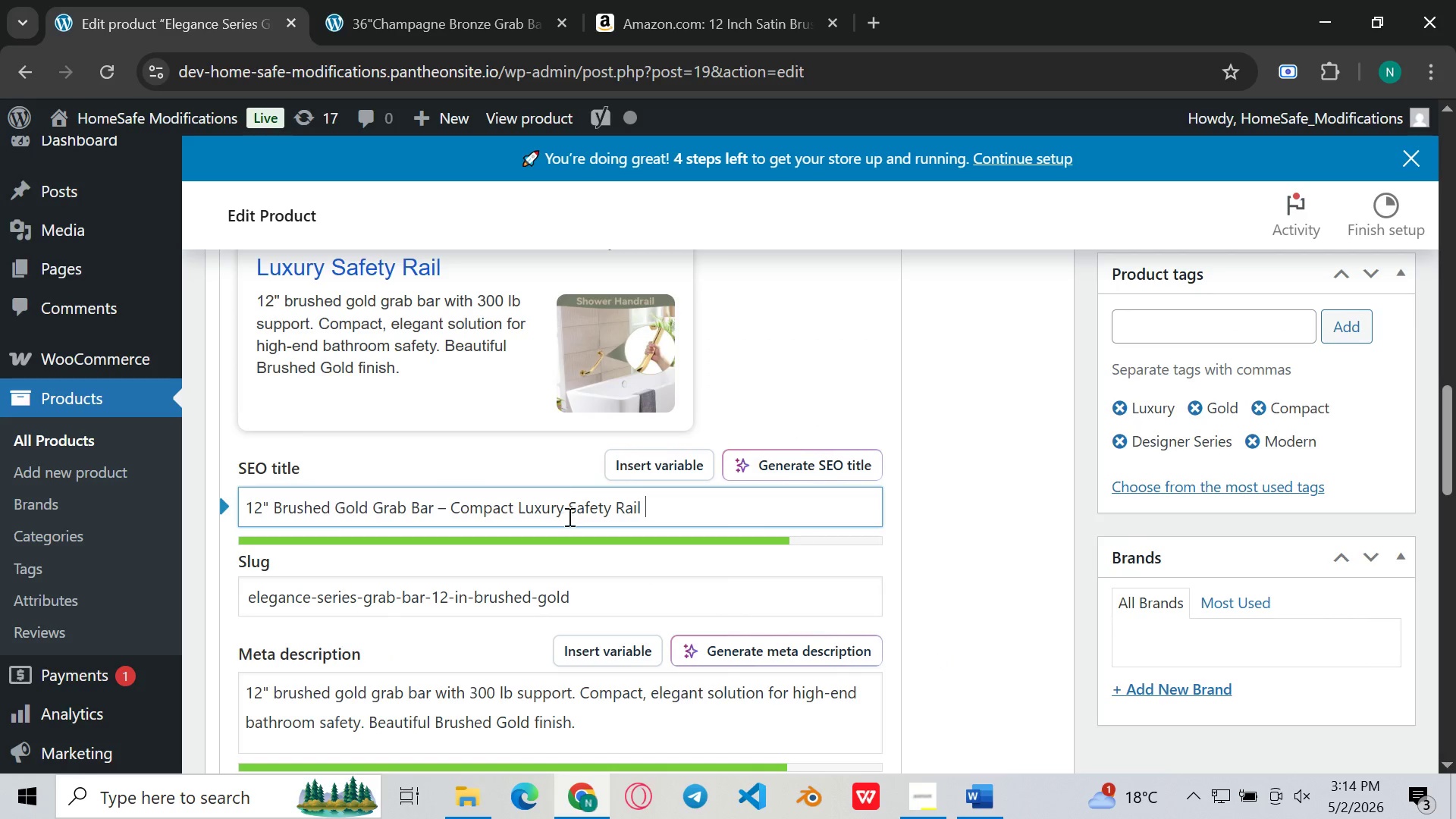 
left_click_drag(start_coordinate=[434, 544], to_coordinate=[237, 545])
 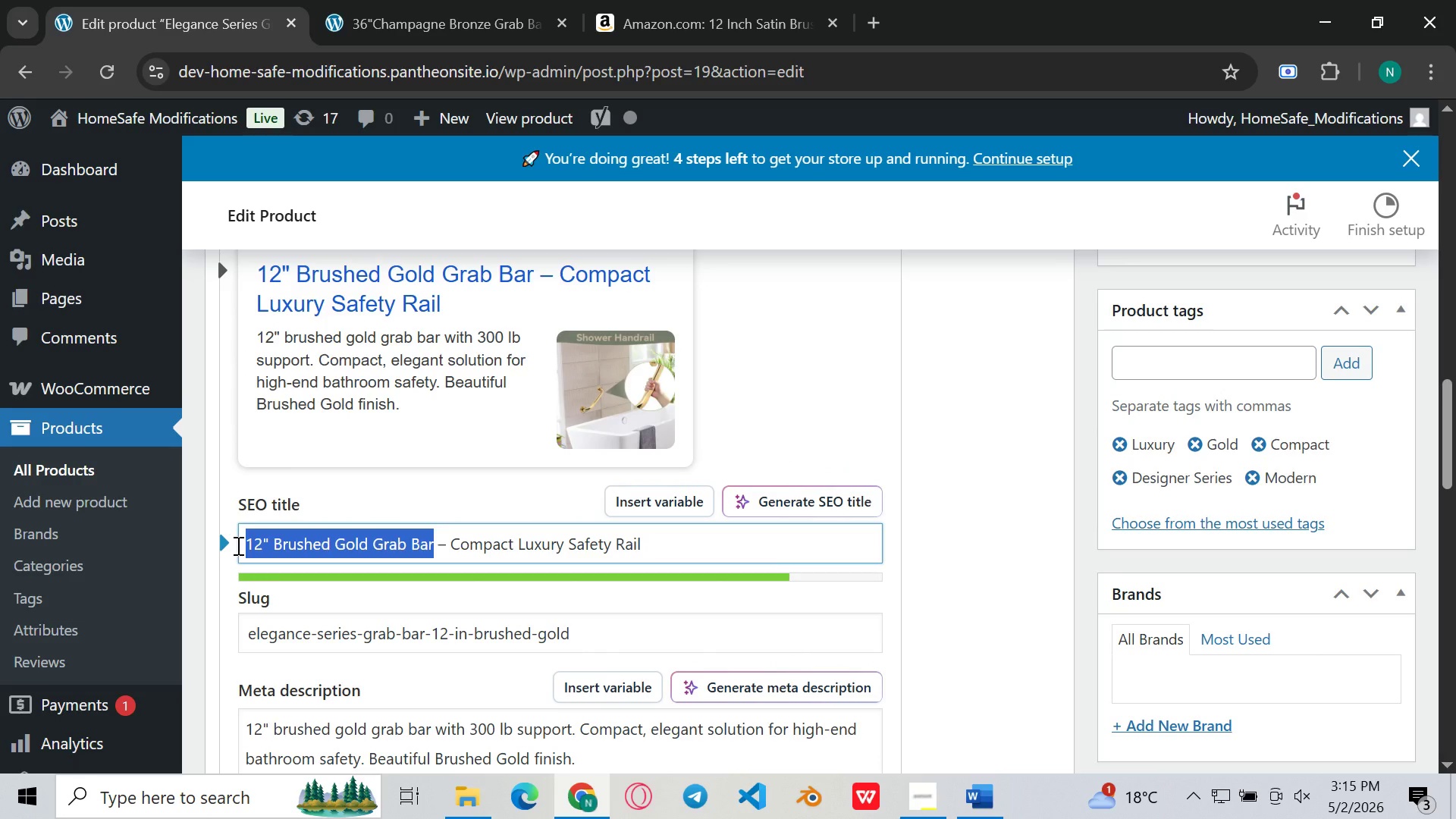 
key(Control+C)
 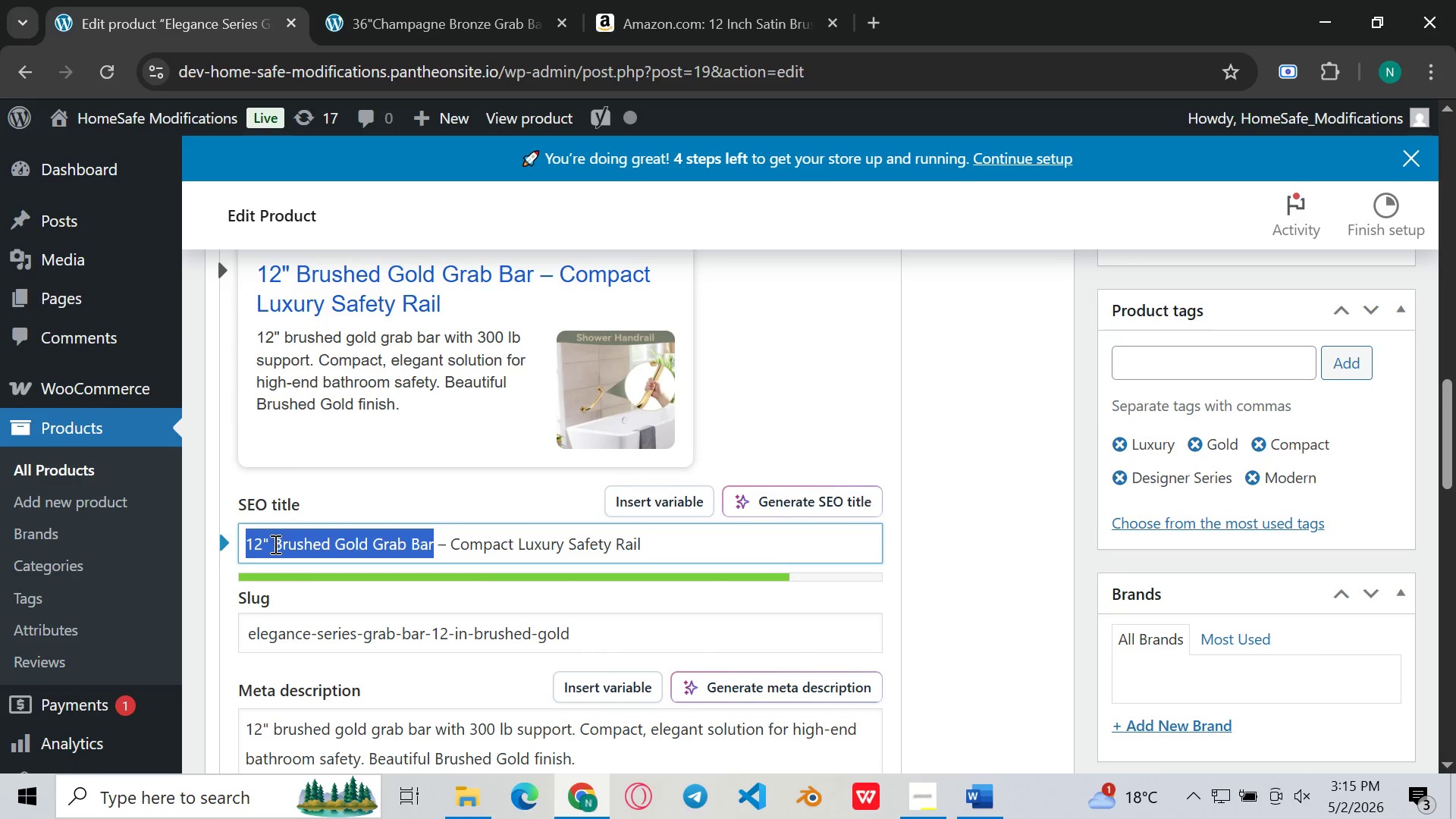 
left_click([272, 544])
 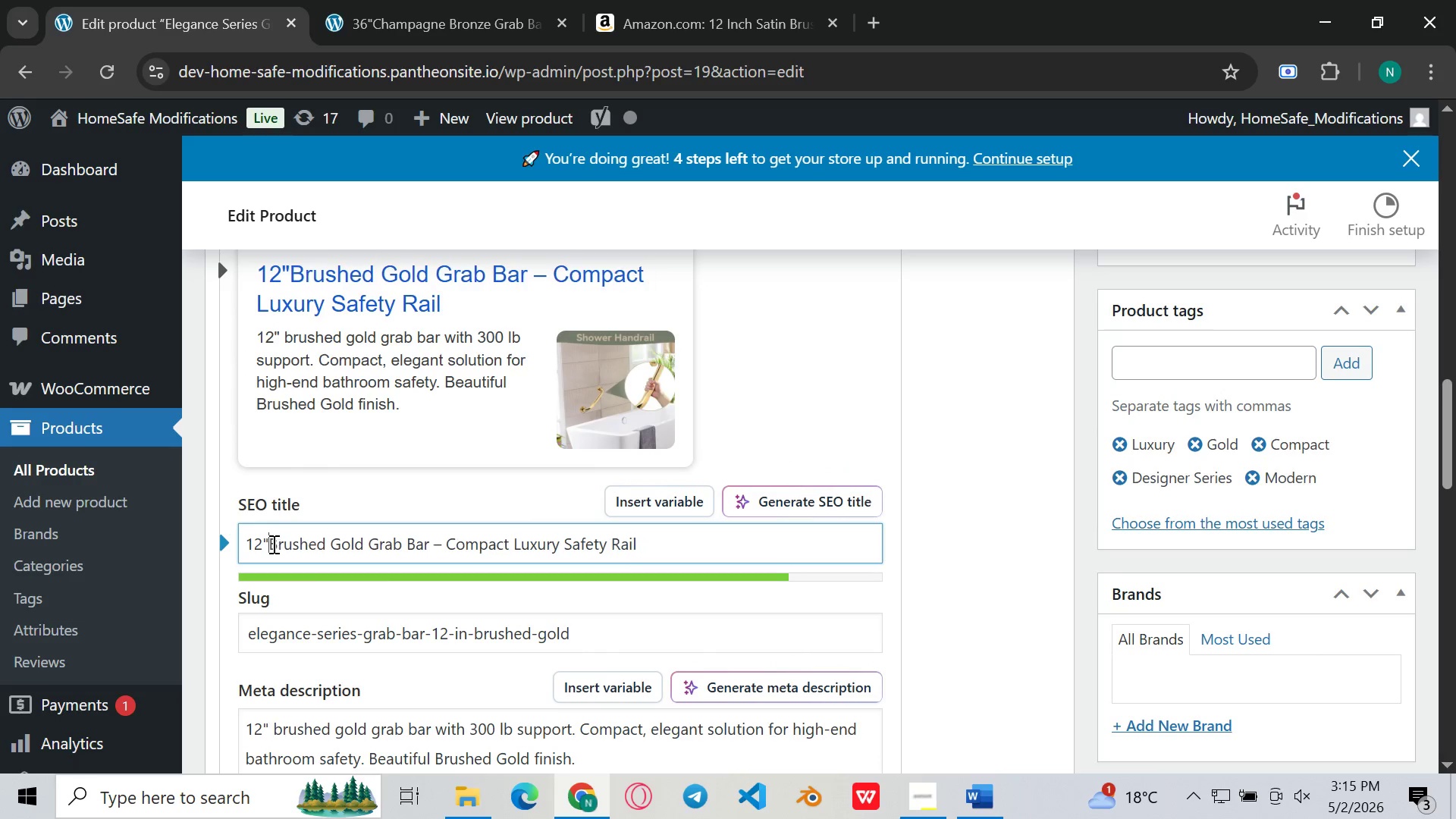 
key(Backspace)
 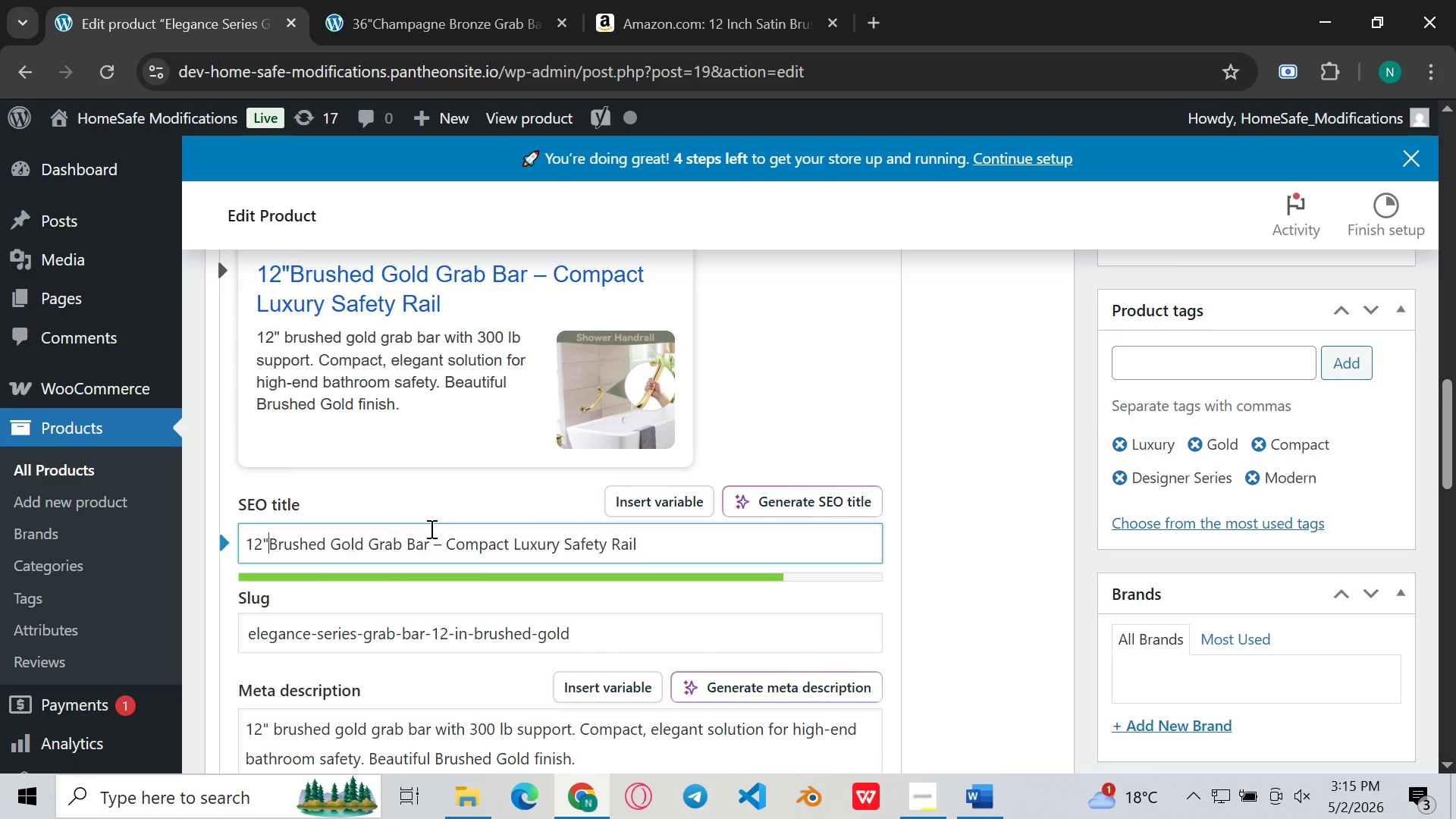 
left_click_drag(start_coordinate=[430, 535], to_coordinate=[234, 541])
 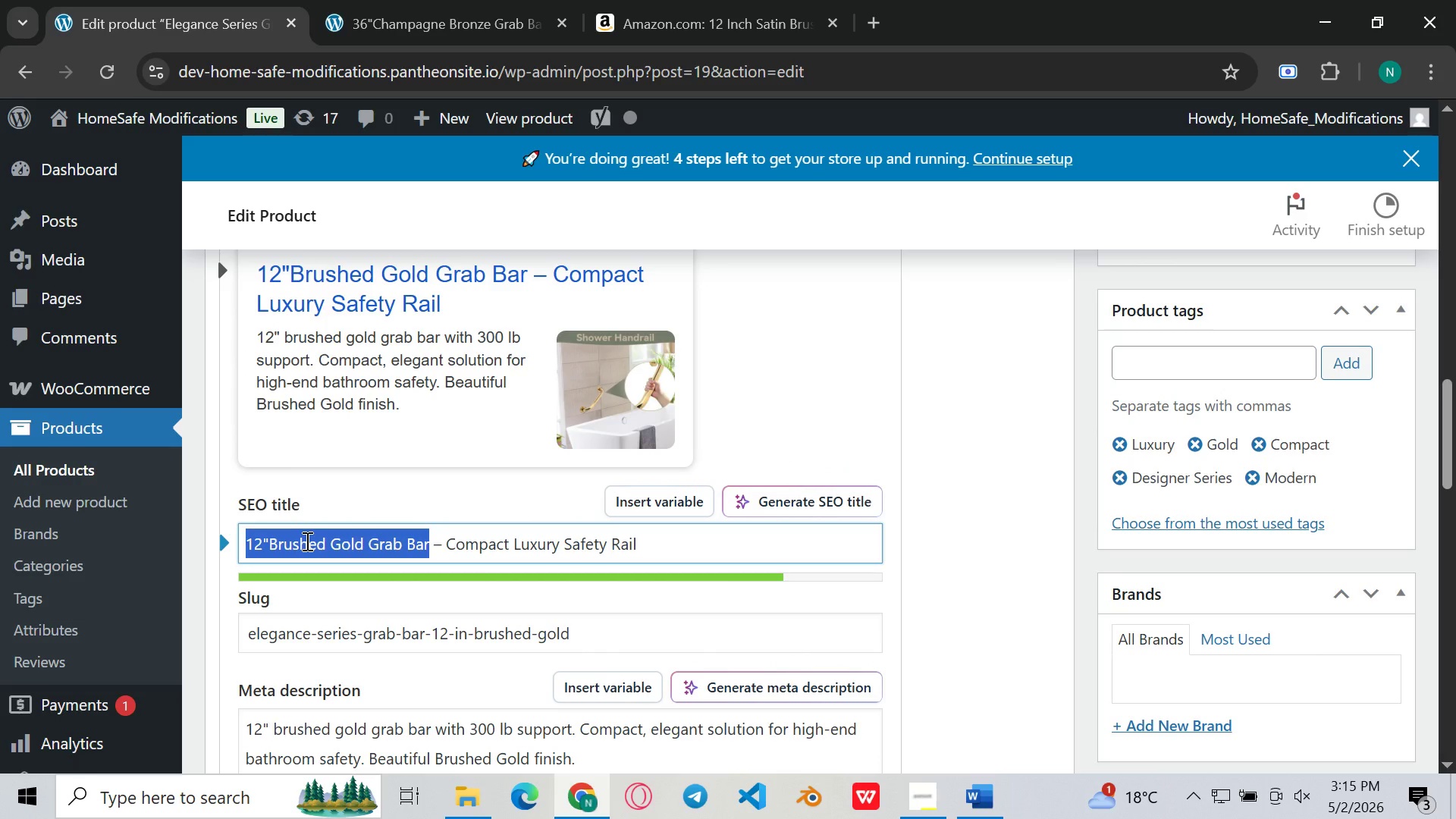 
key(Control+C)
 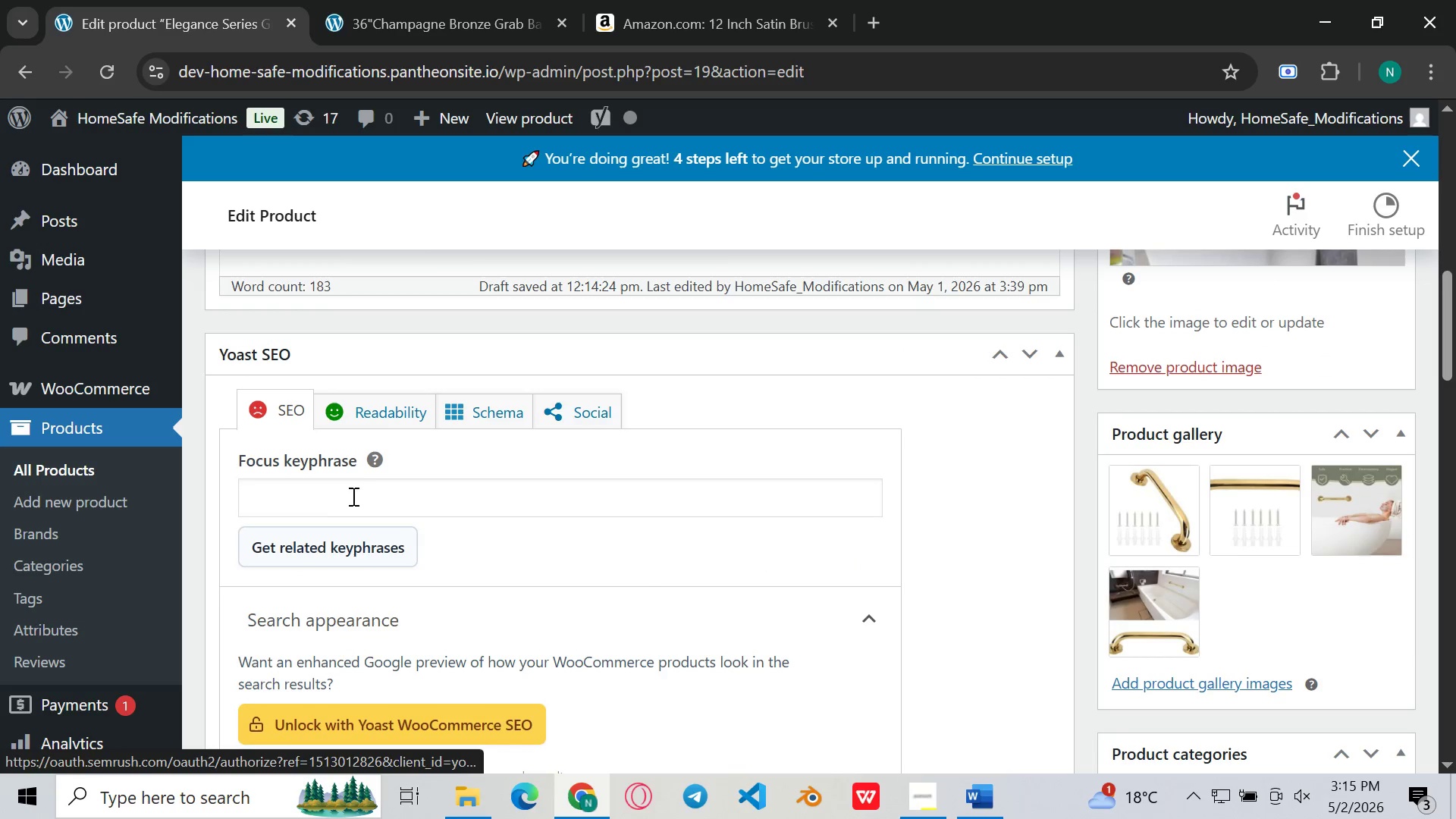 
left_click([380, 479])
 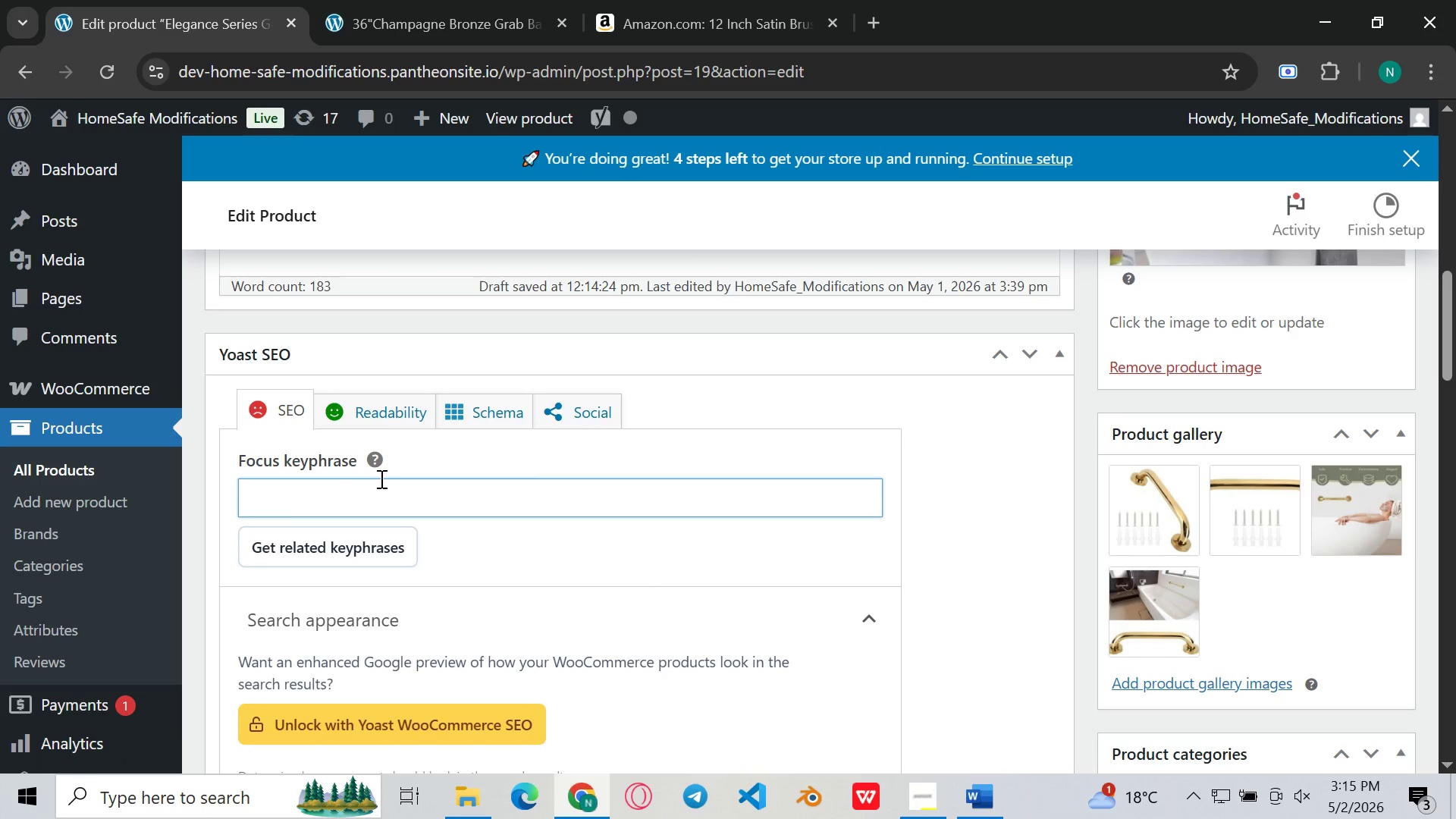 
key(Control+V)
 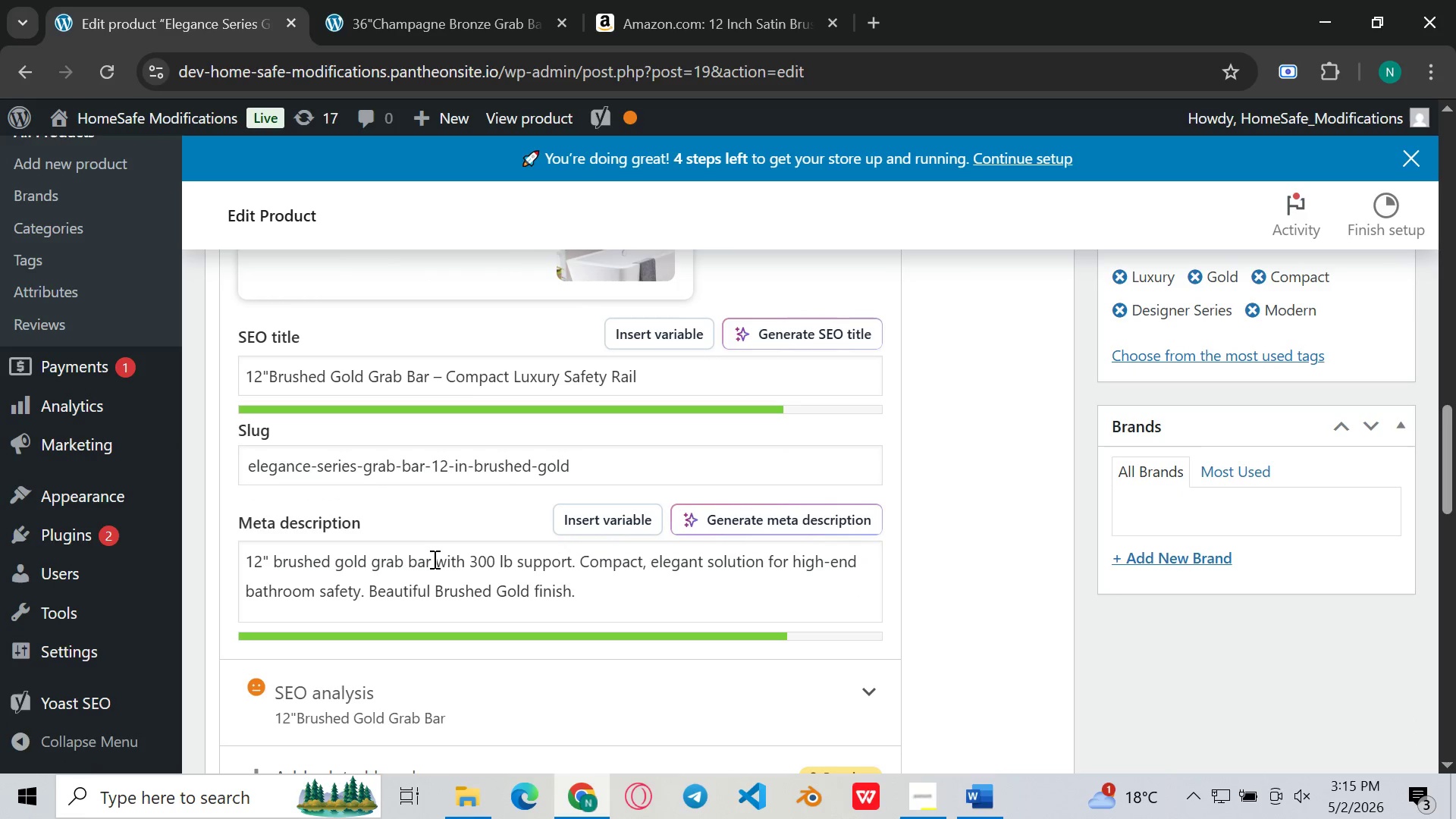 
left_click_drag(start_coordinate=[433, 557], to_coordinate=[229, 551])
 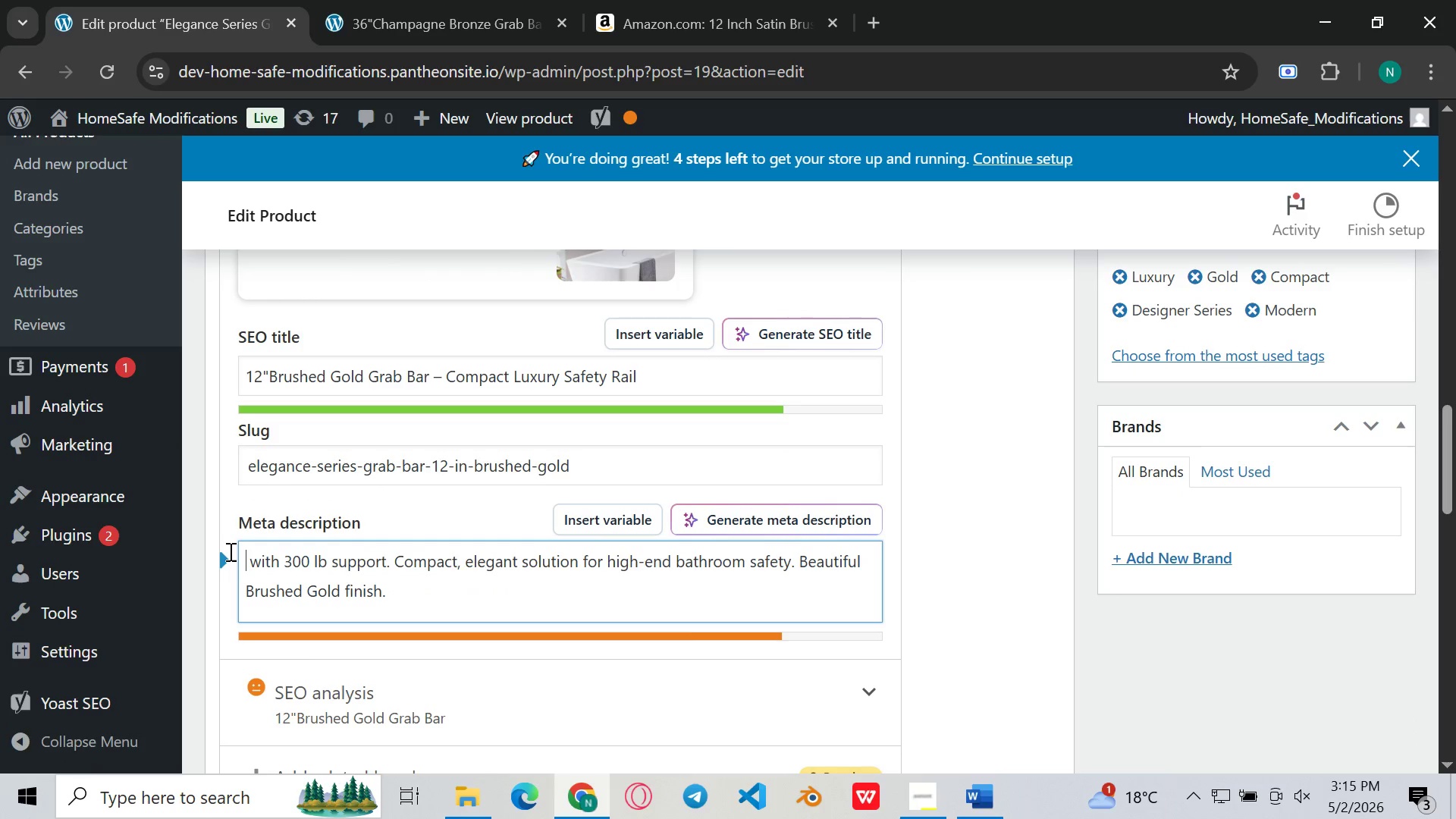 
key(Backspace)
 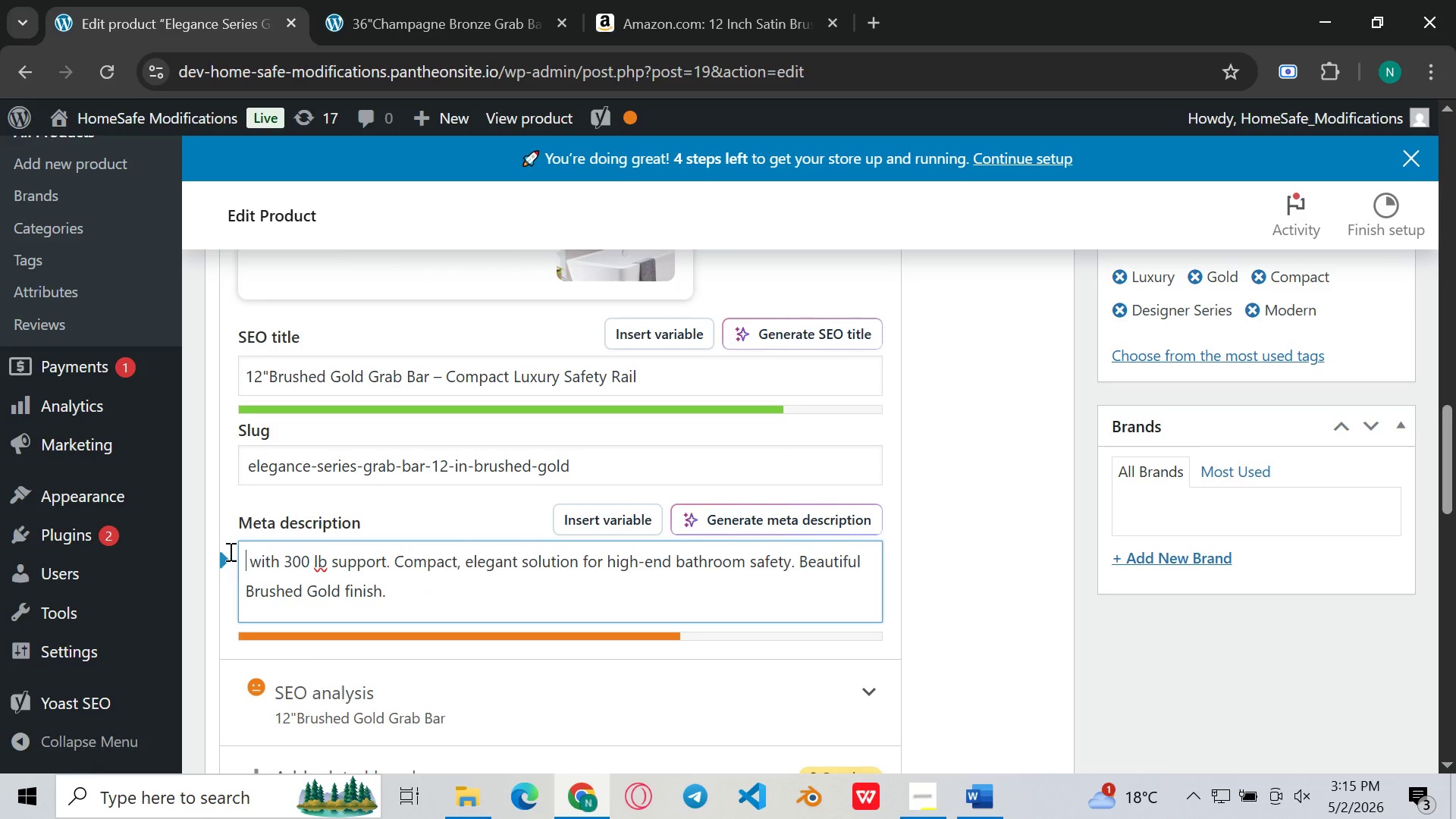 
key(Control+V)
 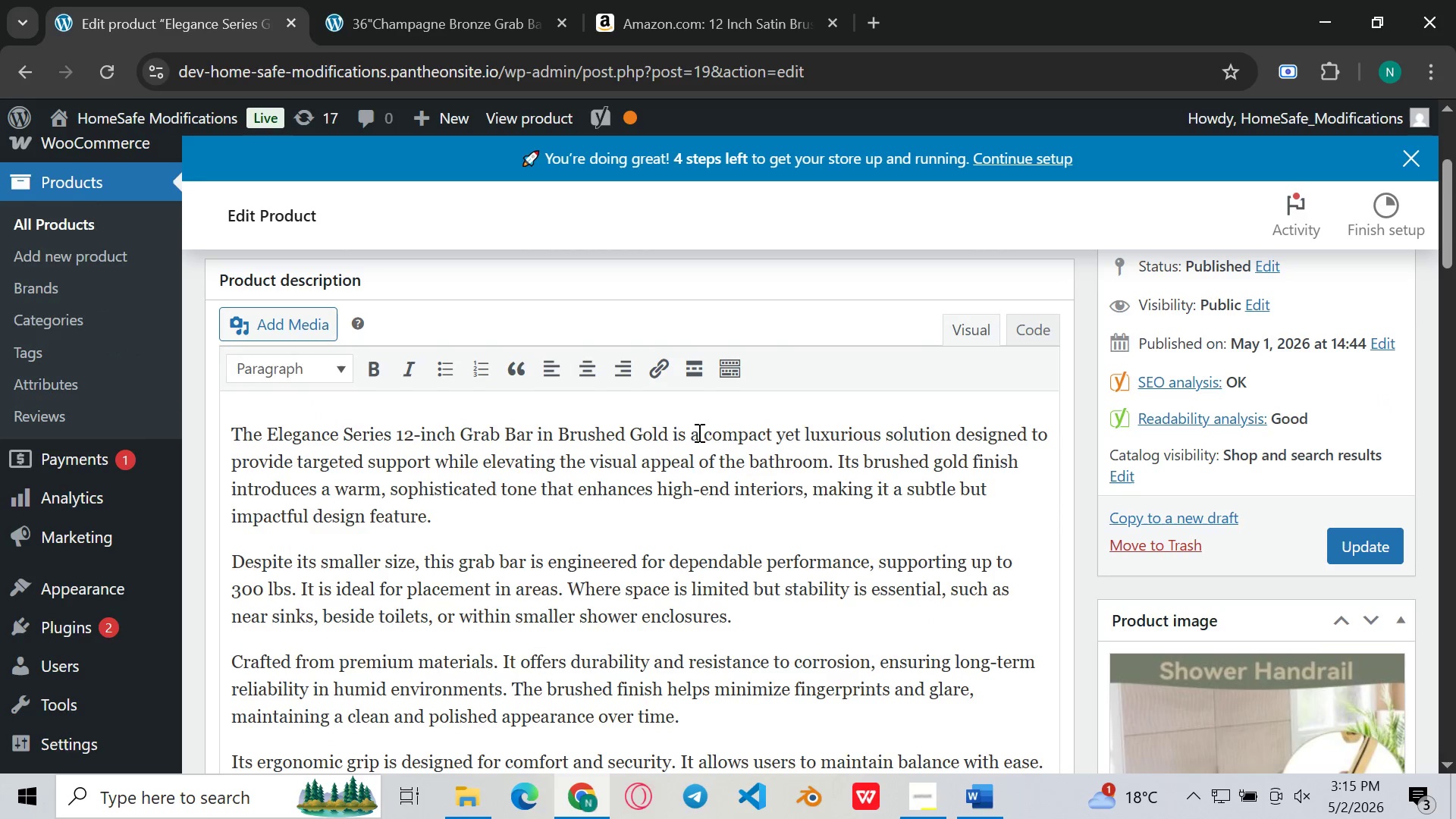 
left_click_drag(start_coordinate=[670, 438], to_coordinate=[398, 435])
 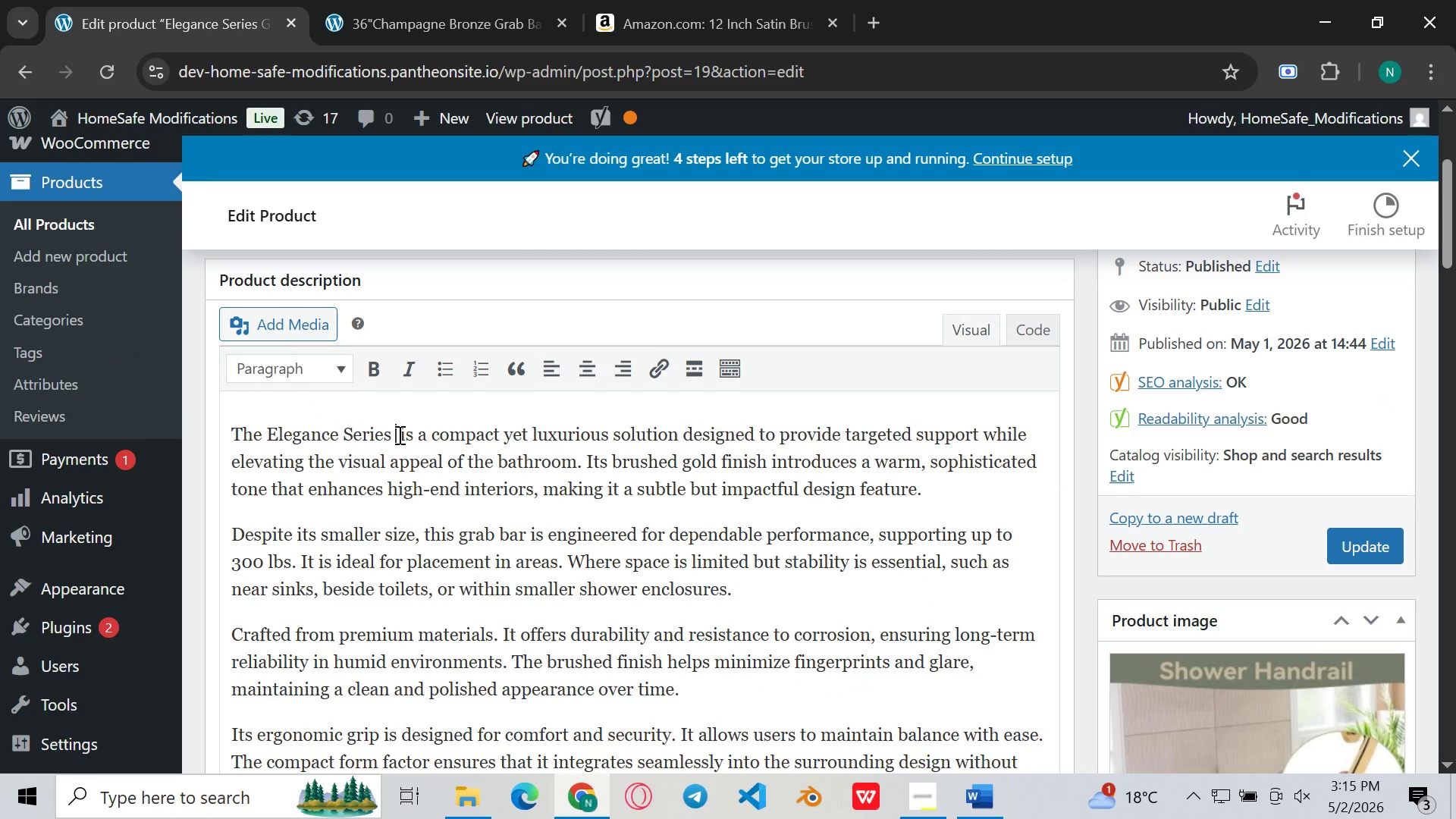 
key(Backspace)
 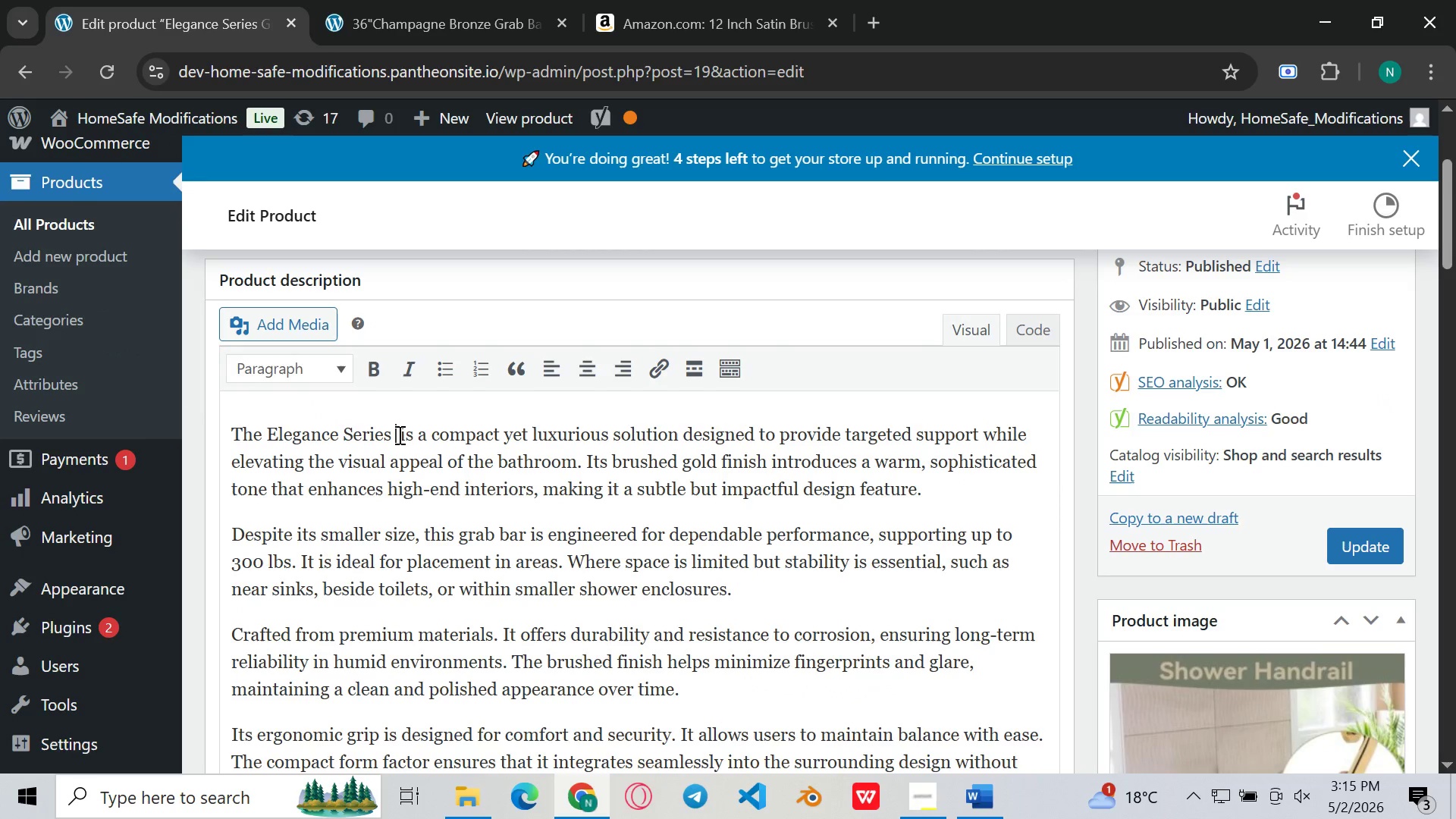 
key(Control+V)
 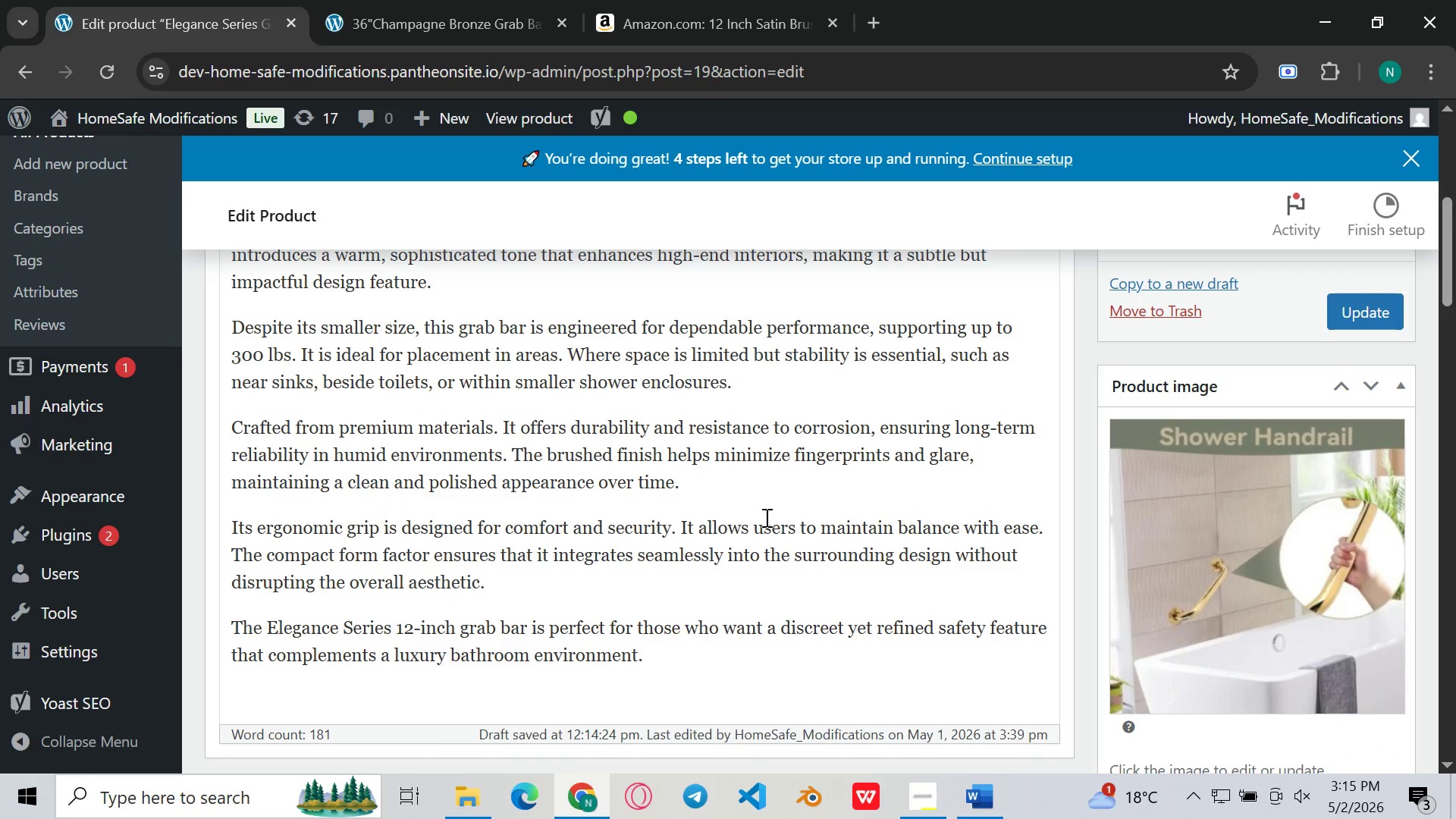 
wait(5.23)
 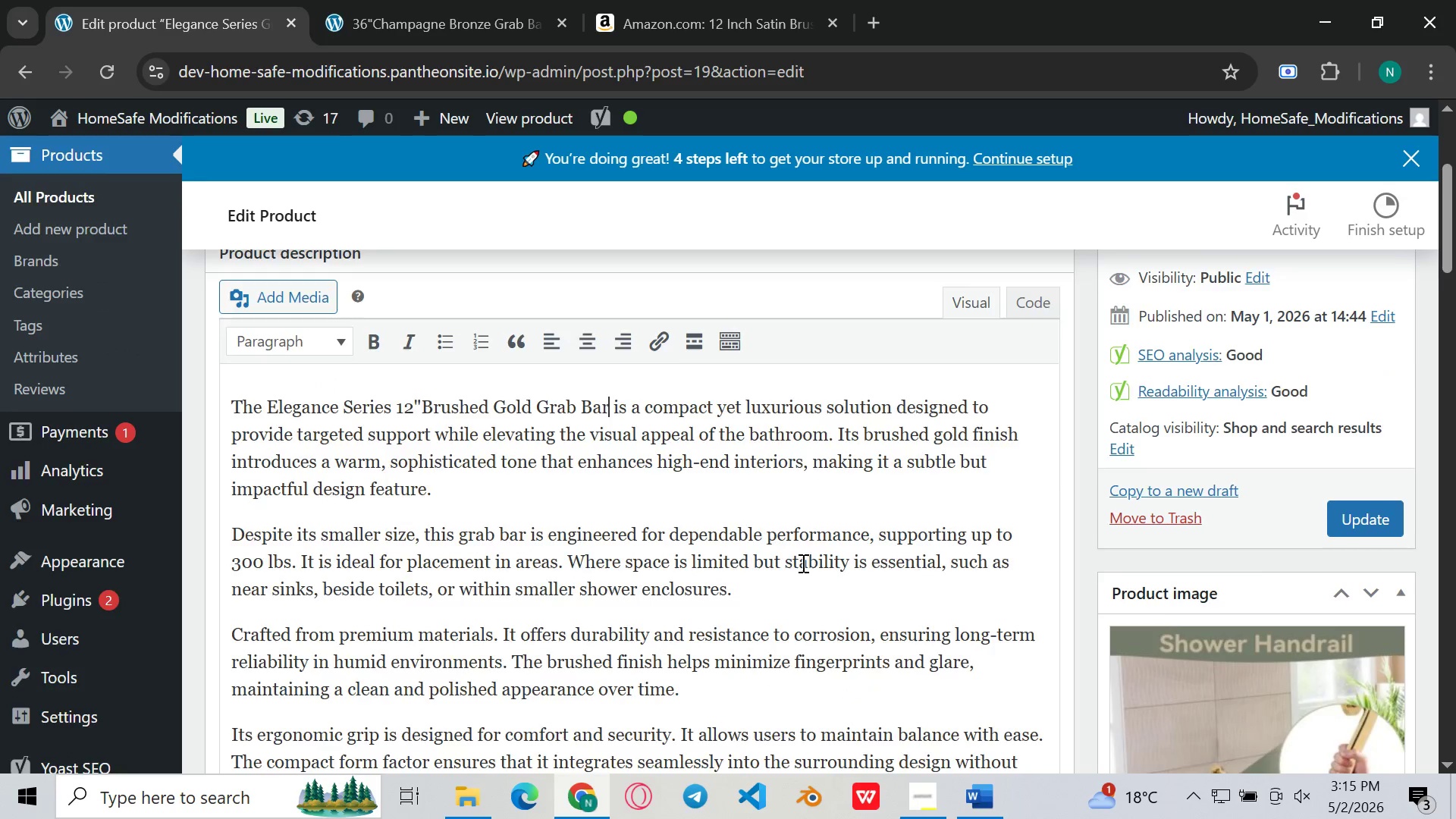 
left_click([694, 525])
 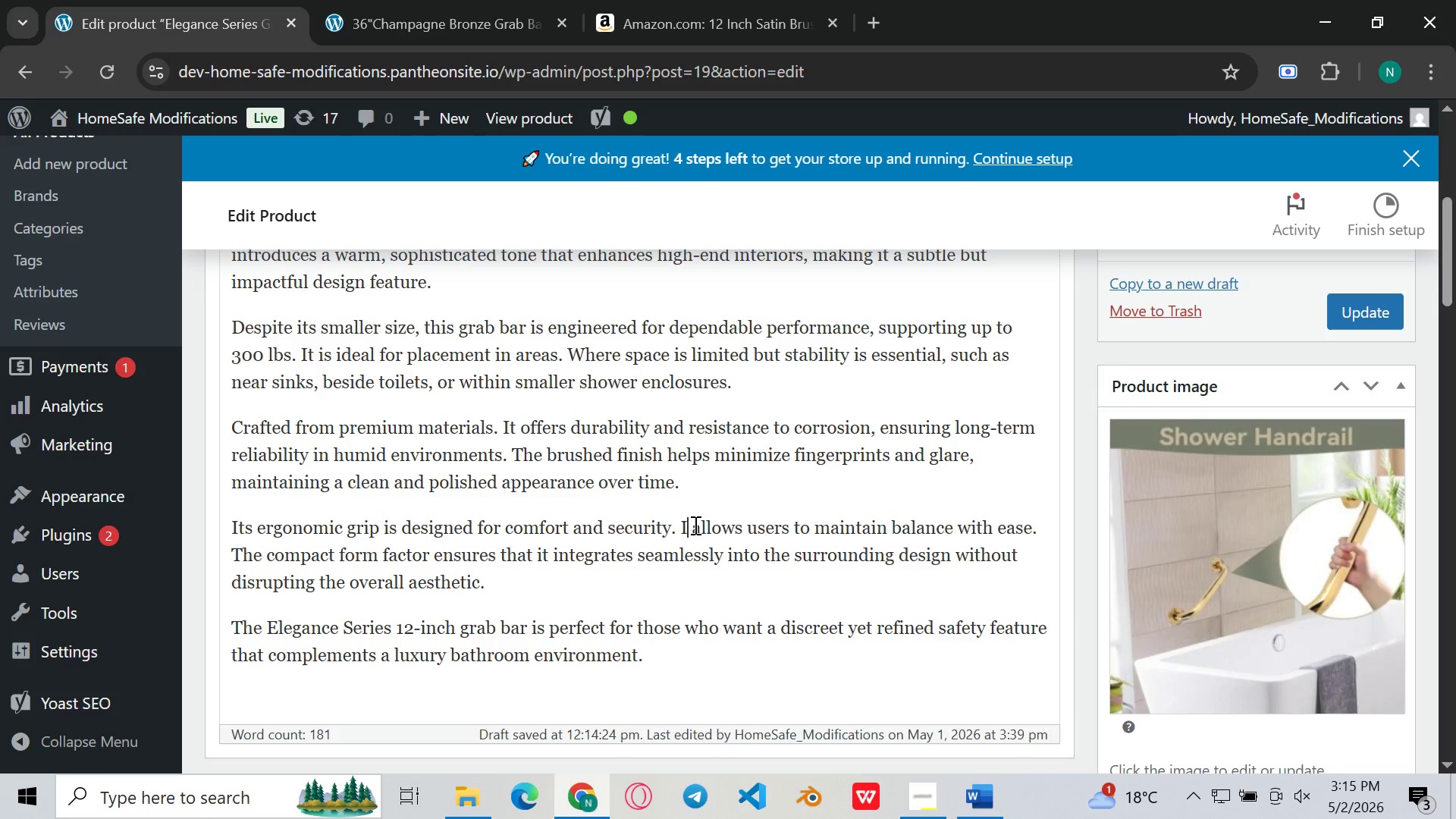 
key(Backspace)
 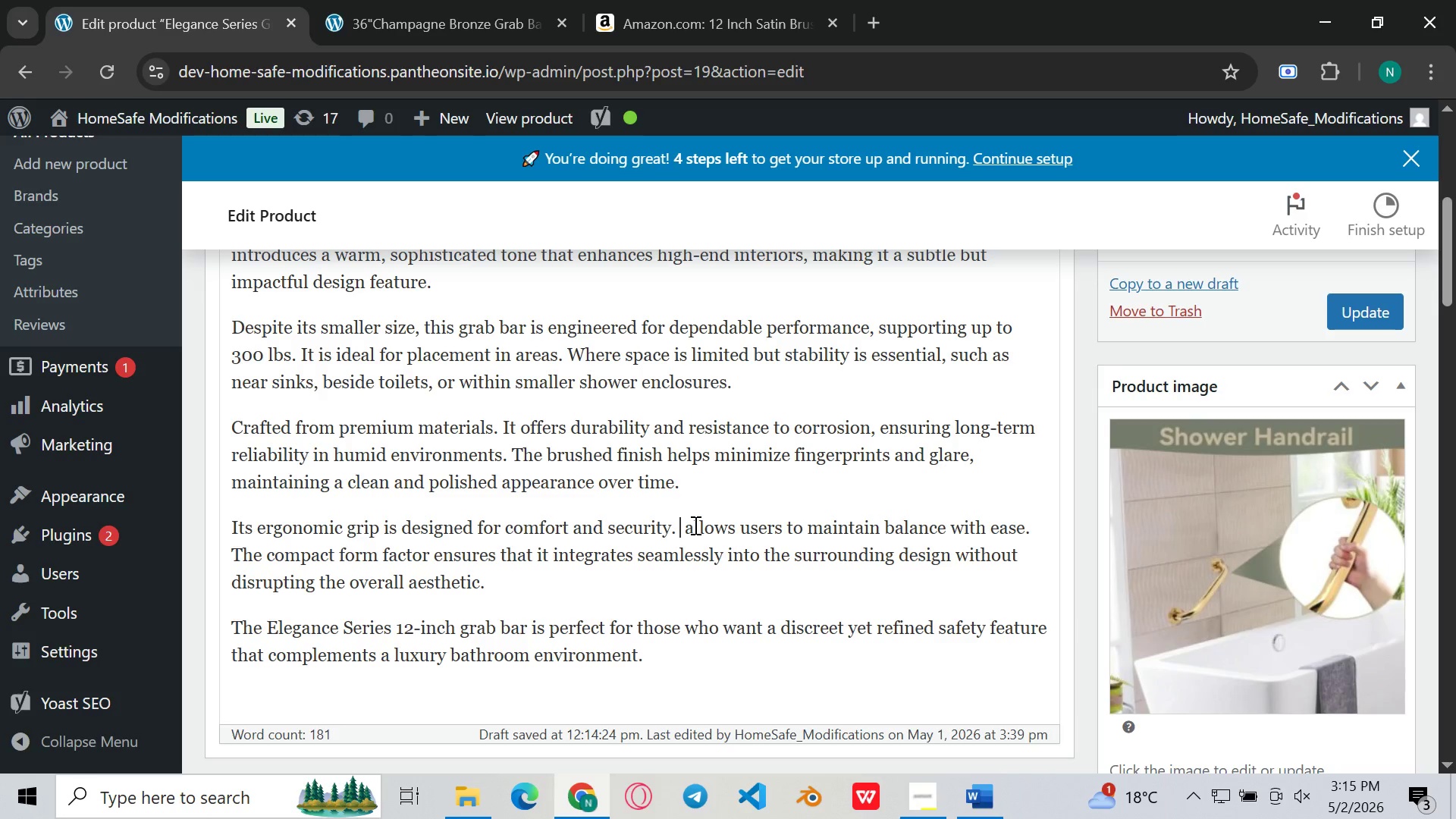 
key(Backspace)
 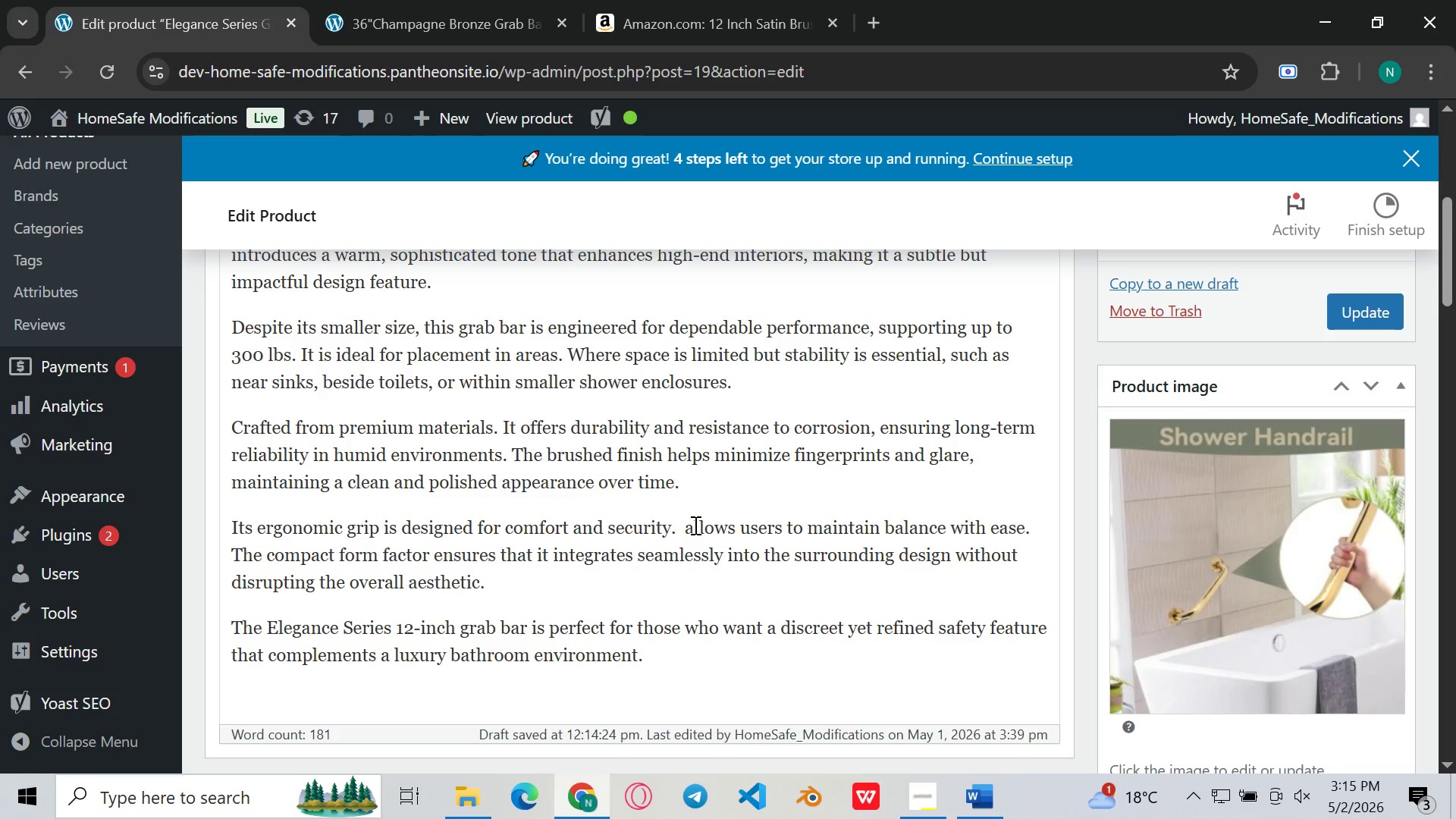 
key(Control+V)
 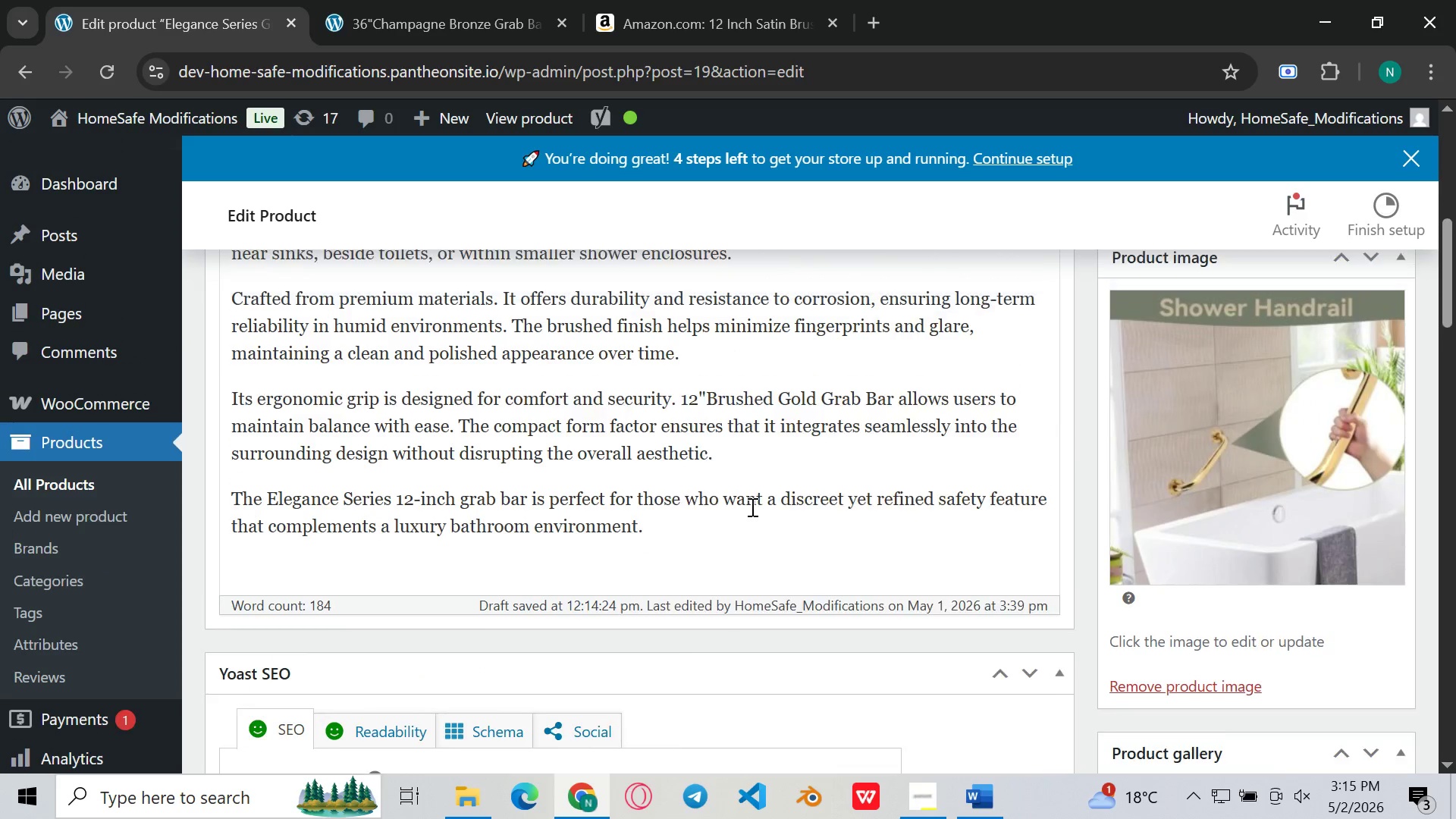 
left_click([1198, 560])
 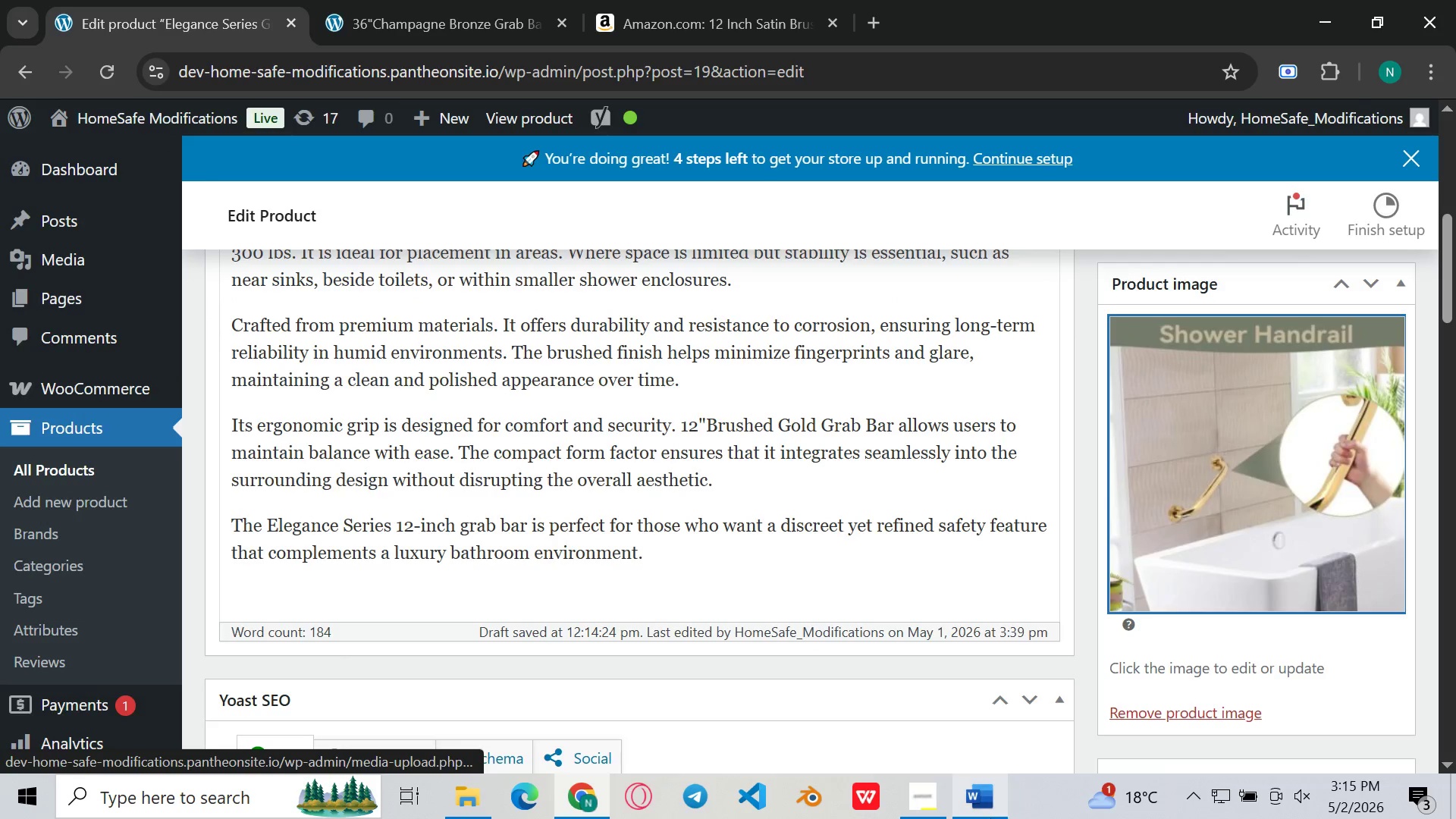 
left_click([990, 818])
 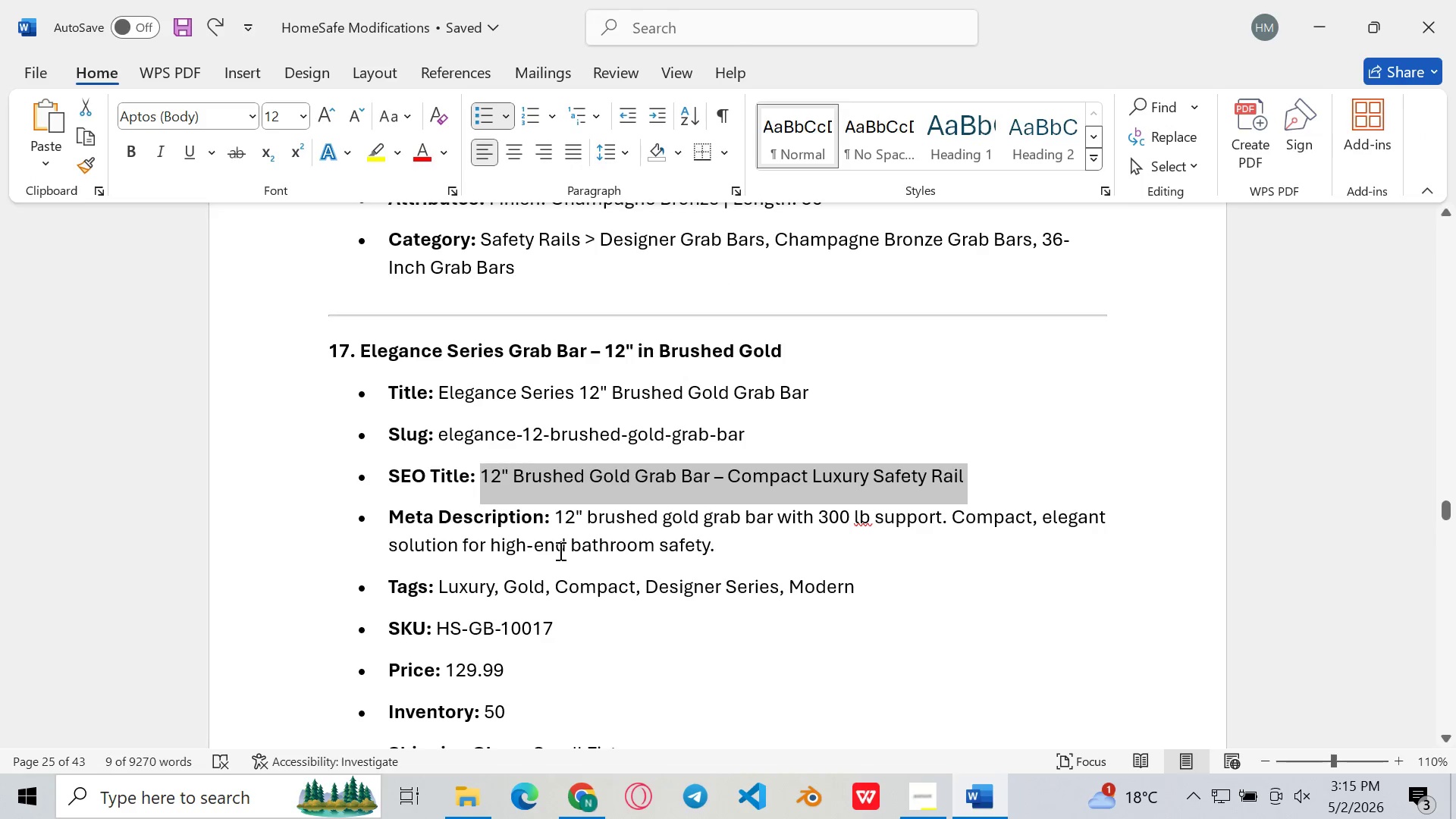 
scroll: coordinate [562, 513], scroll_direction: down, amount: 7.0
 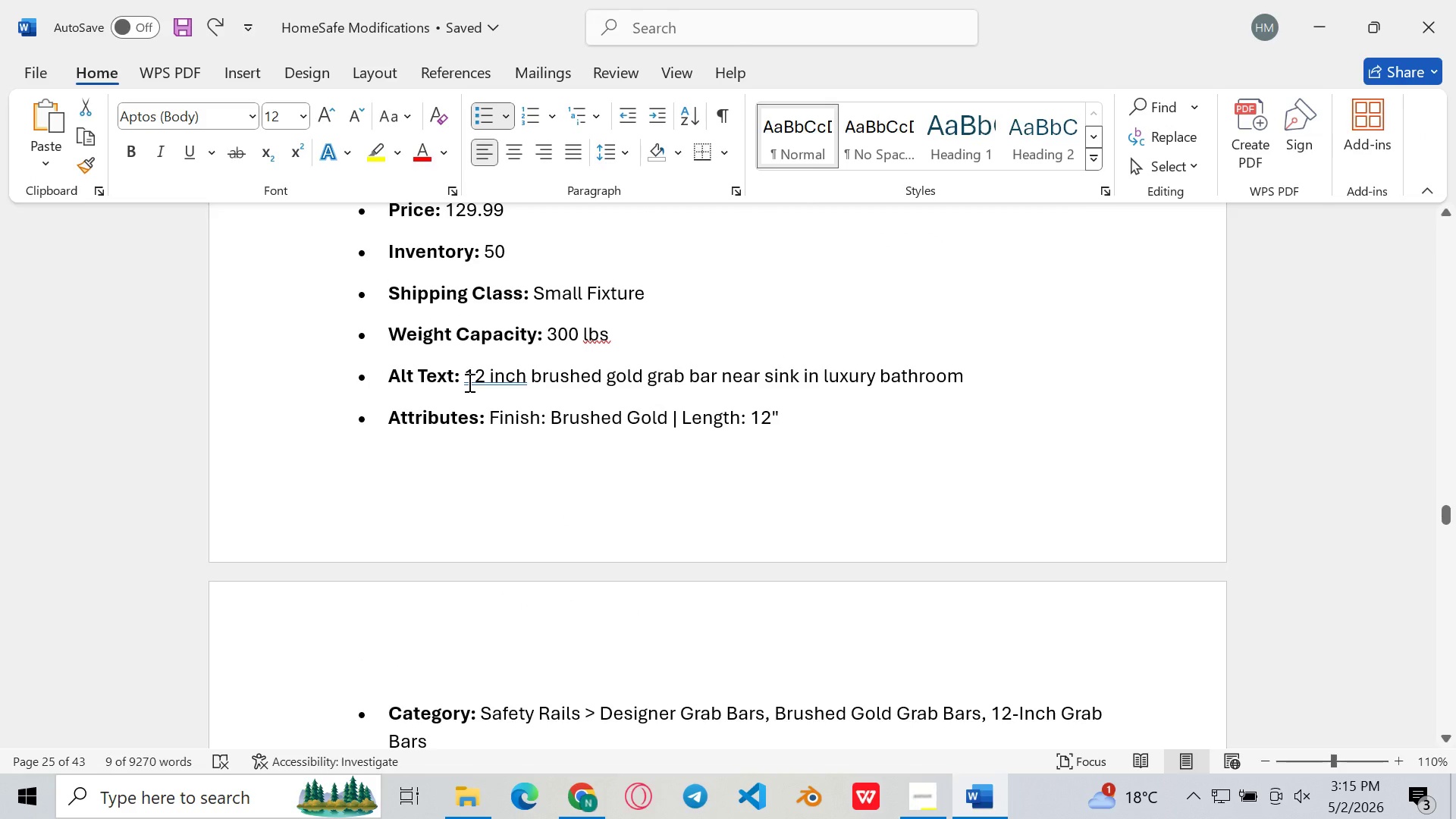 
left_click_drag(start_coordinate=[468, 382], to_coordinate=[971, 388])
 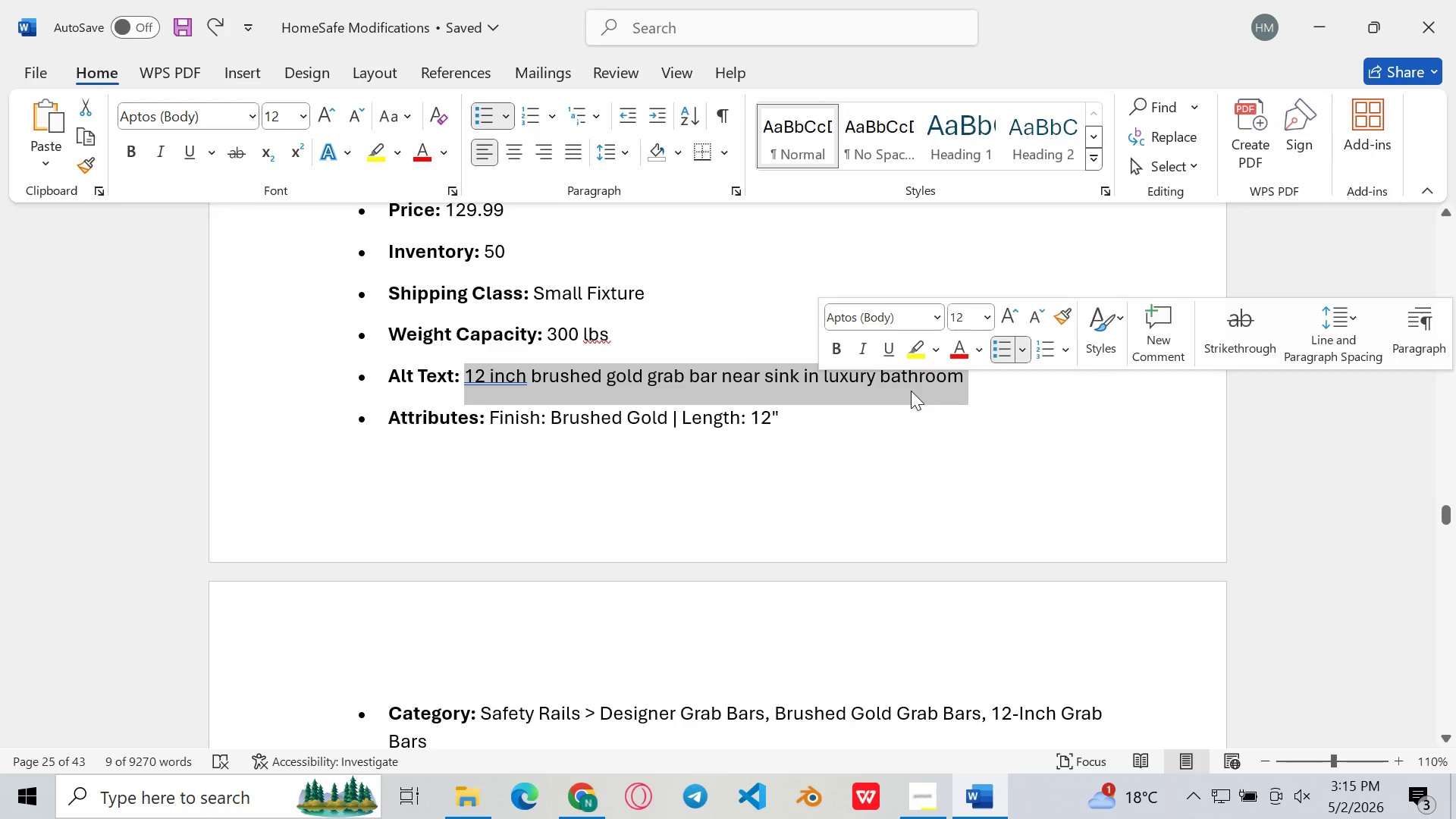 
key(Control+C)
 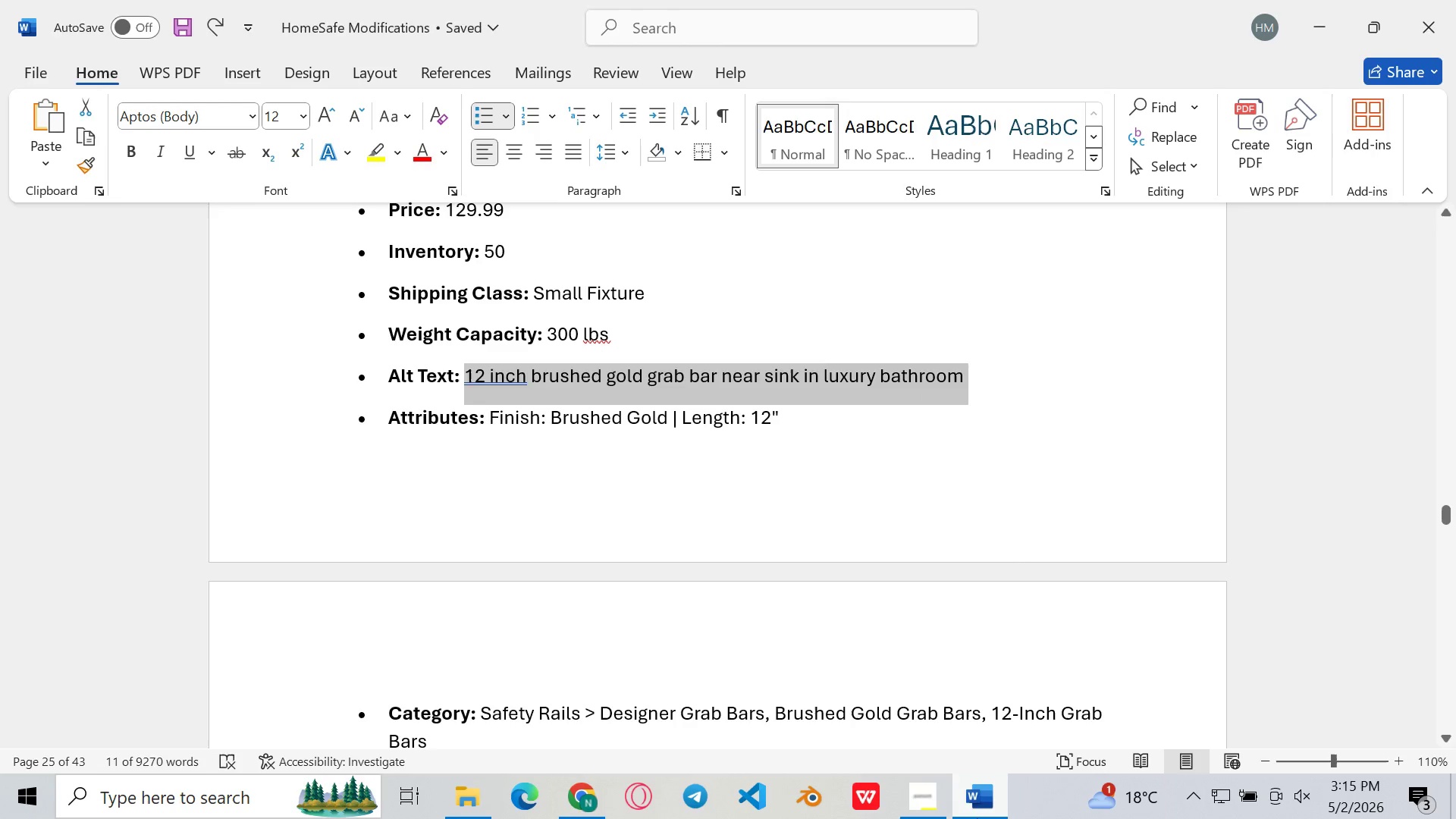 
left_click([977, 818])
 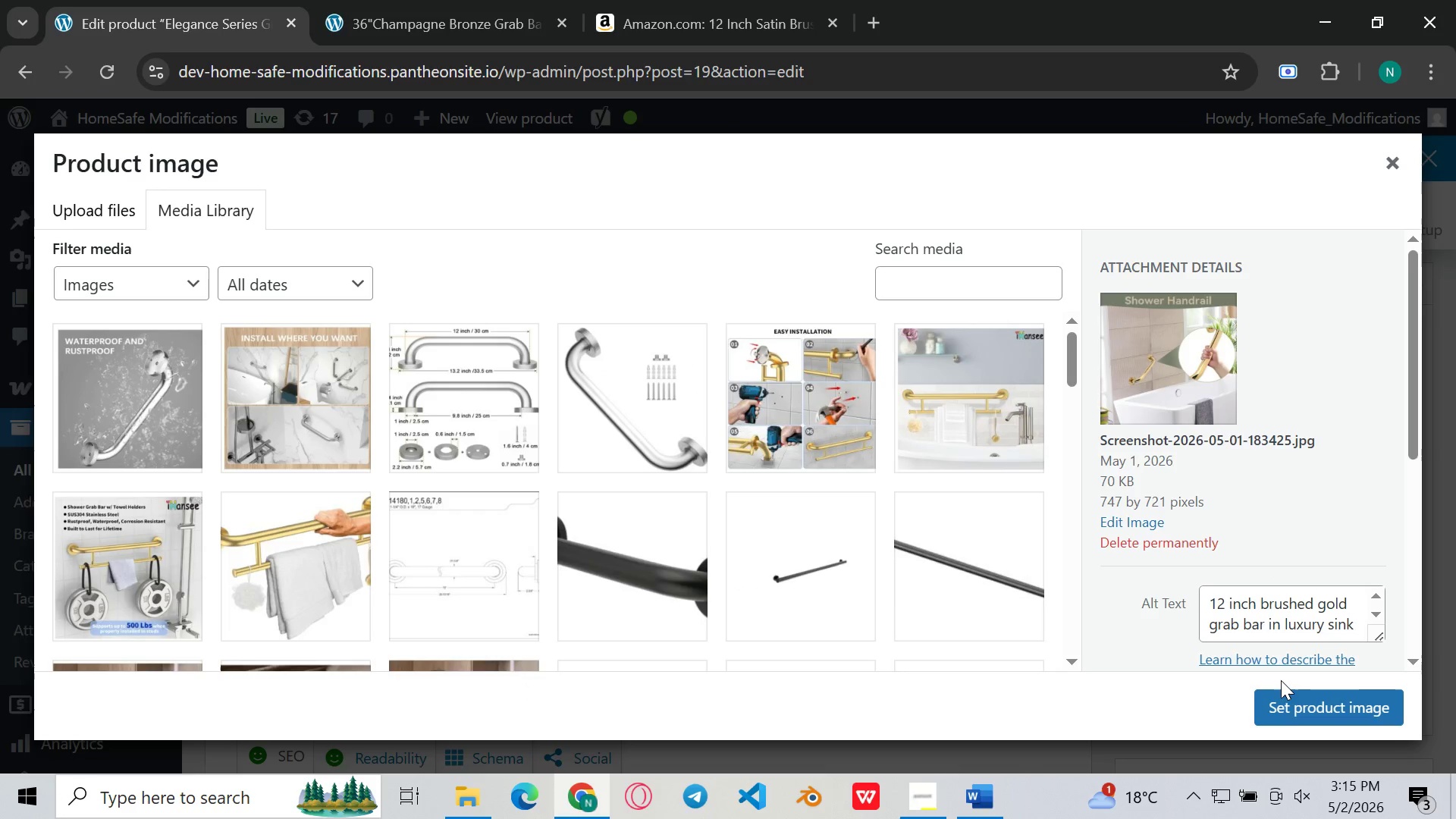 
left_click([1281, 711])
 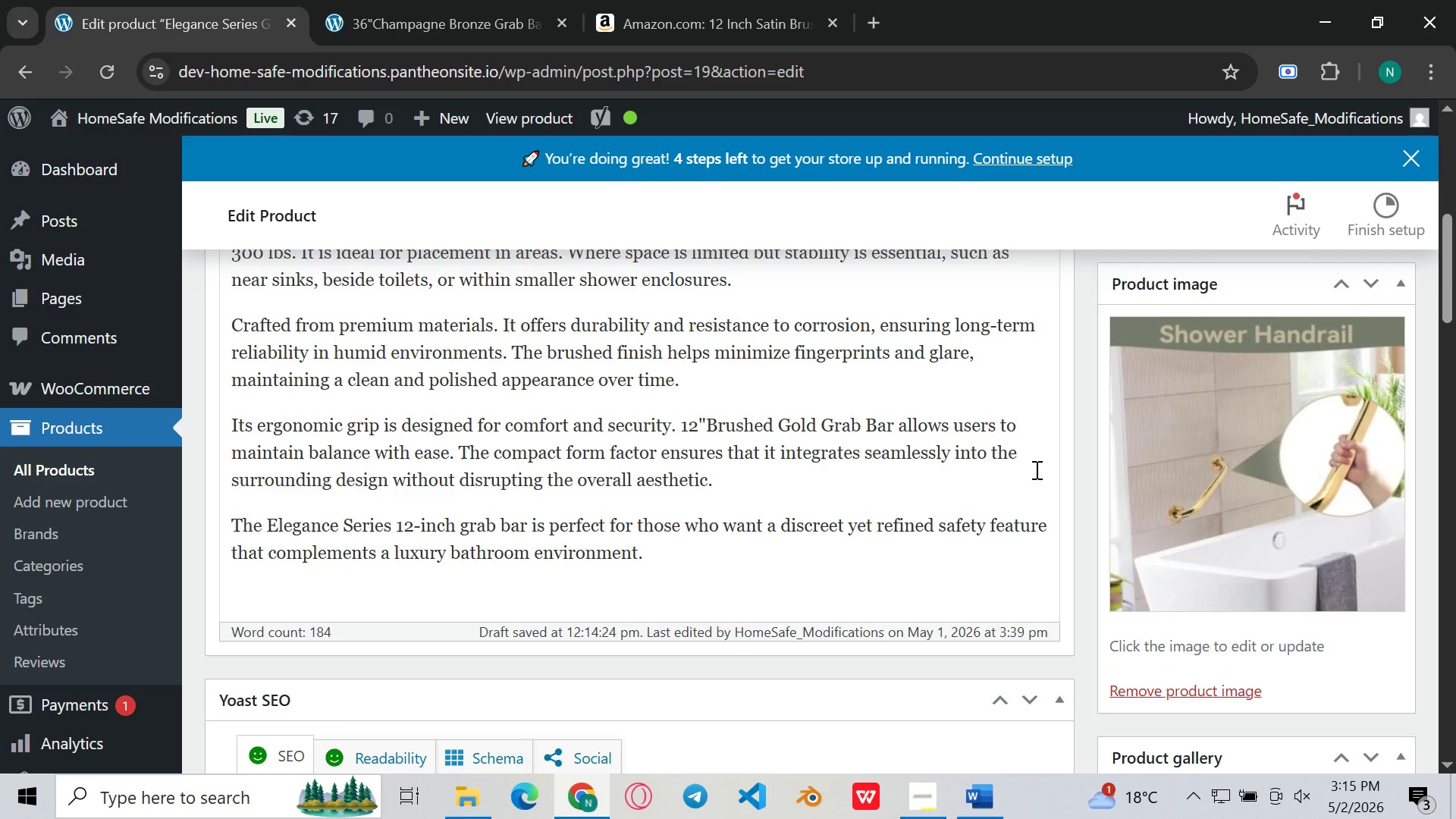 
mouse_move([870, 492])
 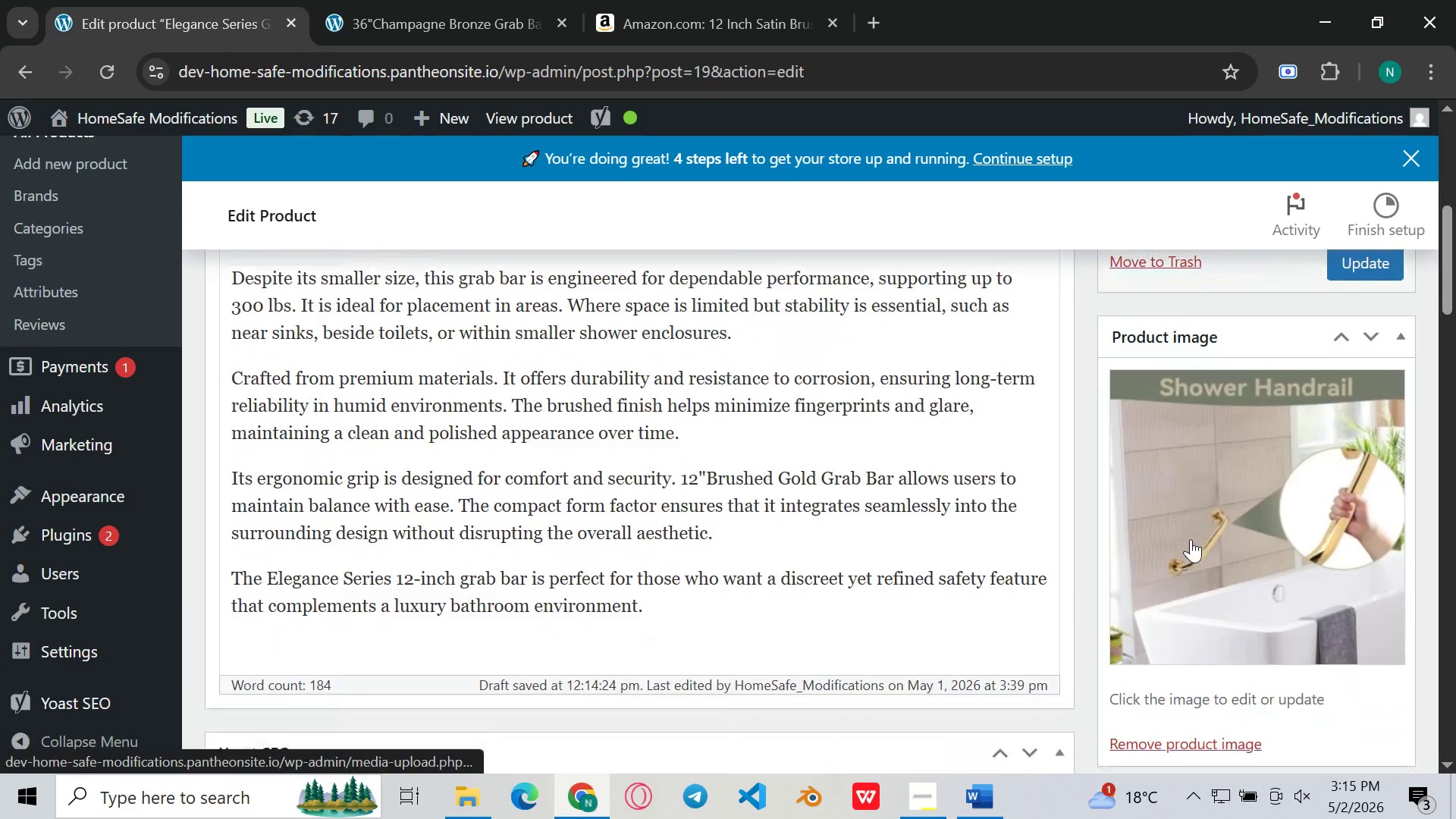 
left_click([1222, 522])
 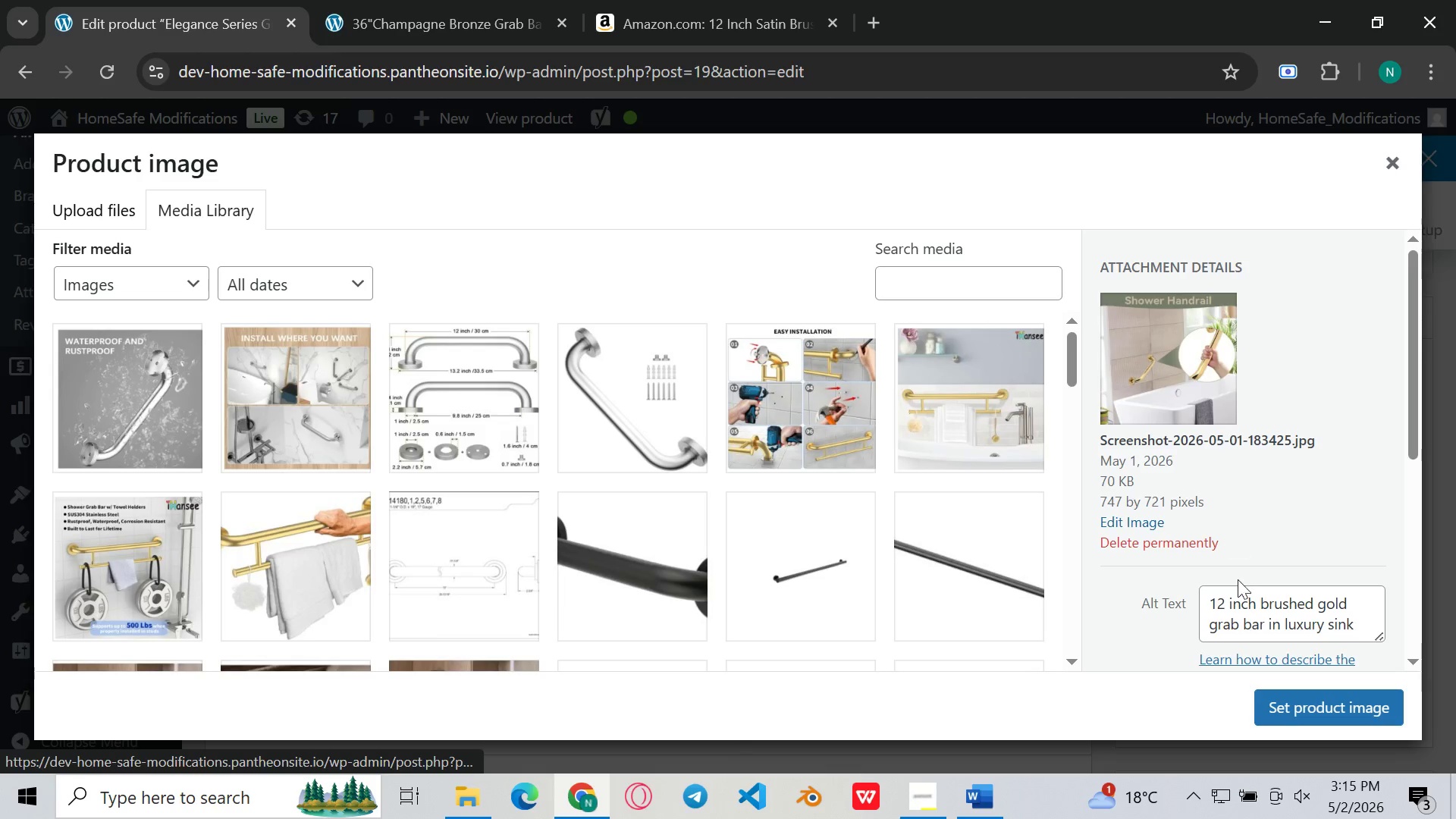 
left_click([1232, 626])
 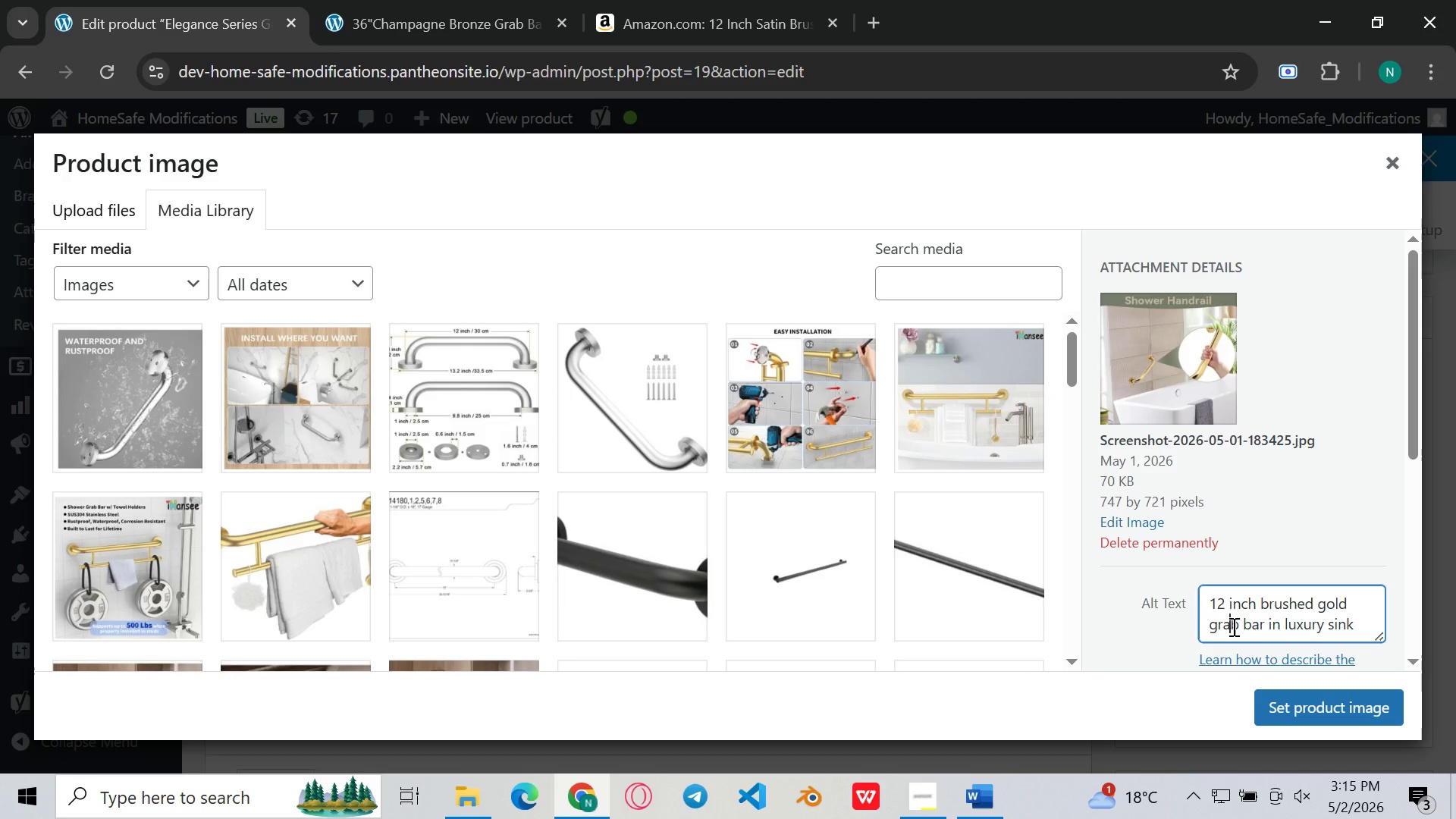 
key(Control+A)
 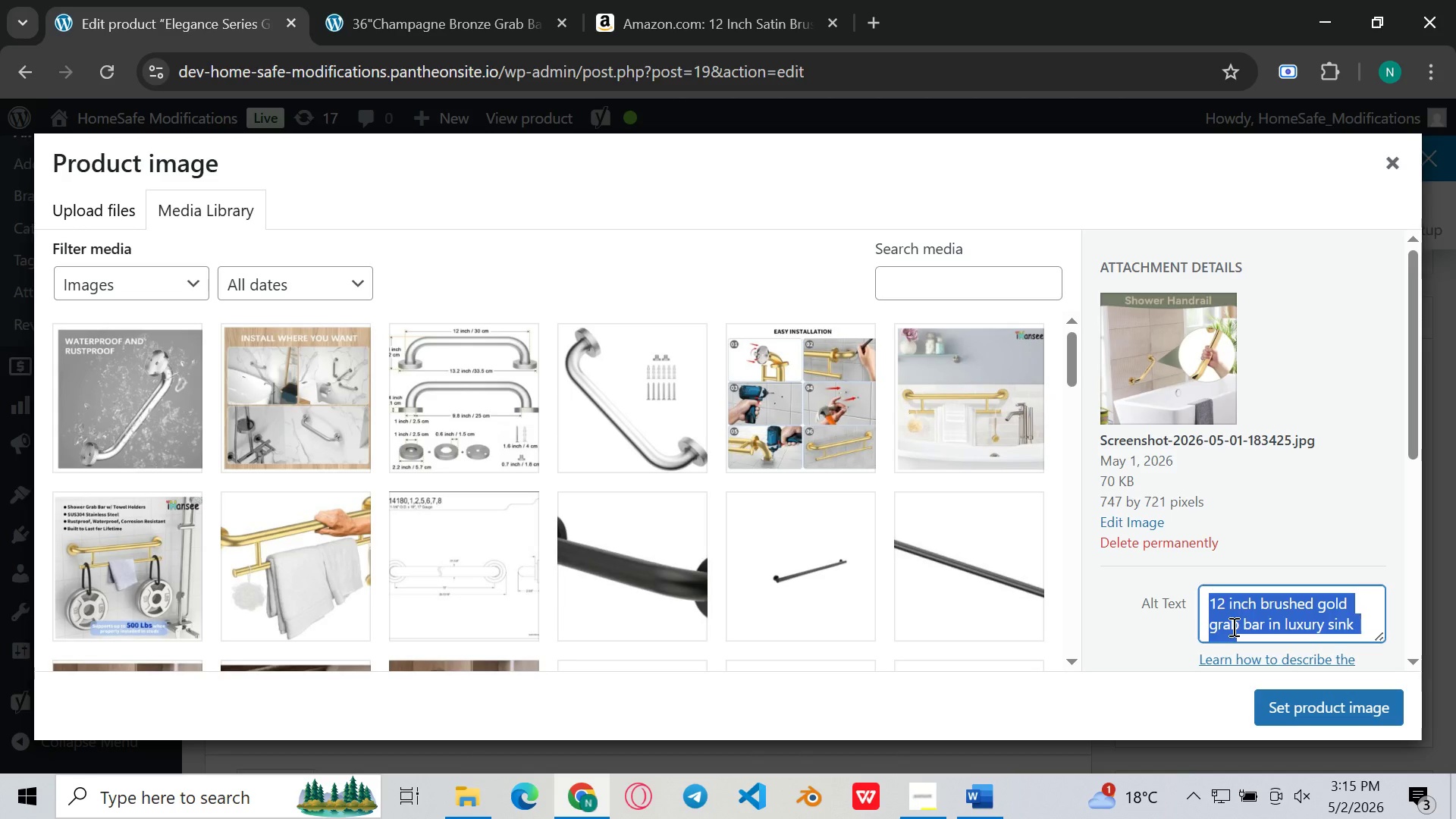 
key(Backspace)
 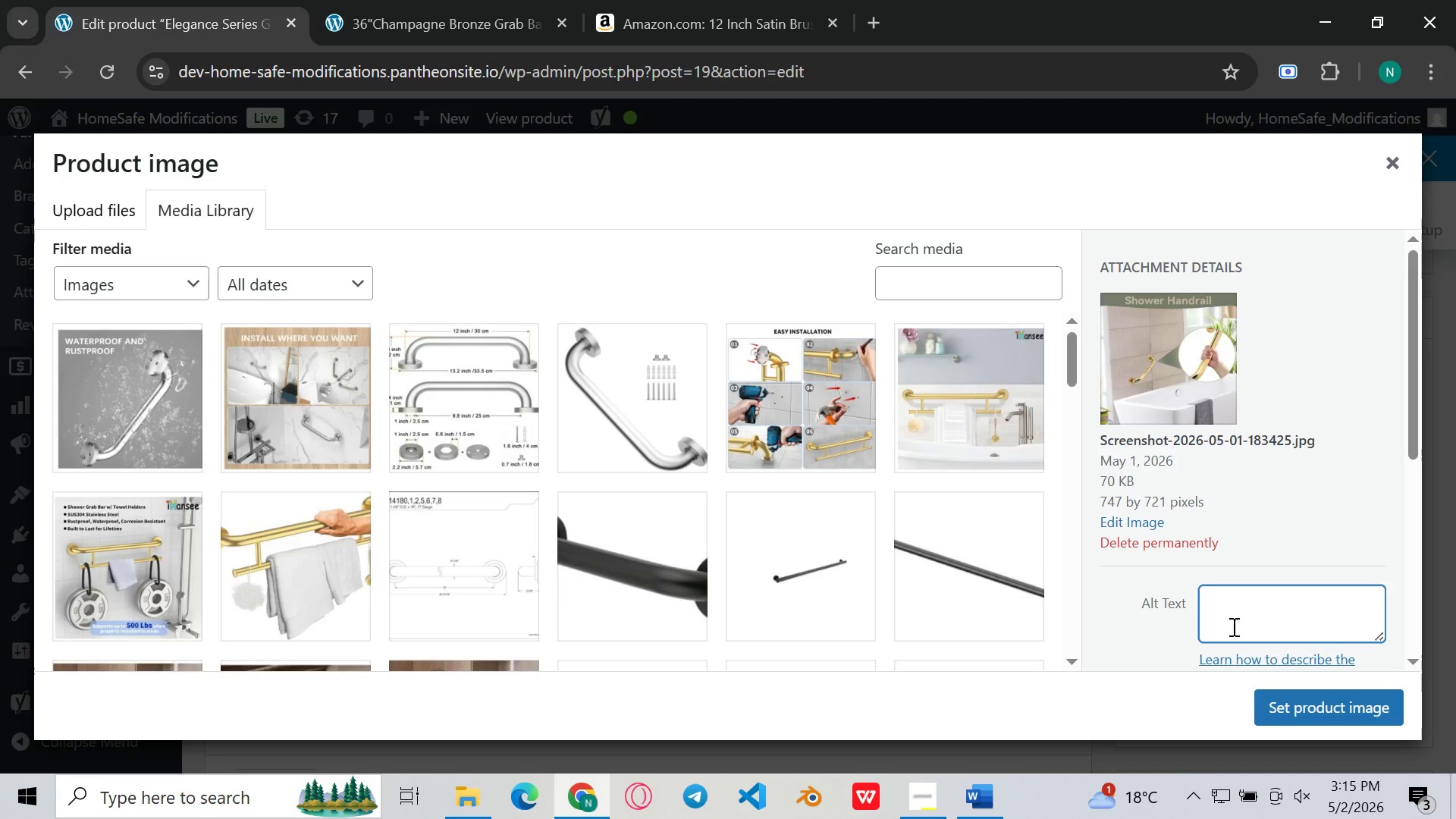 
key(Control+V)
 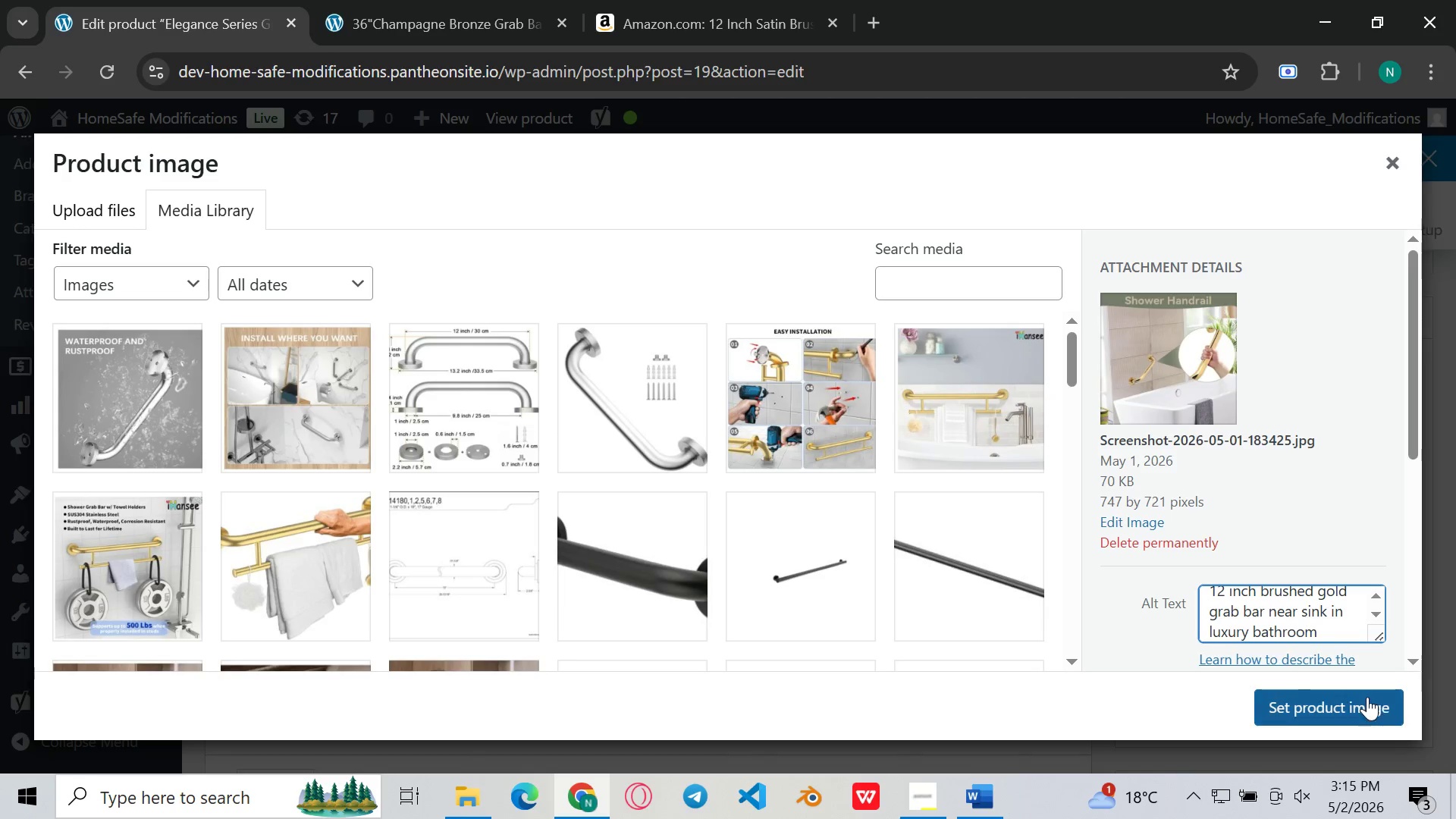 
left_click([1362, 695])
 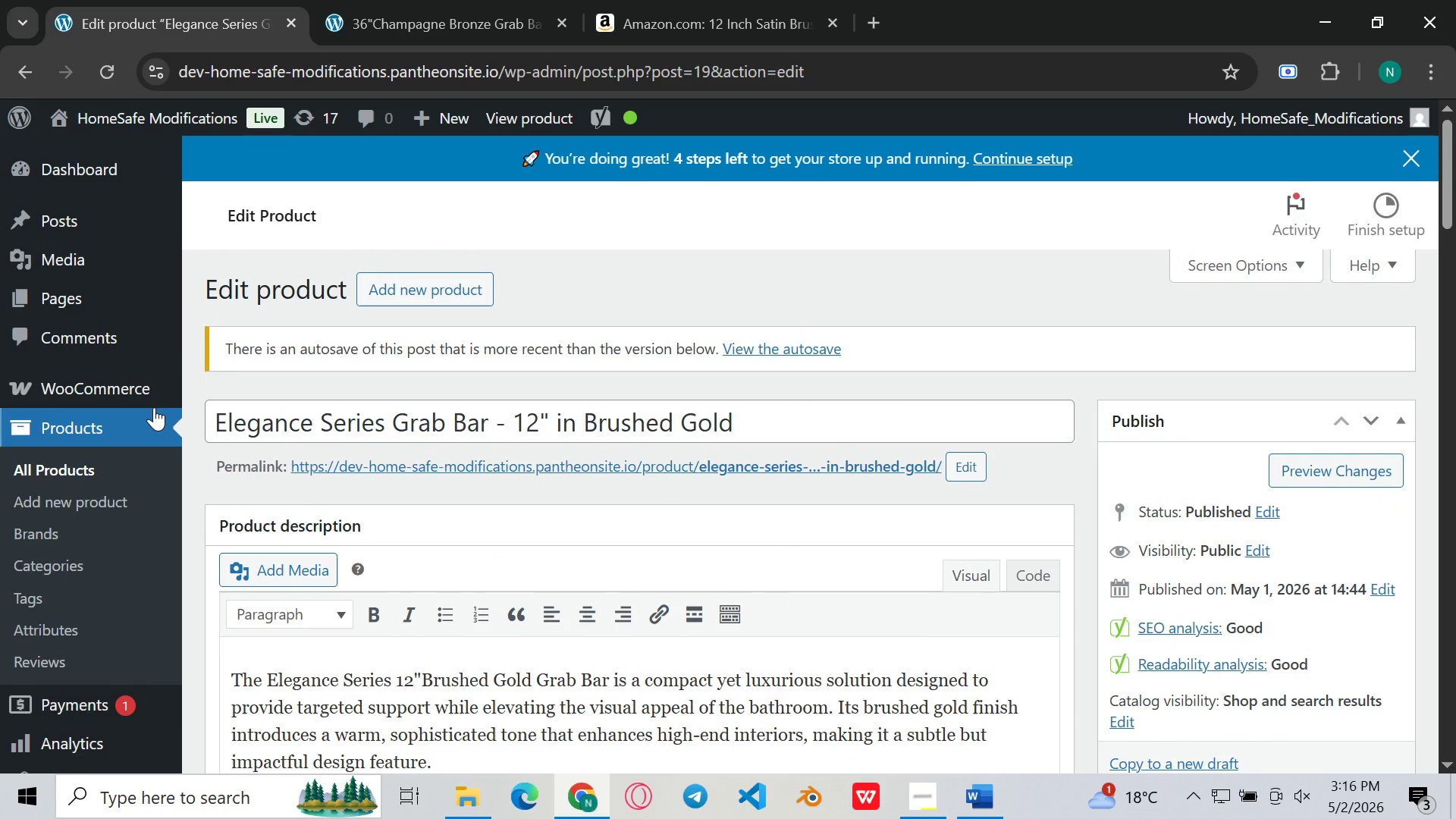 
wait(7.41)
 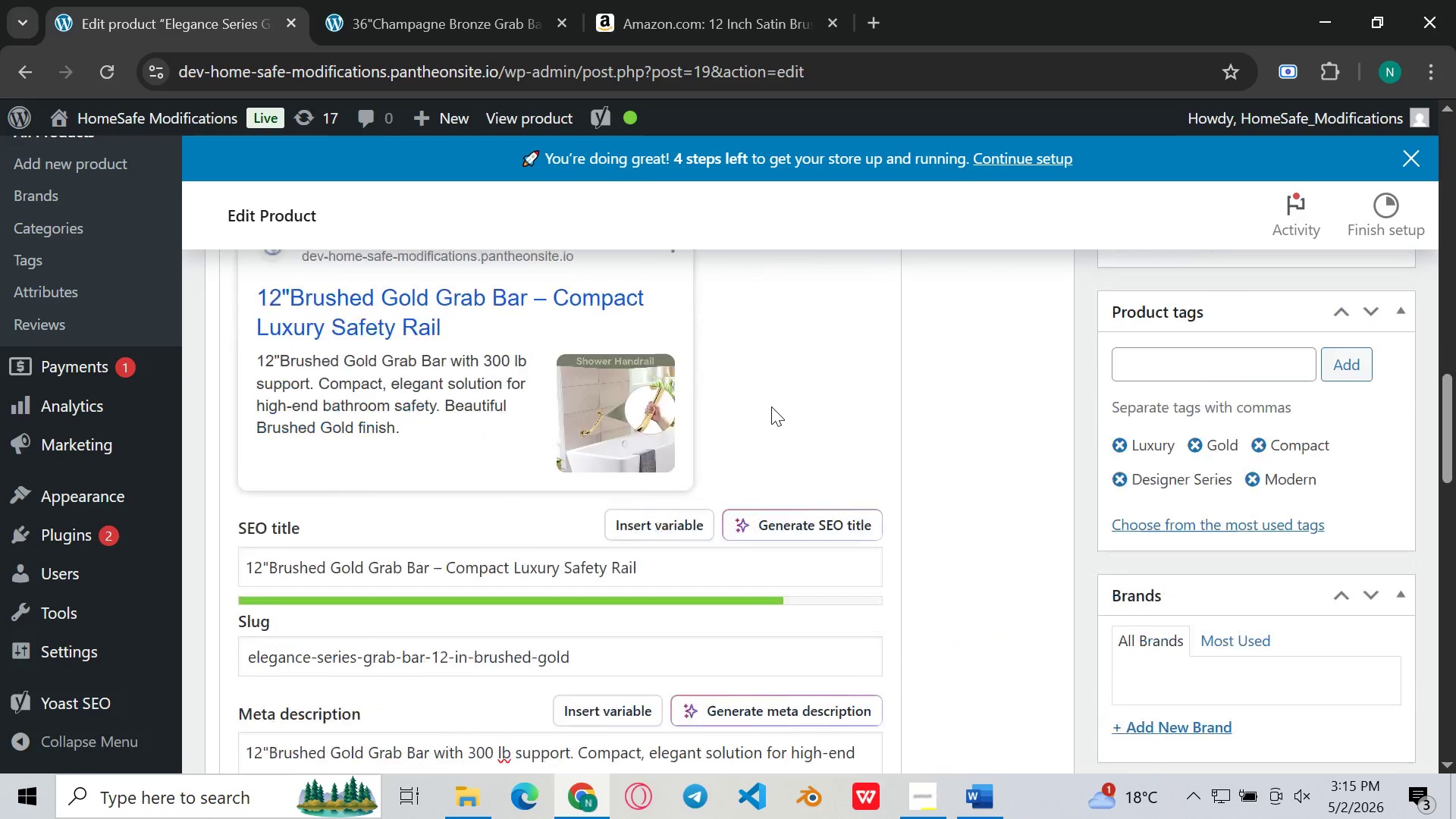 
left_click([1400, 517])
 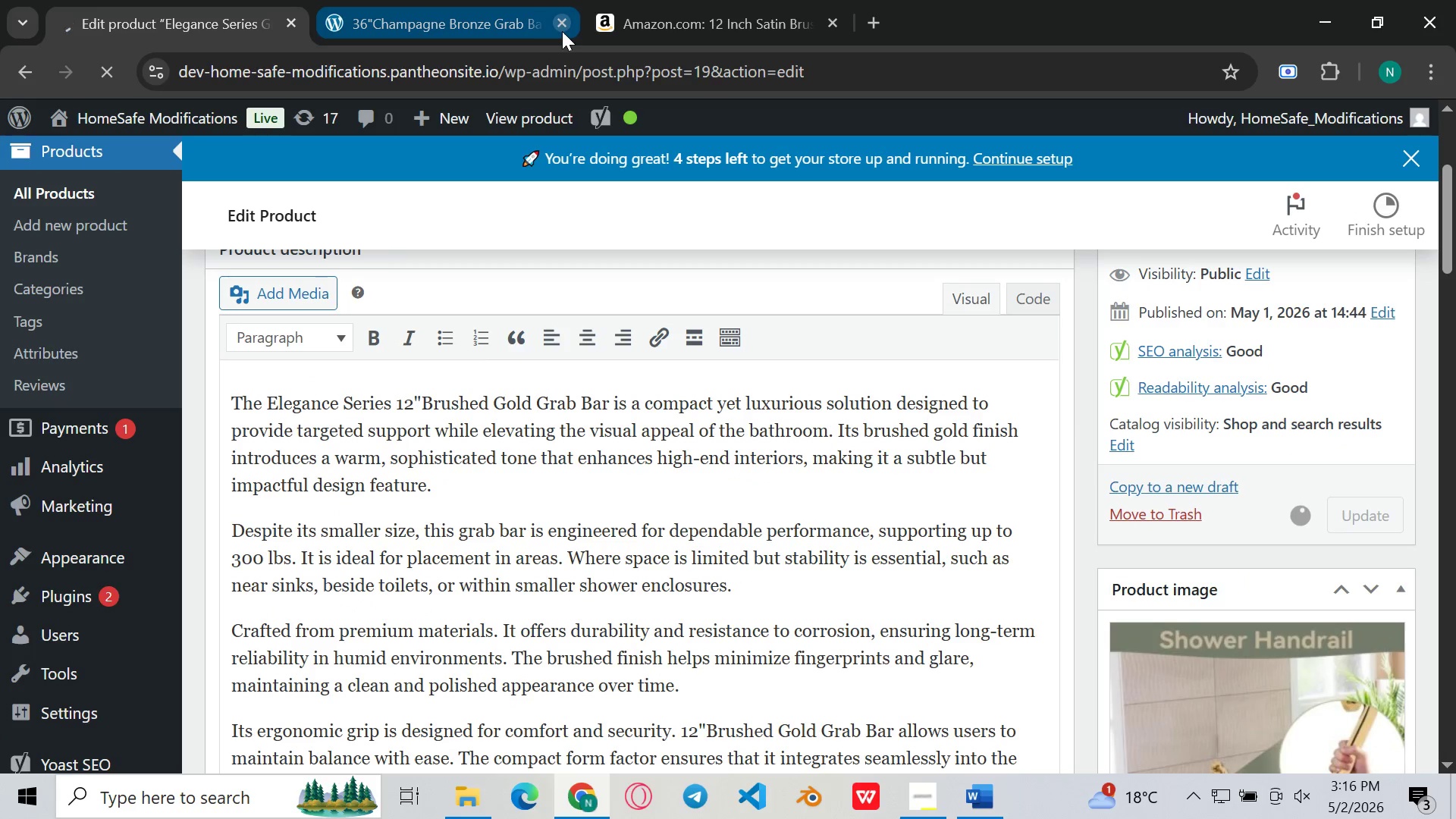 
left_click([450, 0])
 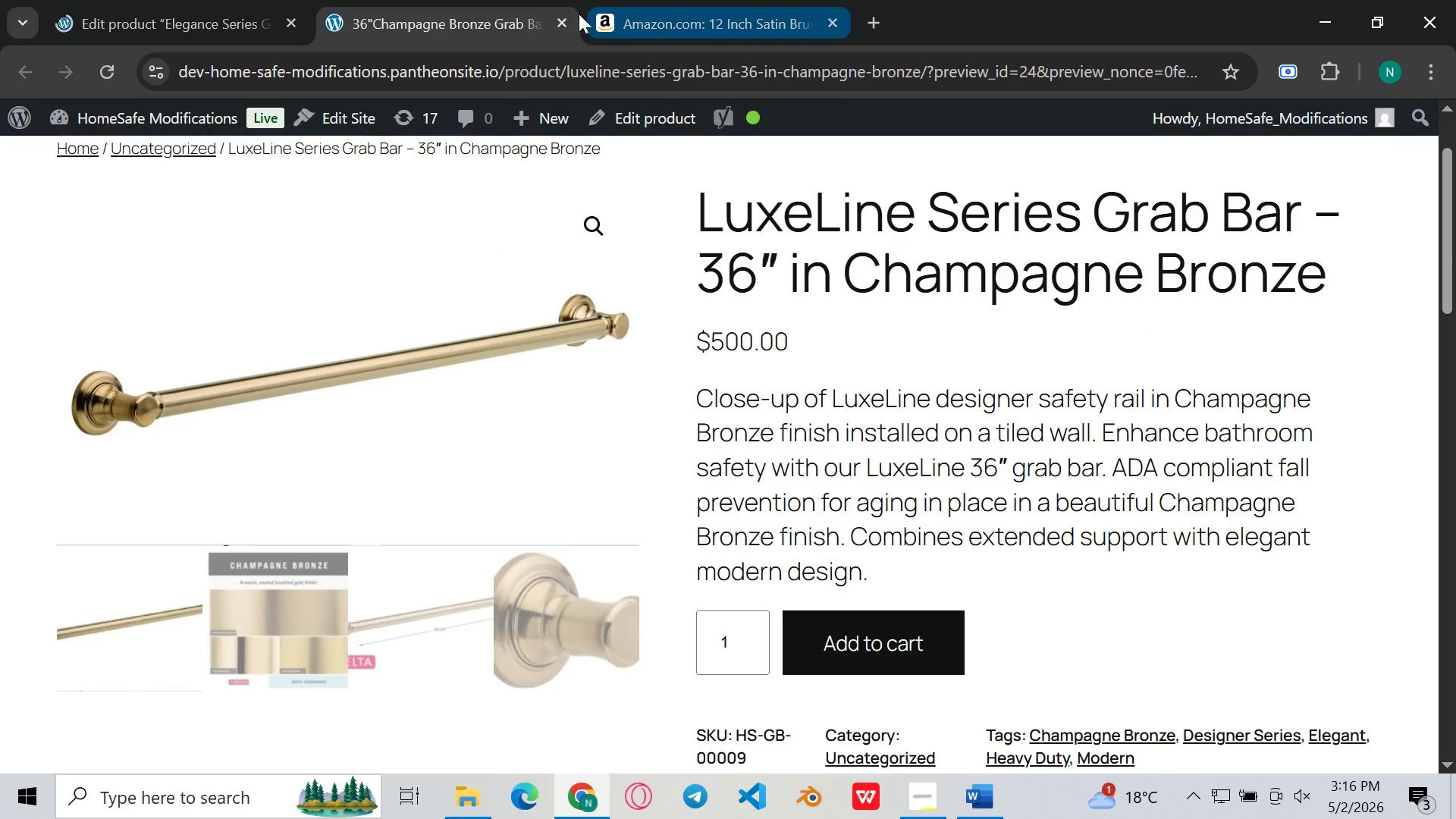 
left_click([562, 17])
 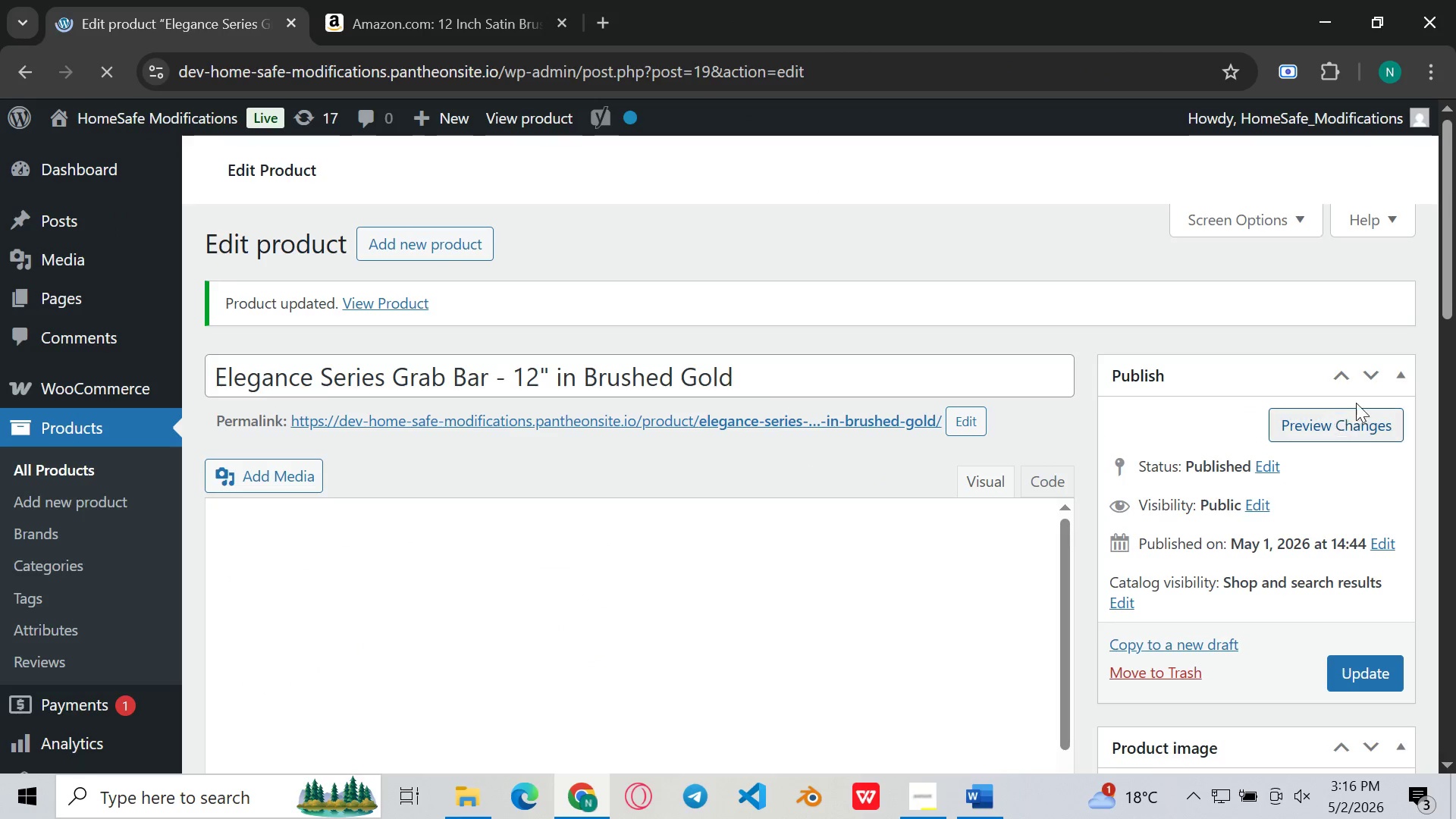 
left_click([1320, 425])
 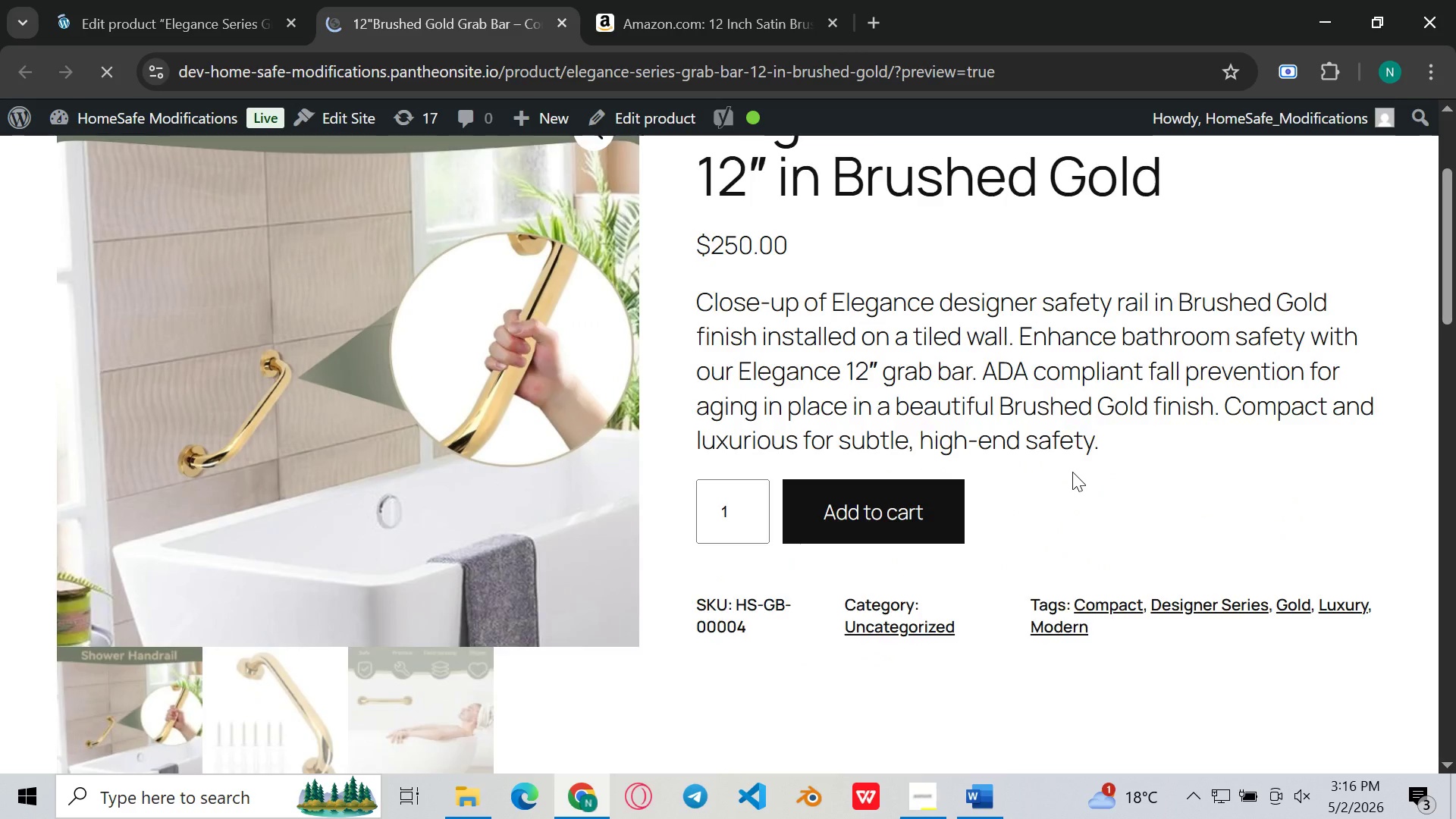 
wait(8.2)
 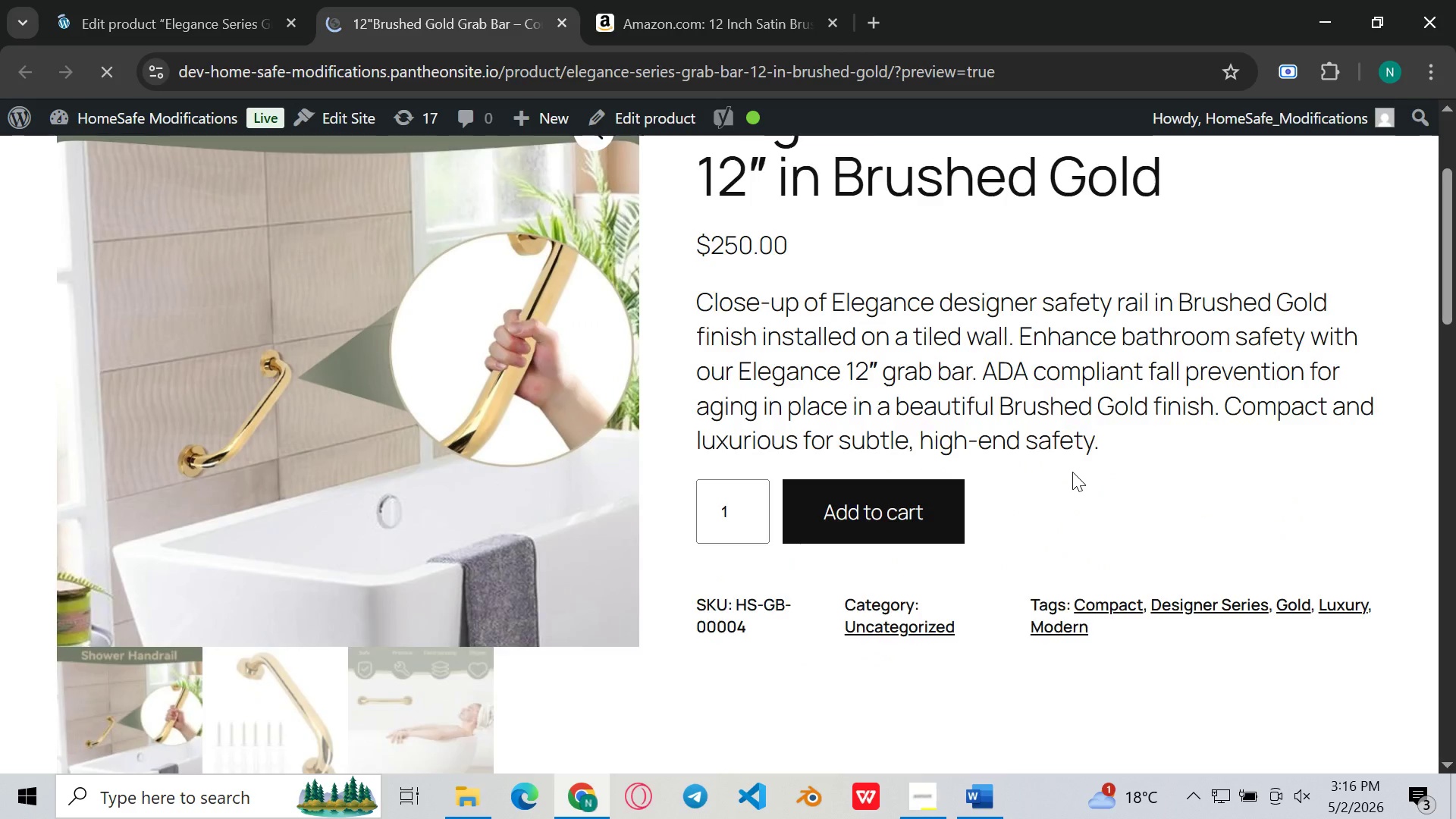 
left_click([179, 604])
 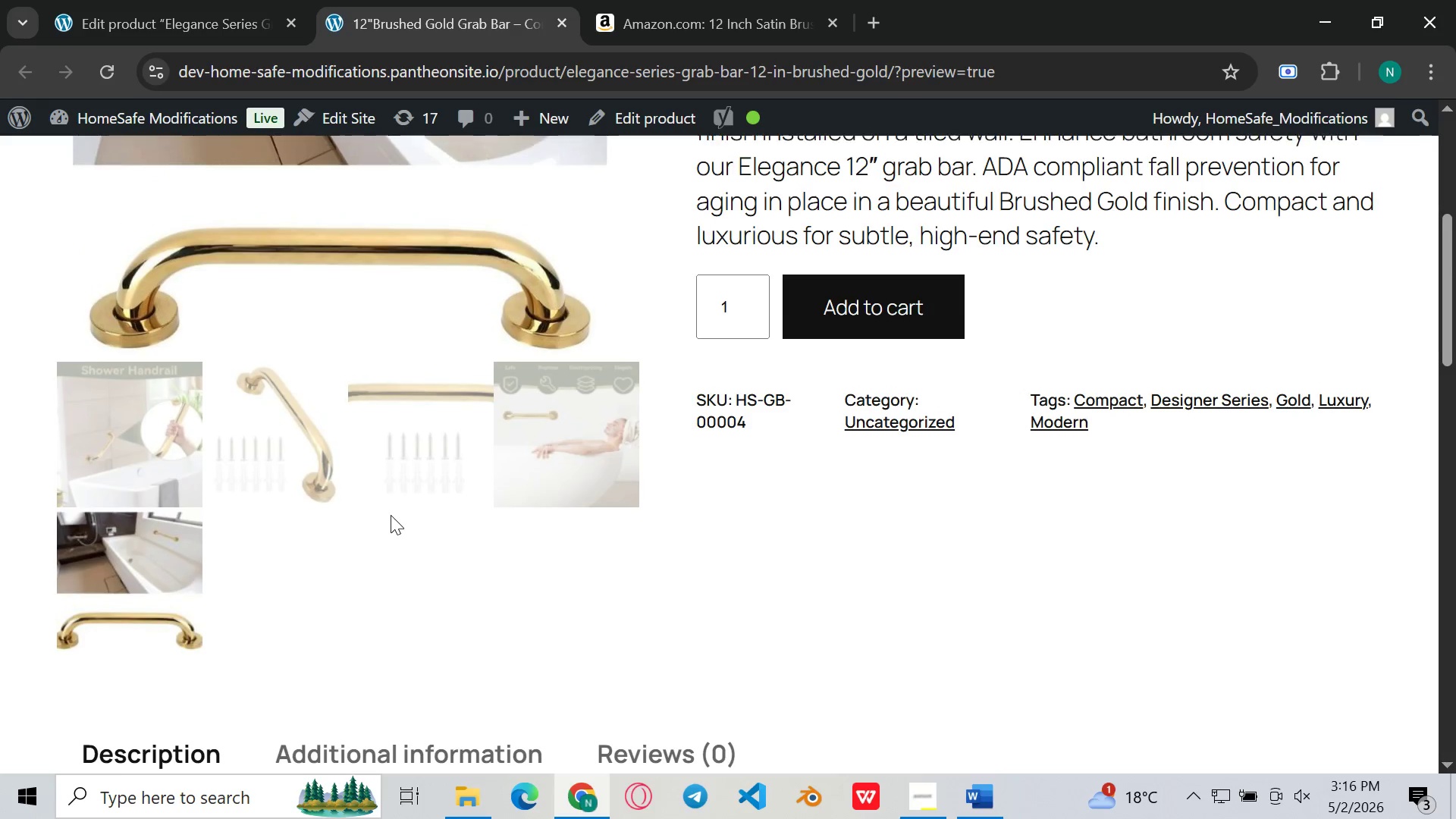 
left_click([328, 462])
 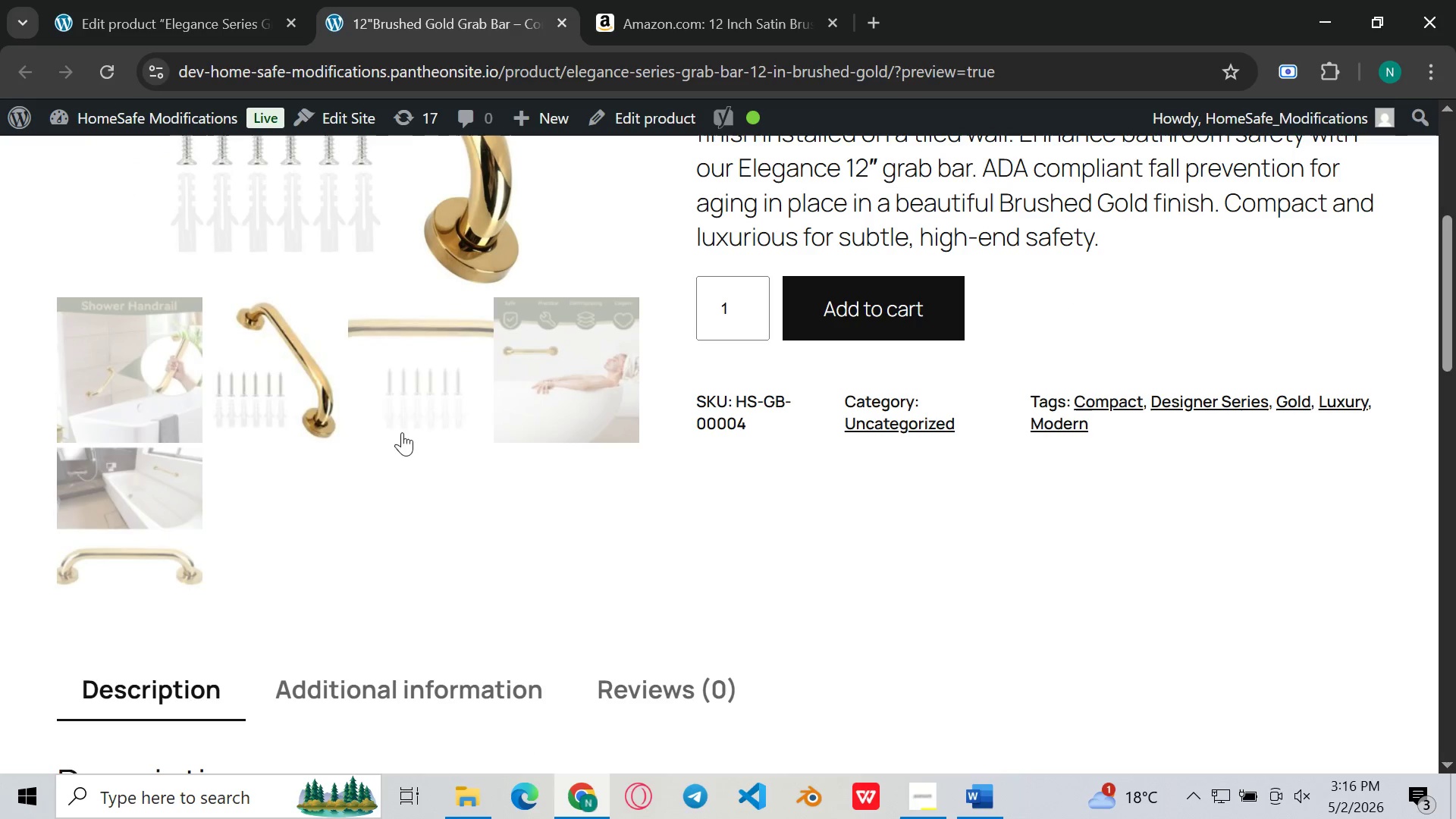 
left_click([420, 425])
 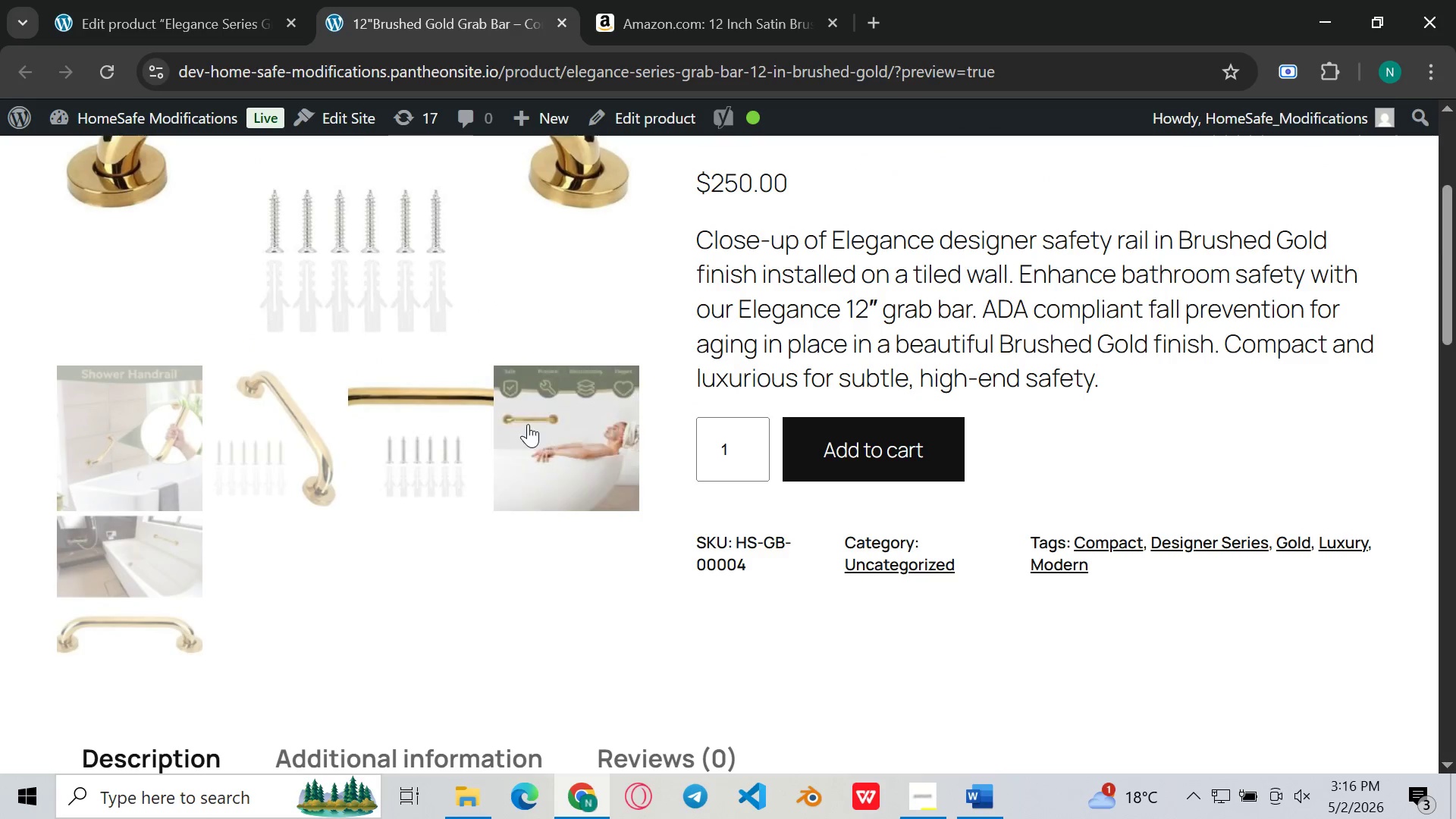 
left_click([528, 424])
 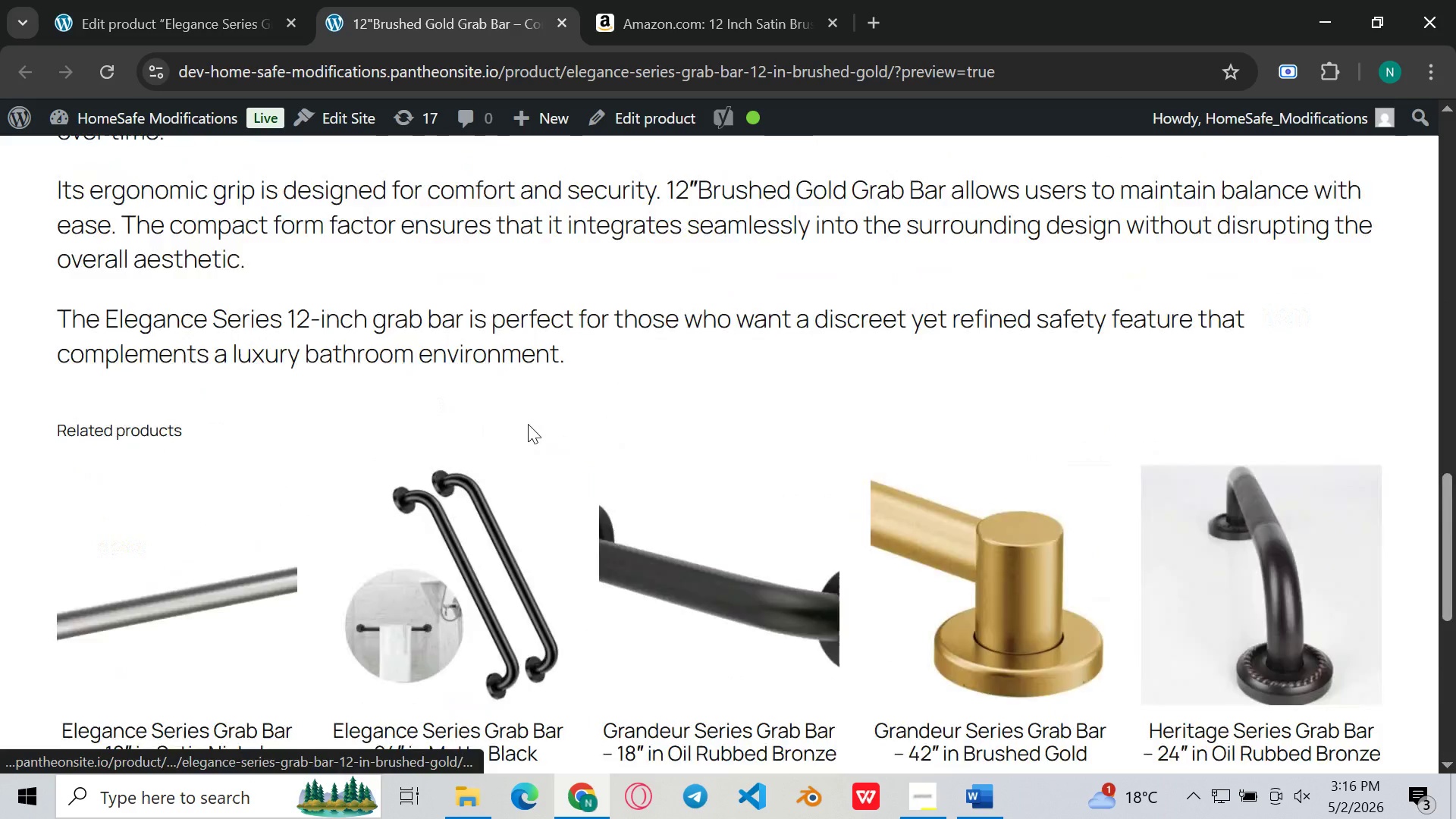 
left_click([261, 0])
 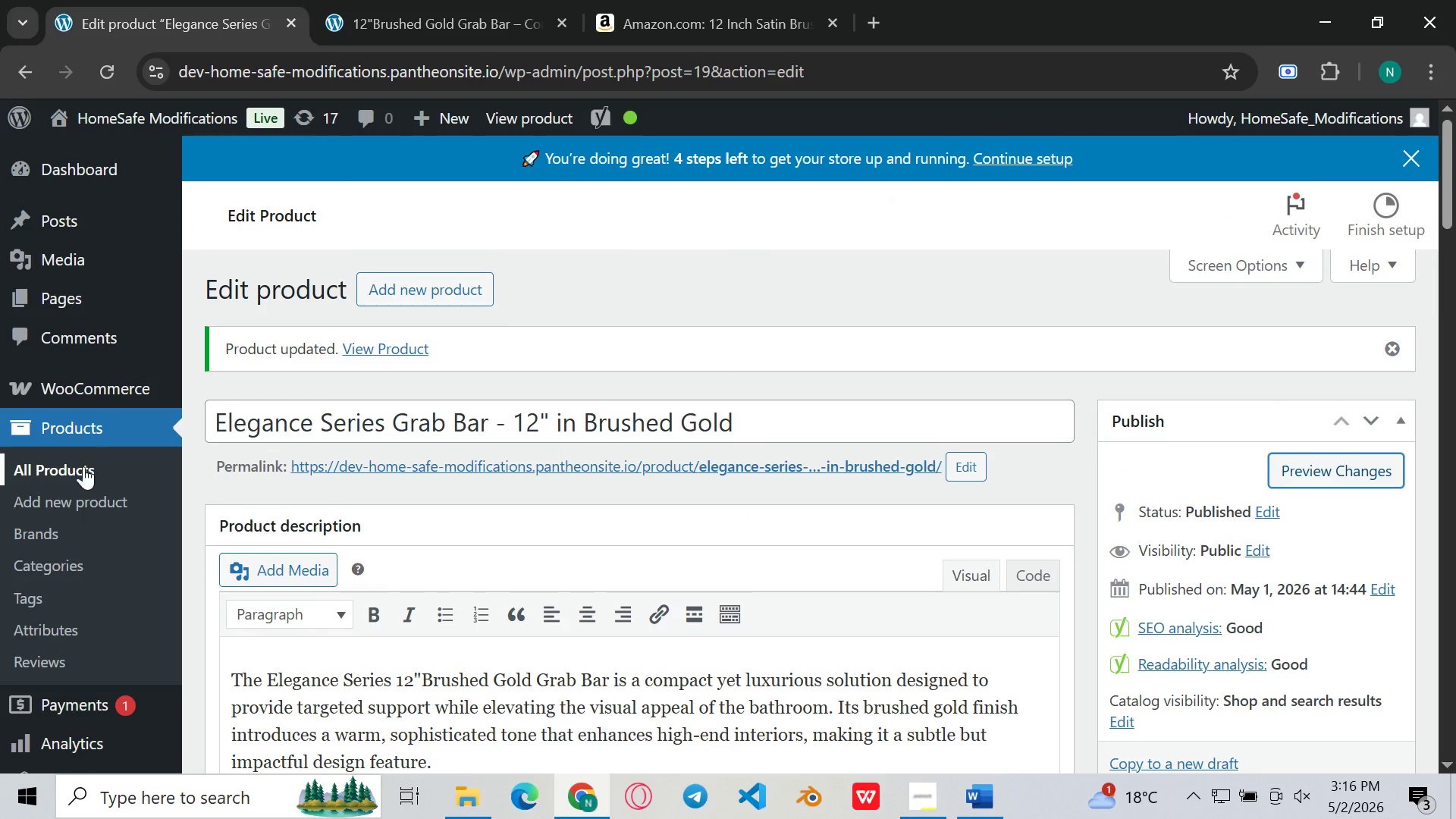 
left_click([81, 469])
 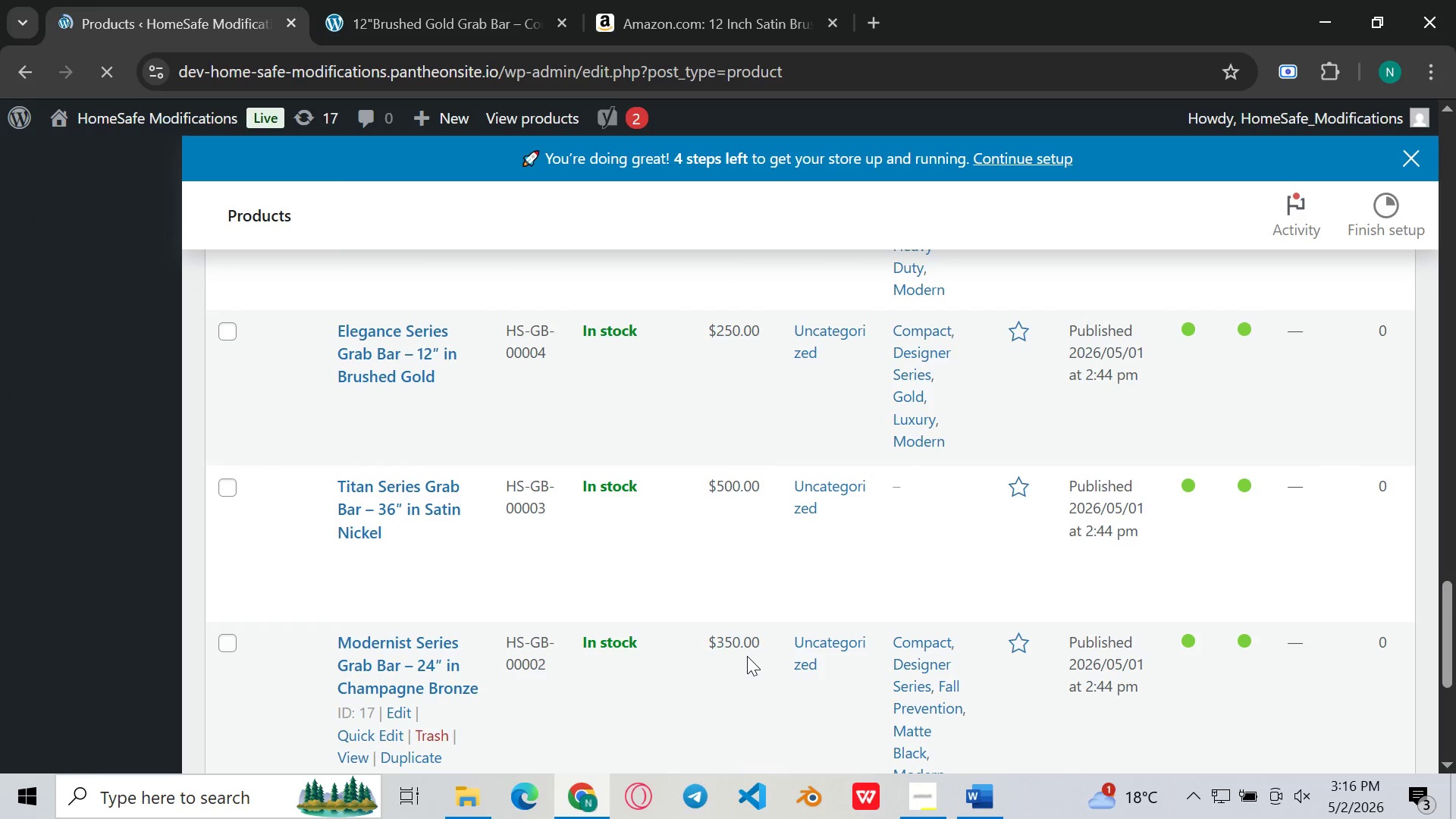 
wait(12.78)
 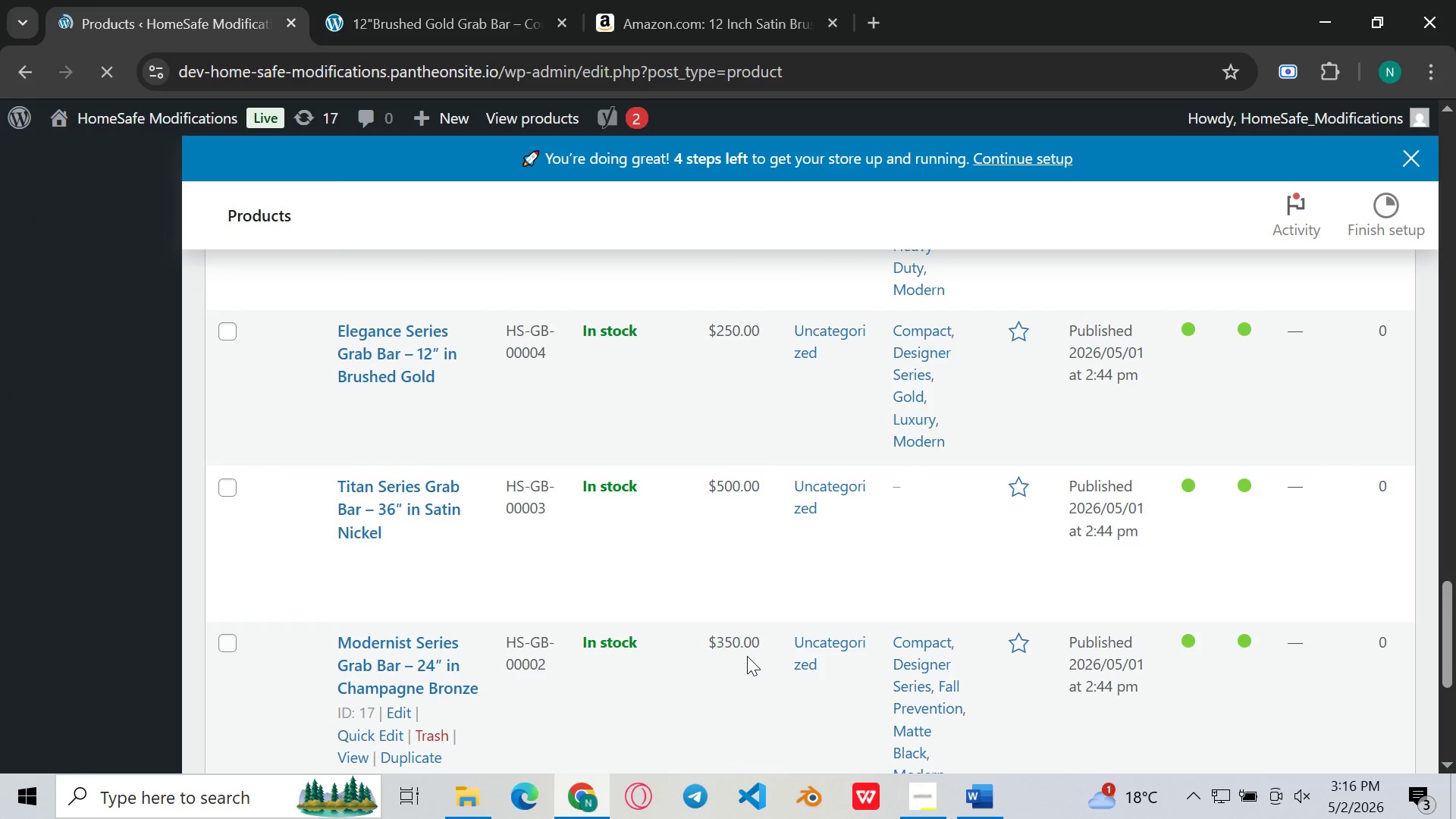 
left_click([413, 388])
 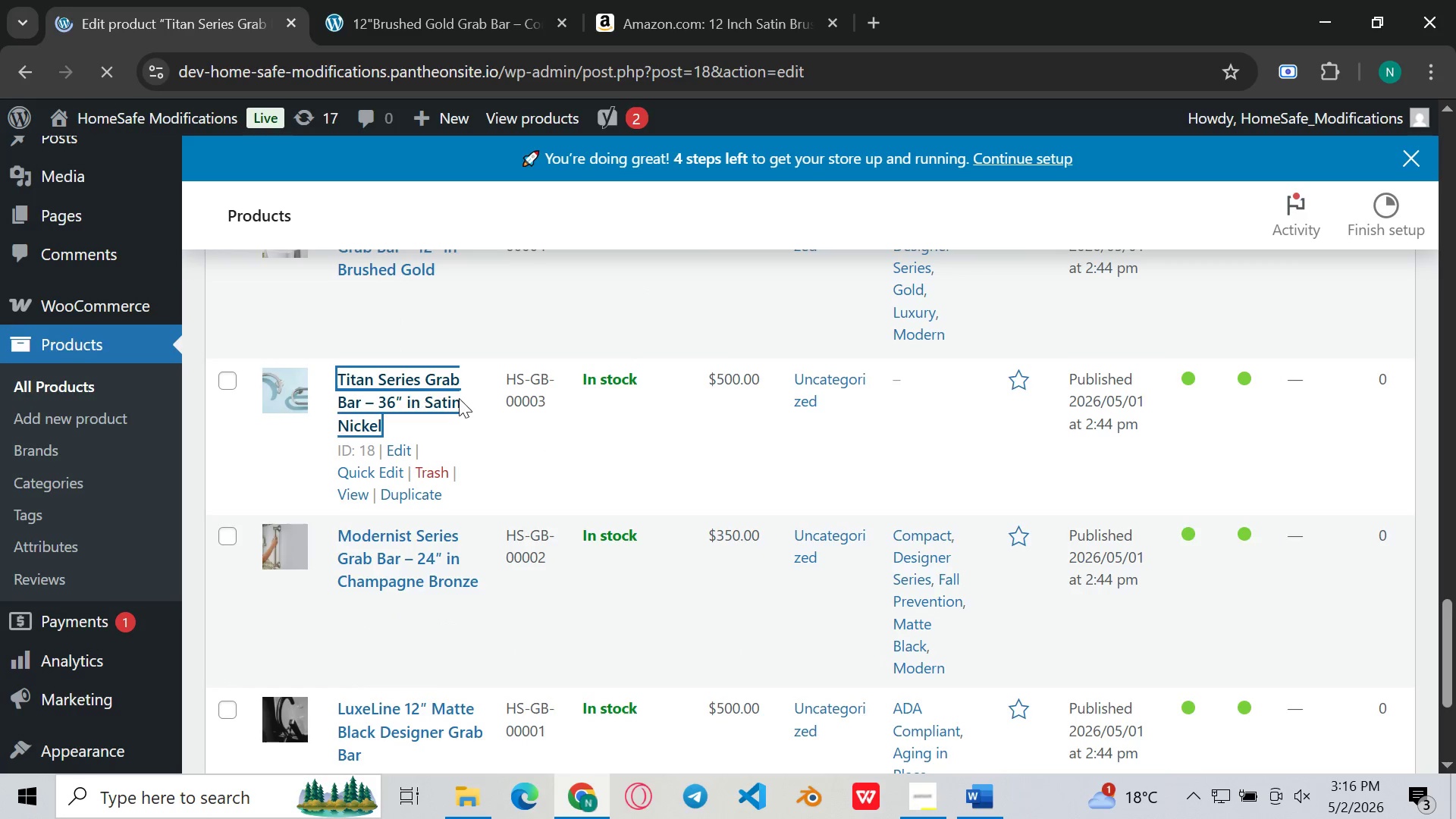 
left_click([1000, 815])
 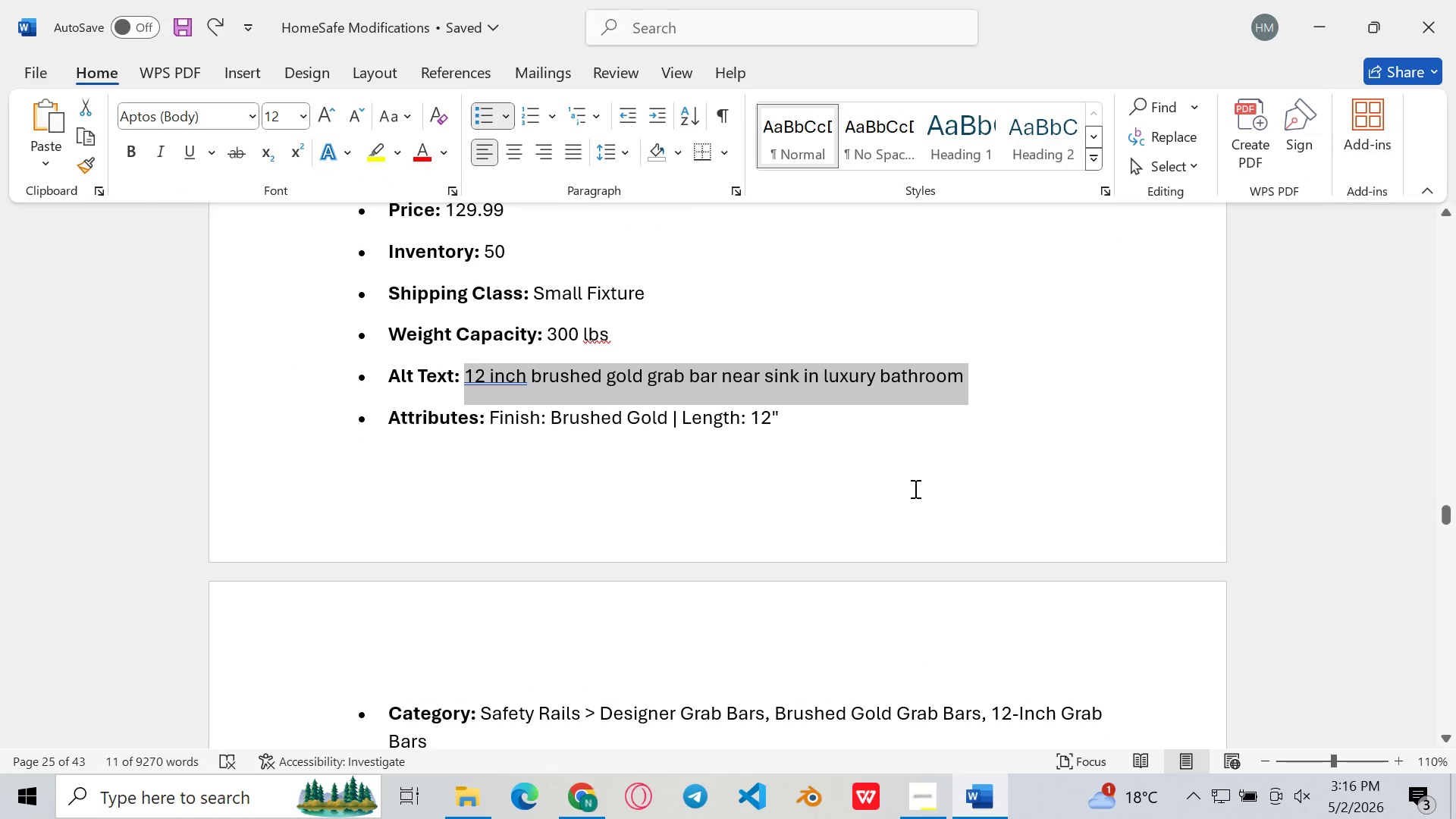 
scroll: coordinate [914, 488], scroll_direction: up, amount: 324.0
 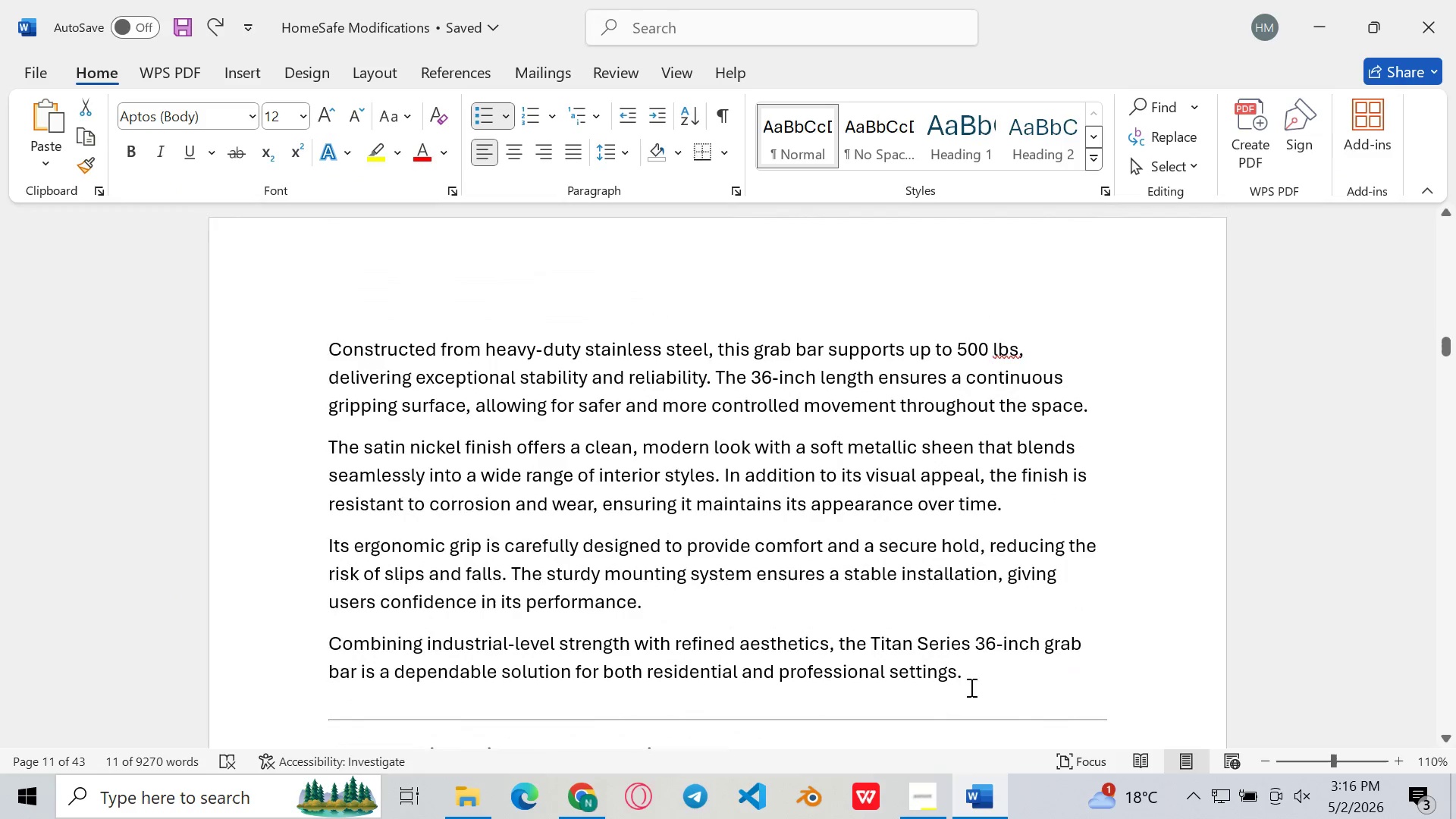 
left_click_drag(start_coordinate=[977, 678], to_coordinate=[250, 352])
 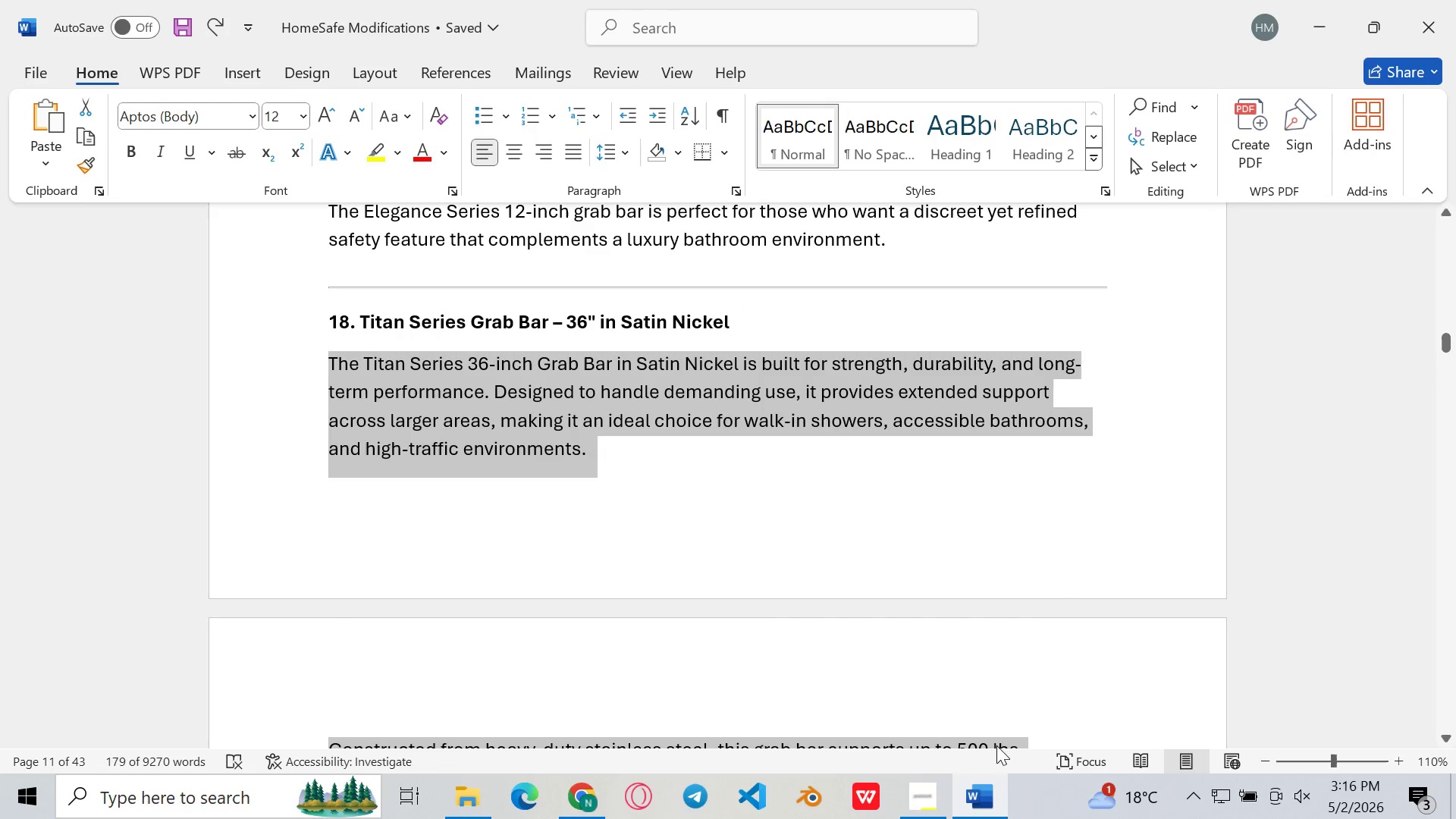 
left_click([993, 780])
 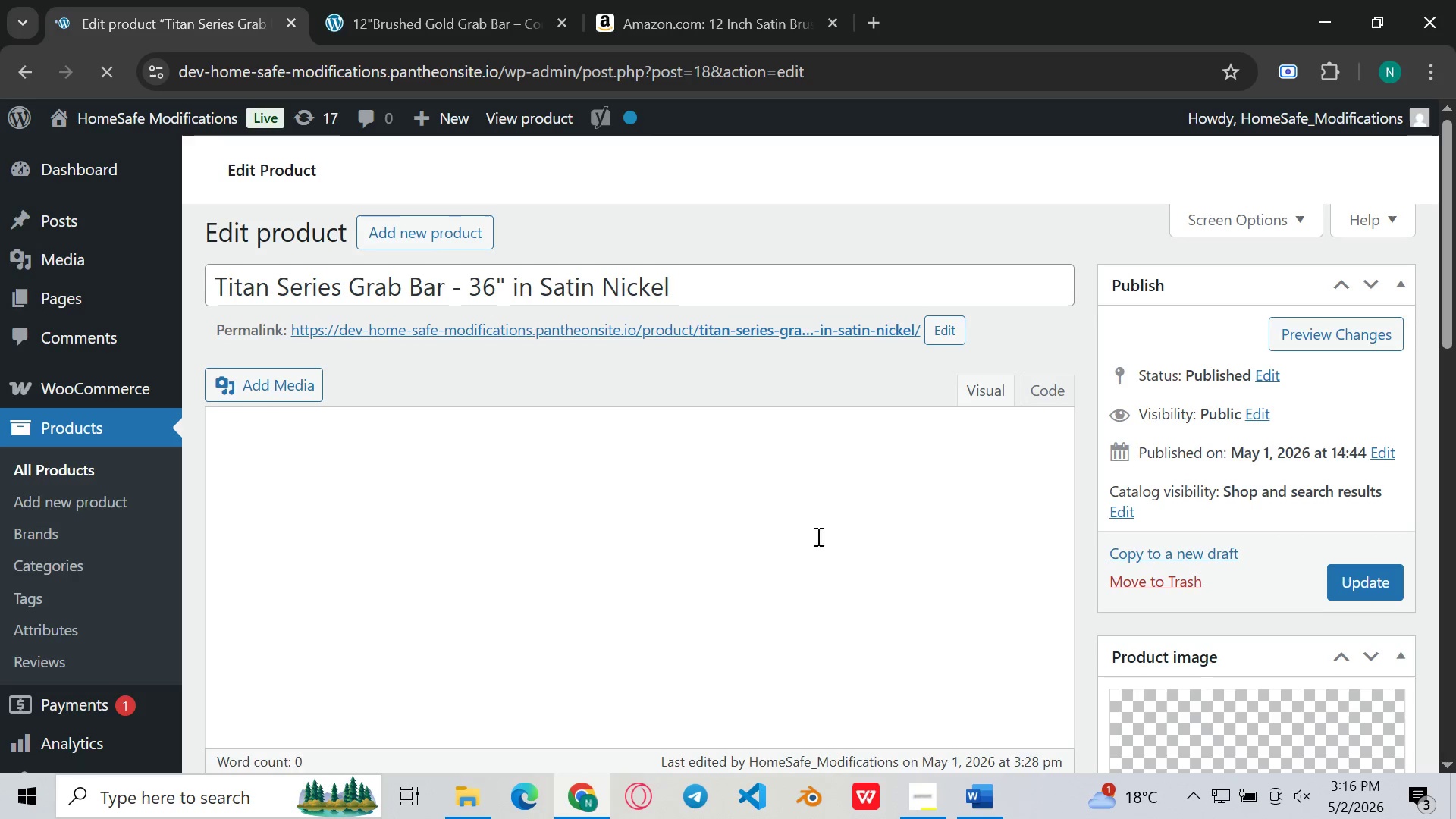 
left_click([799, 522])
 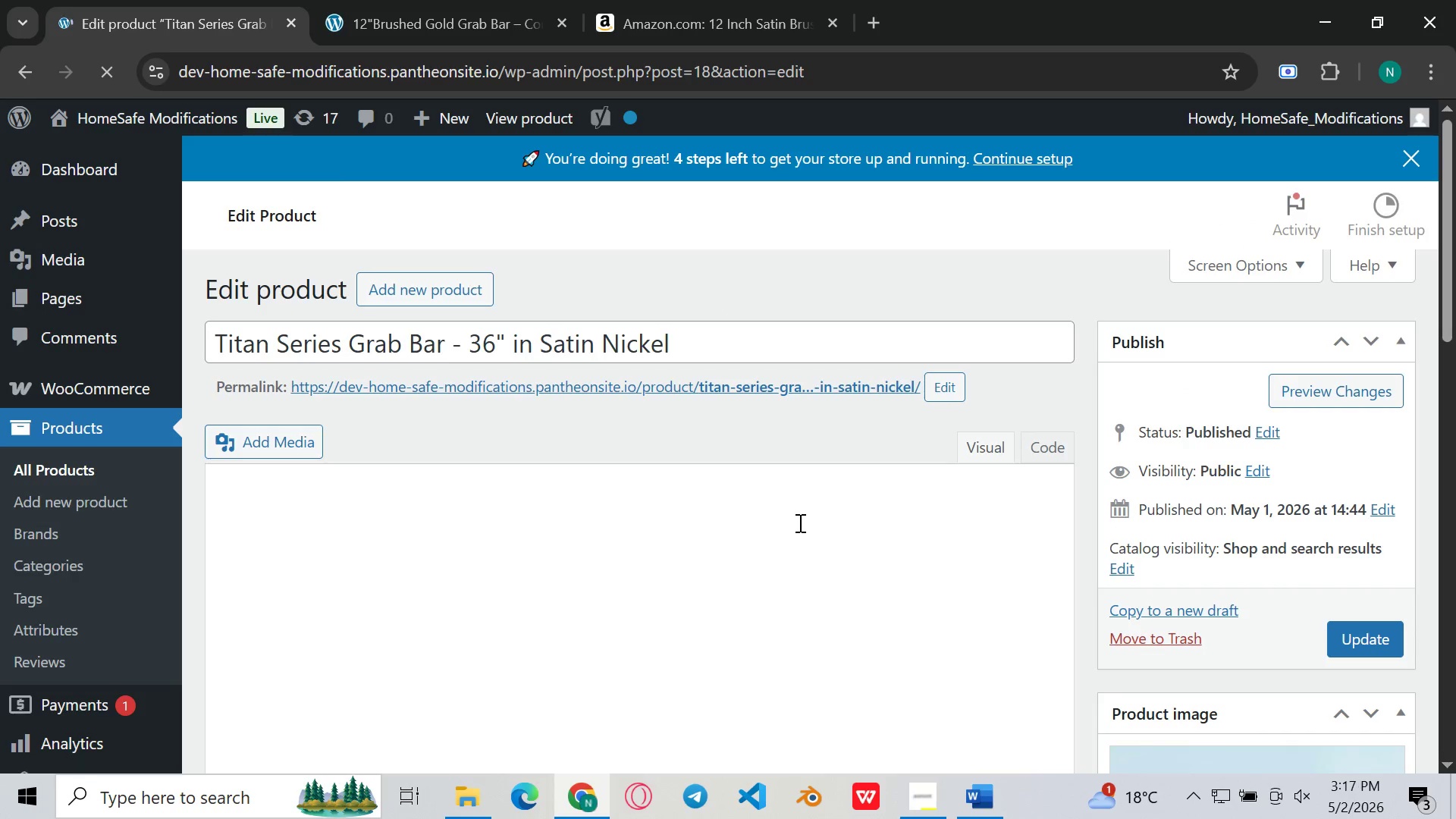 
left_click([799, 522])
 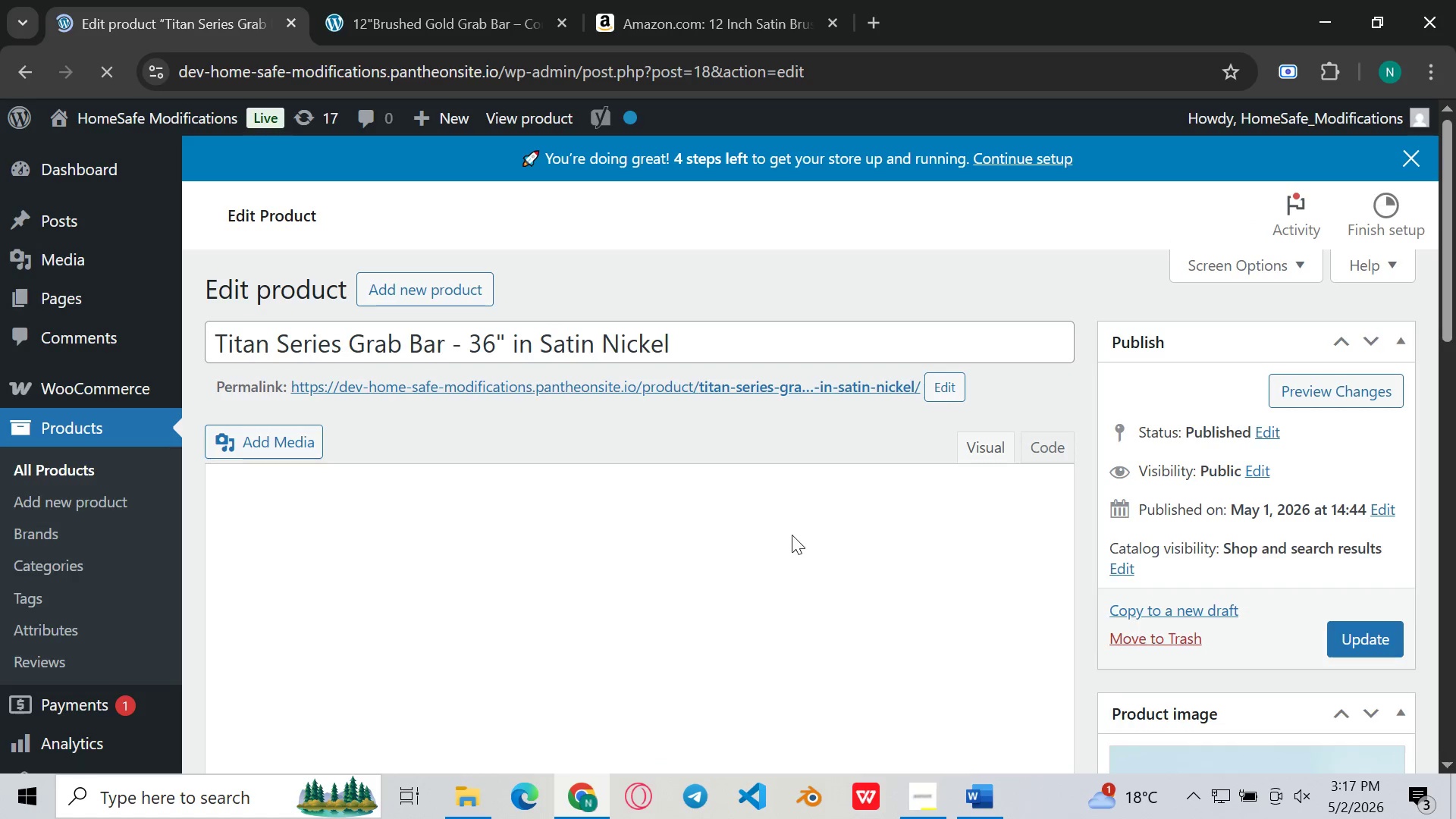 
left_click([792, 535])
 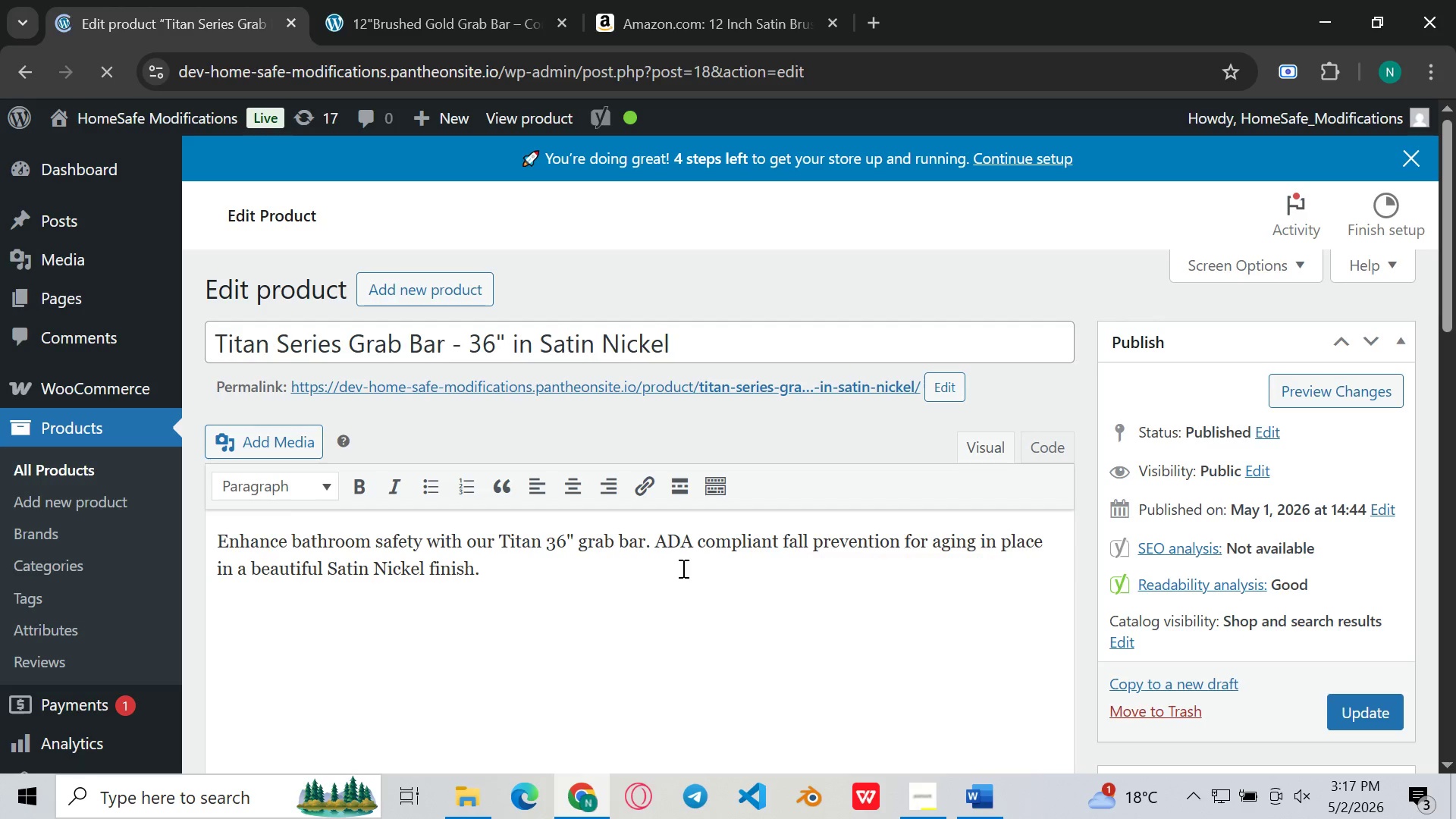 
left_click_drag(start_coordinate=[682, 568], to_coordinate=[165, 557])
 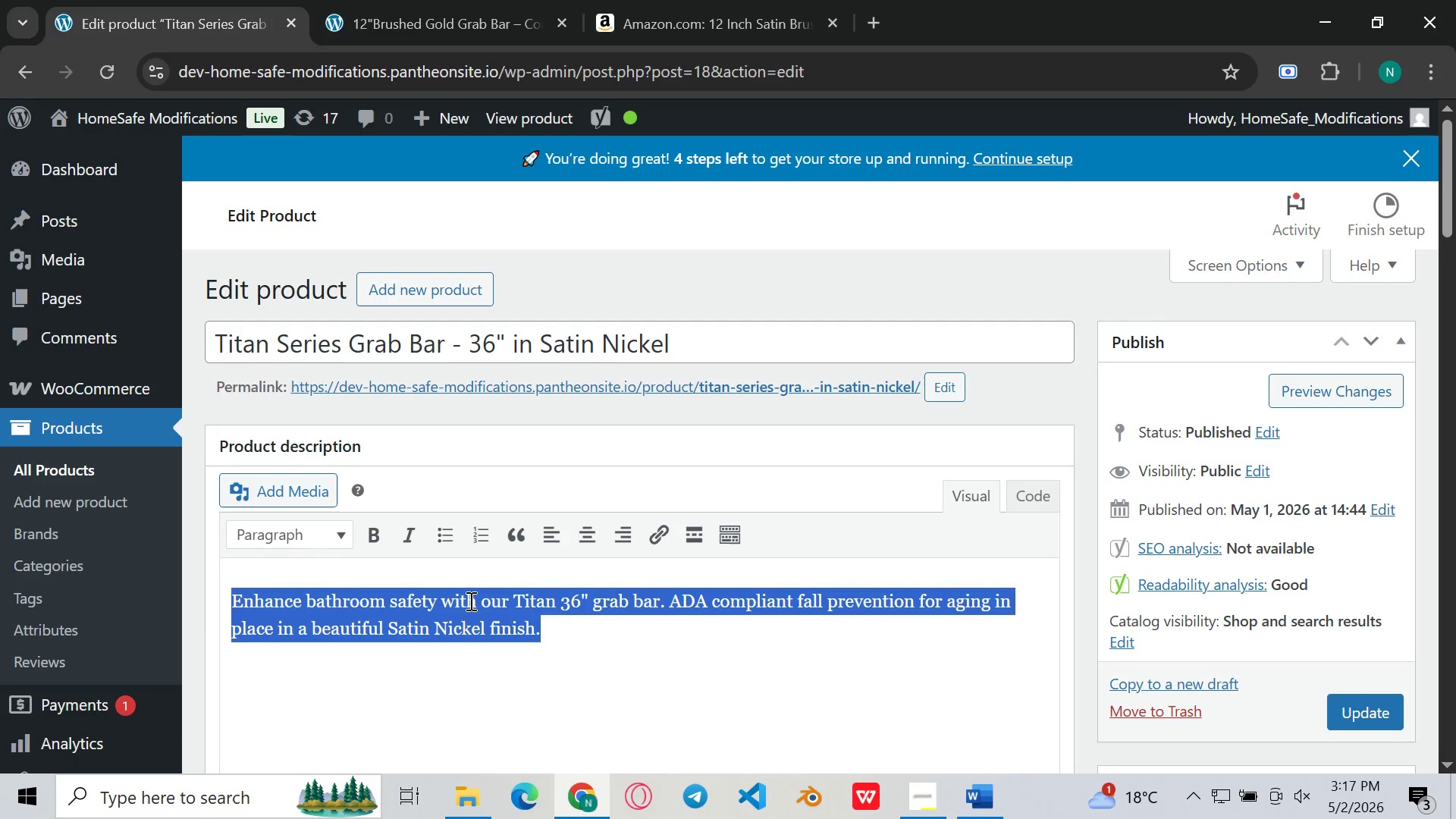 
key(Control+X)
 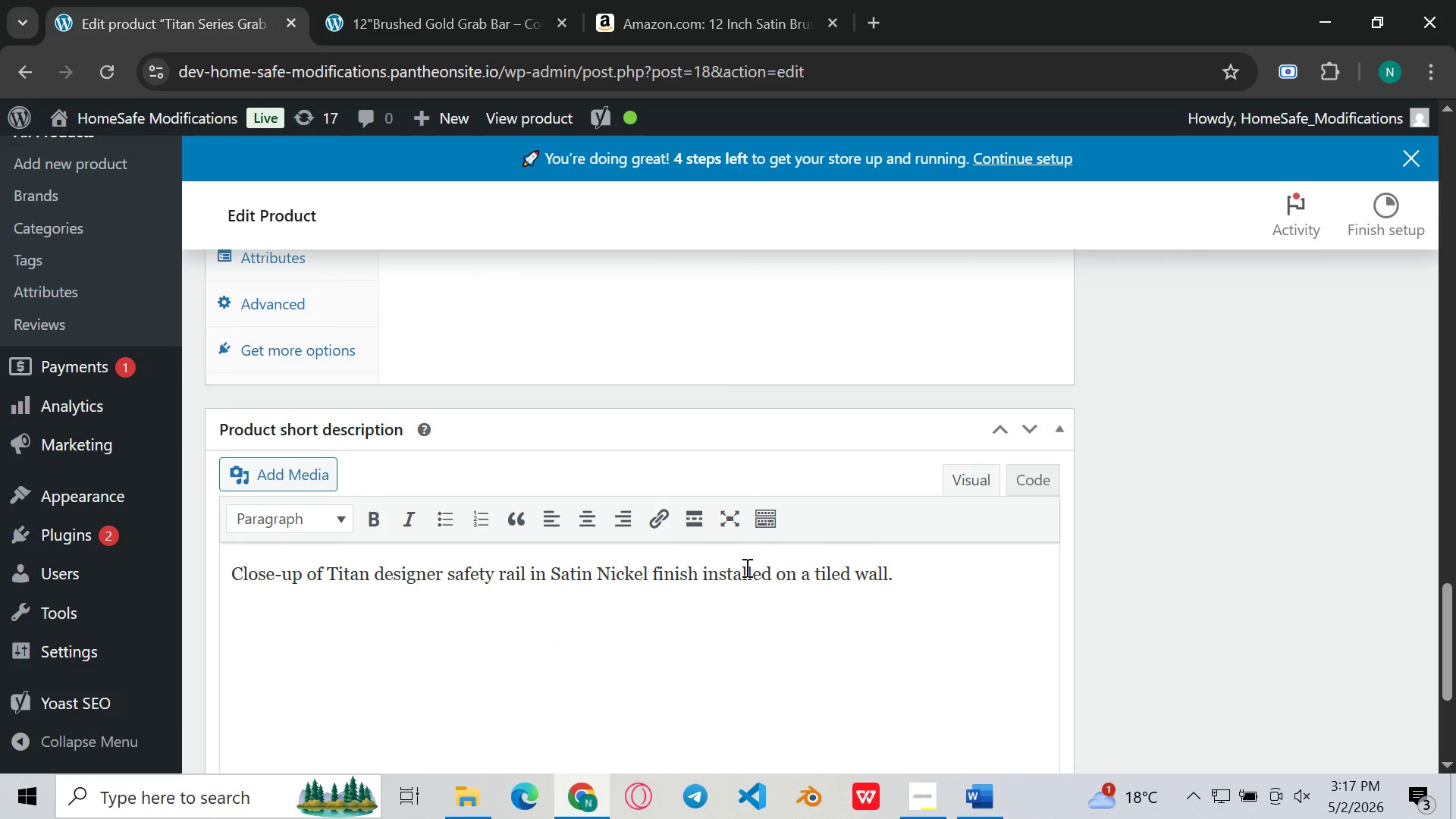 
left_click([906, 586])
 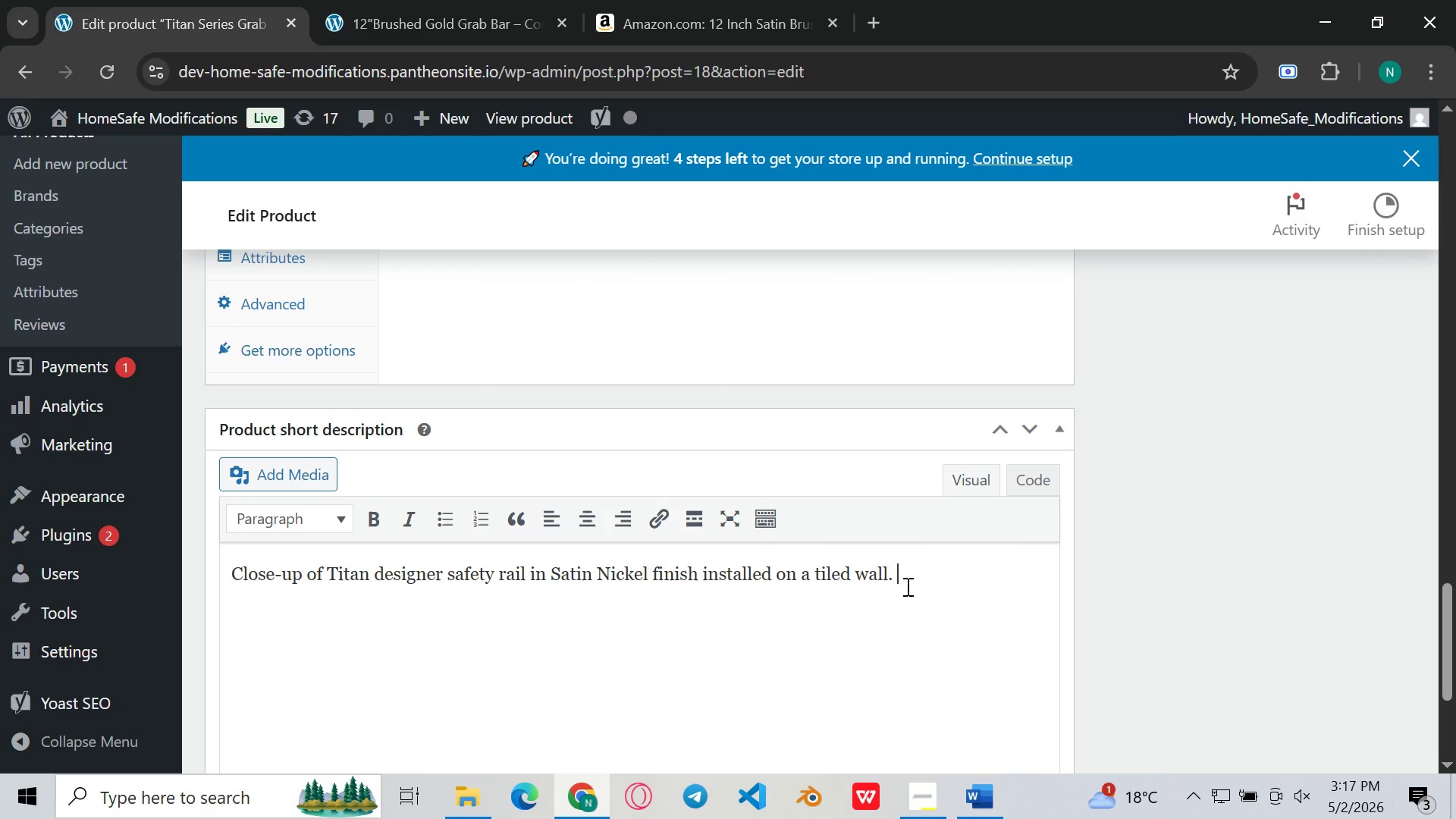 
key(Space)
 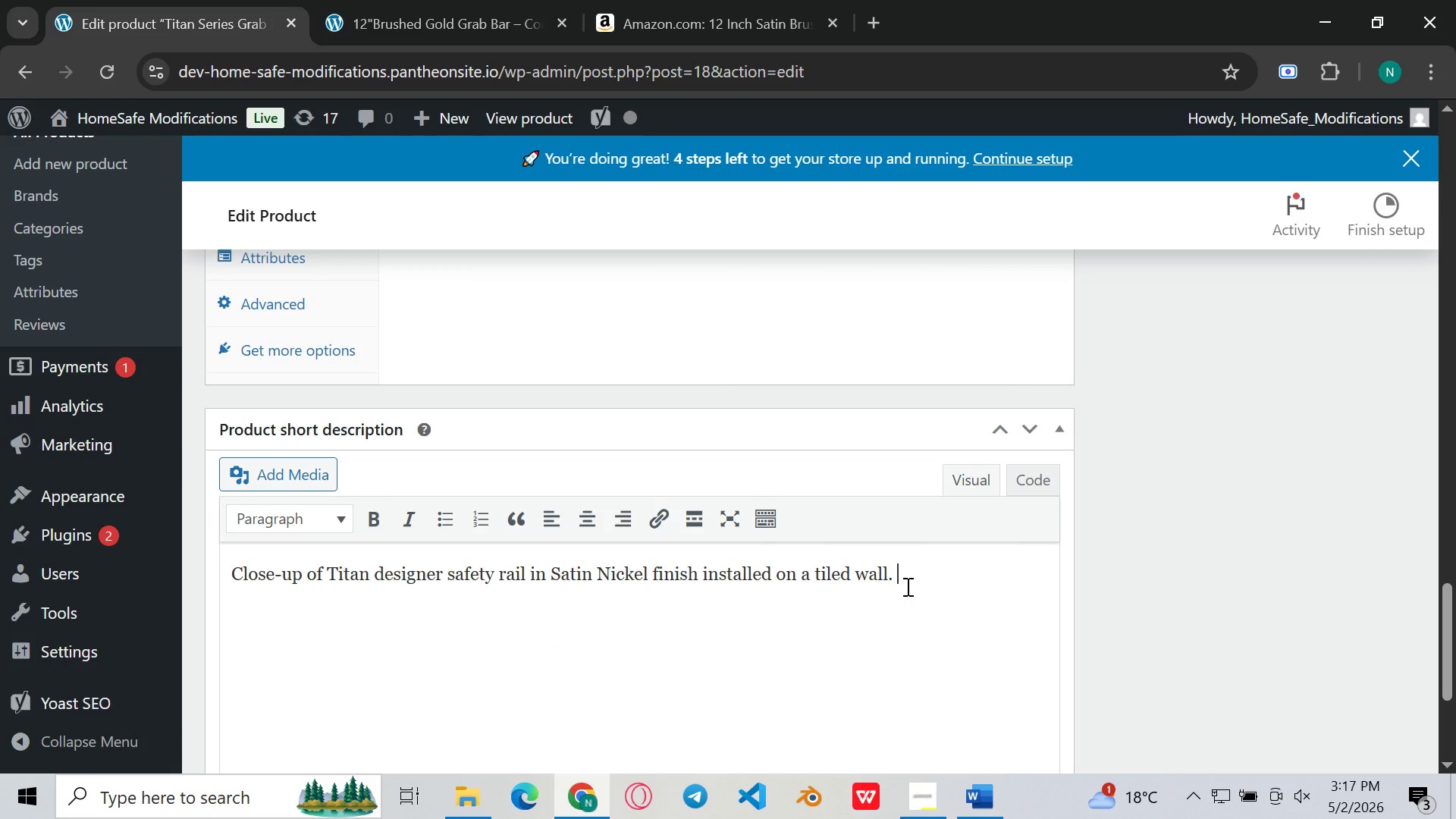 
key(Control+V)
 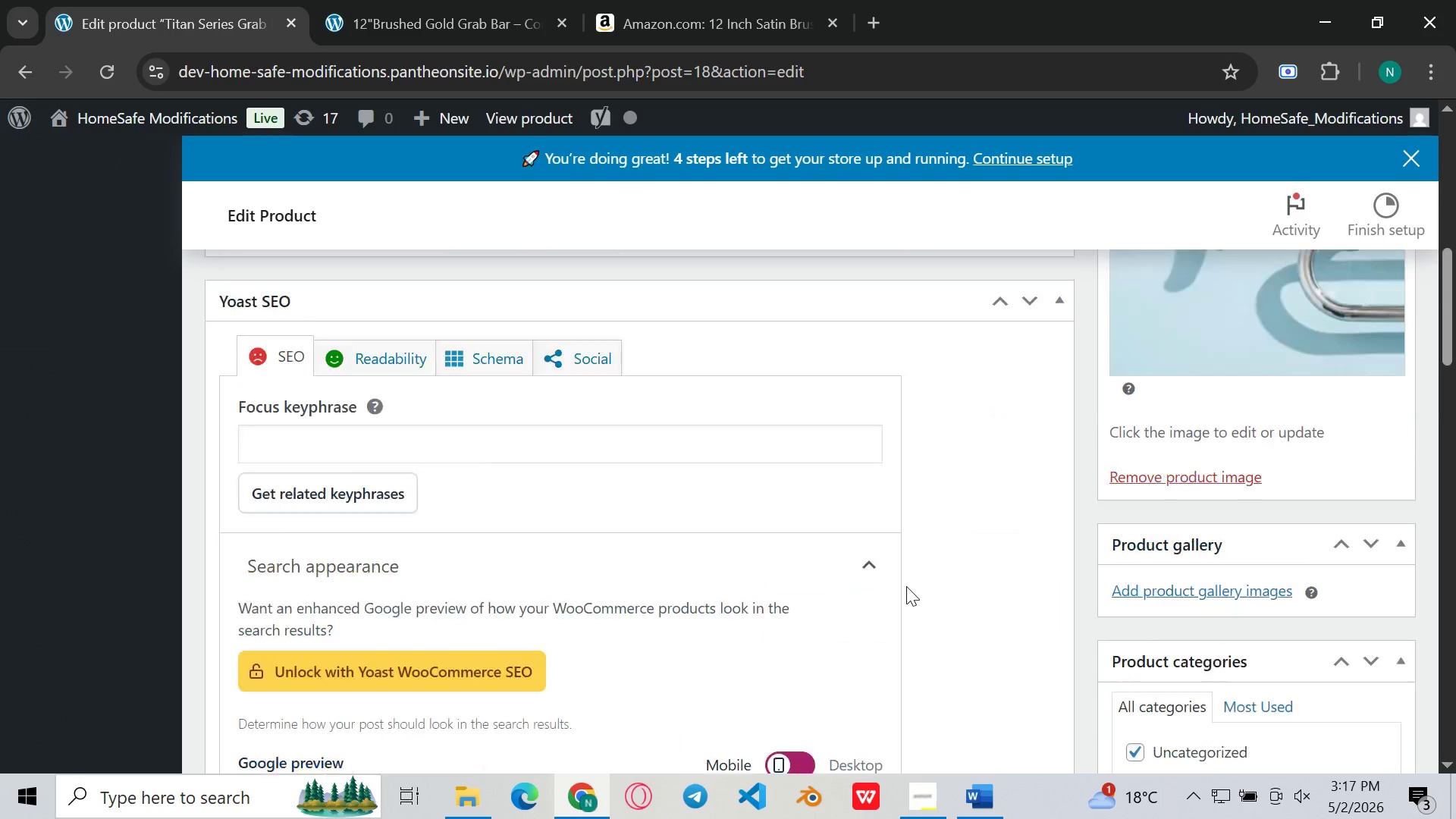 
left_click([816, 607])
 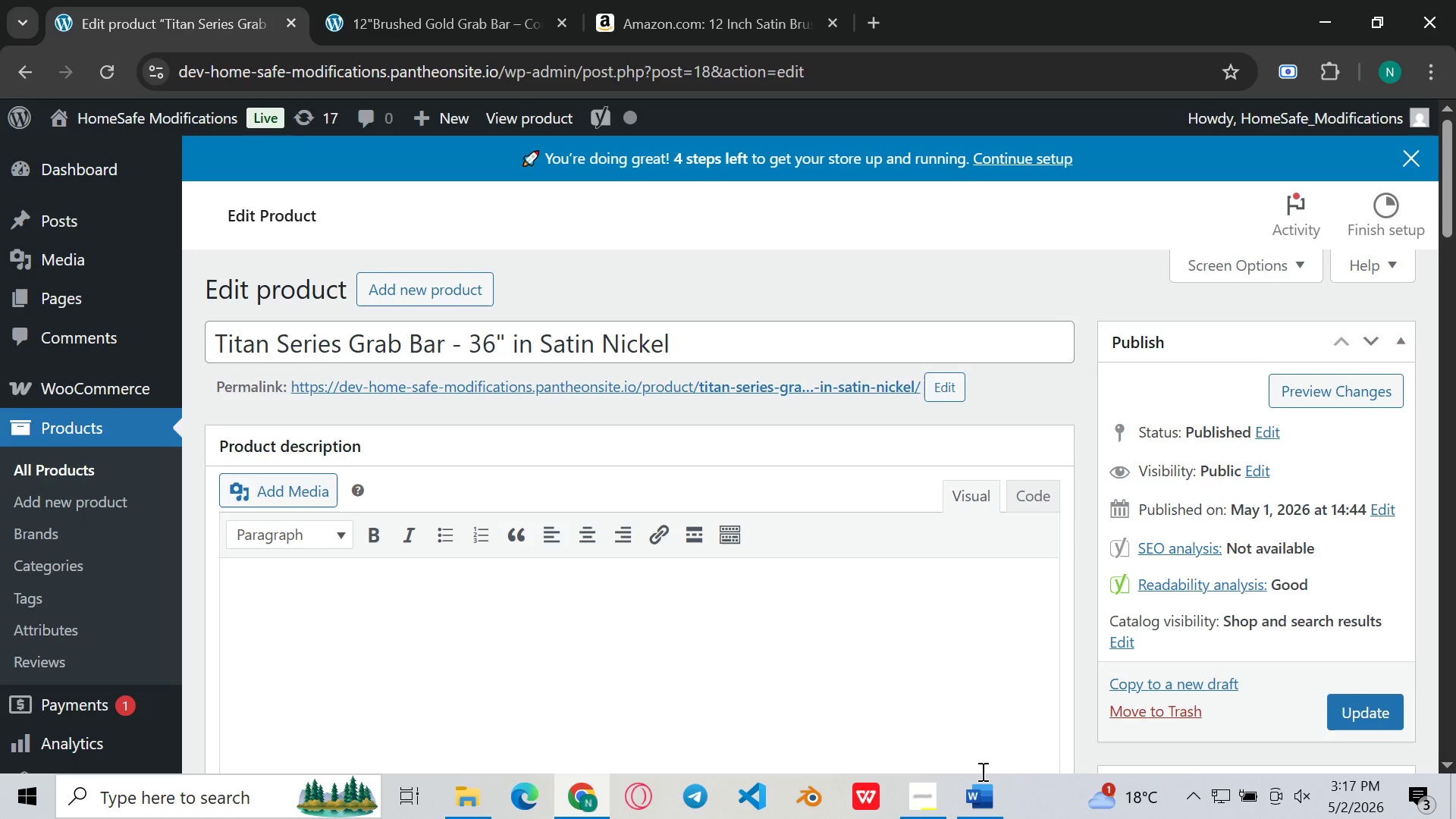 
left_click([981, 771])
 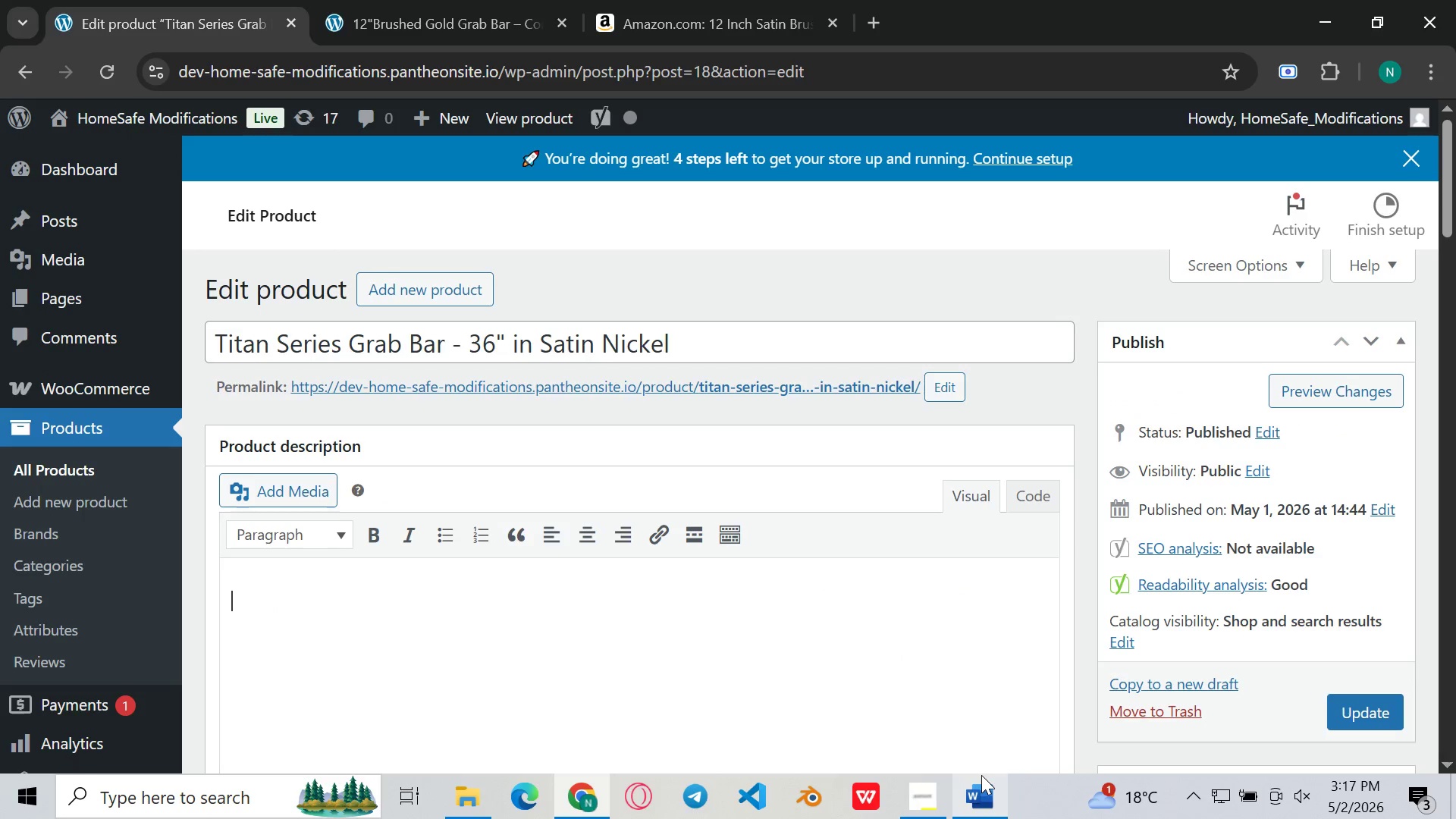 
left_click([981, 775])
 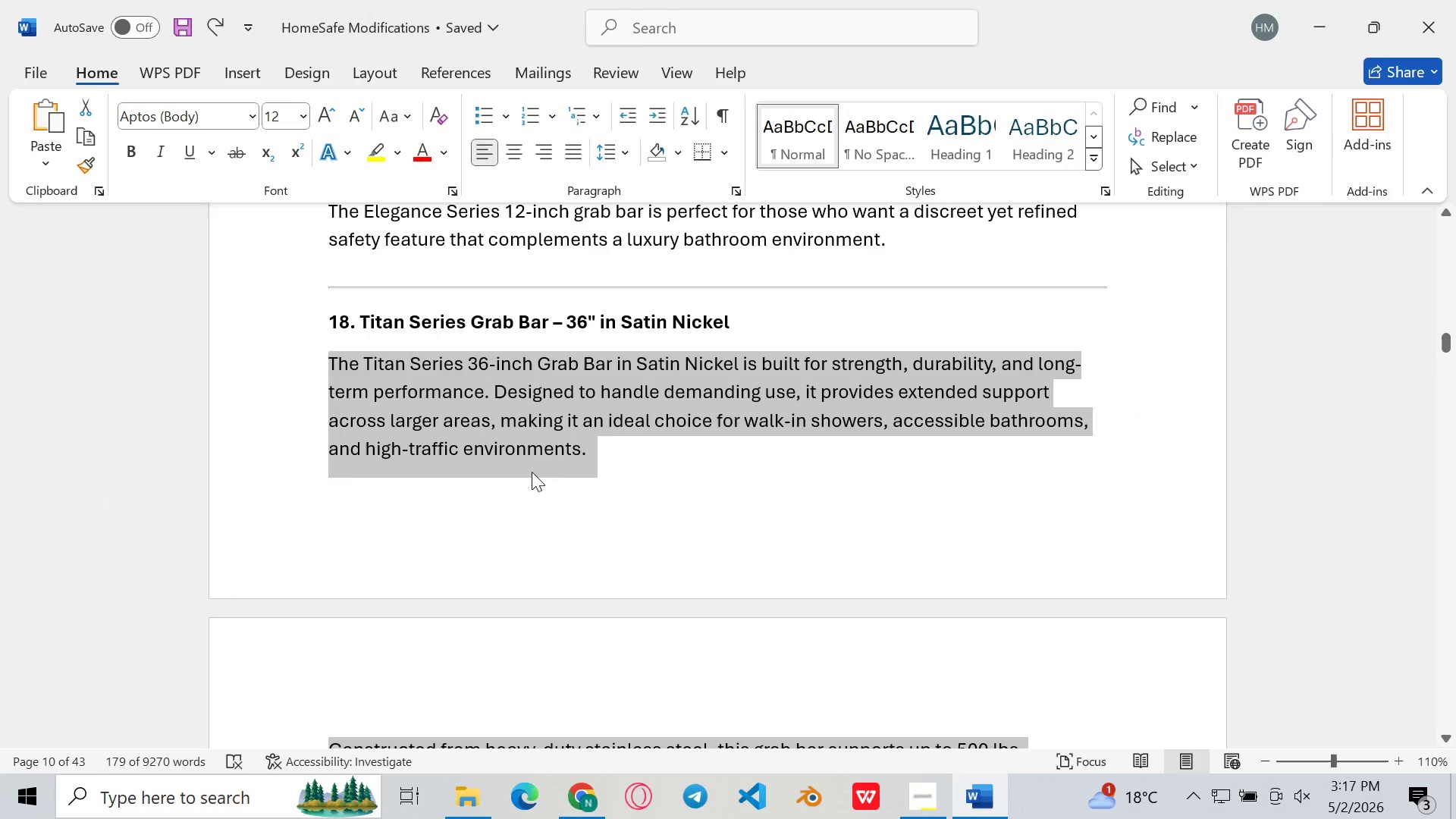 
key(Control+C)
 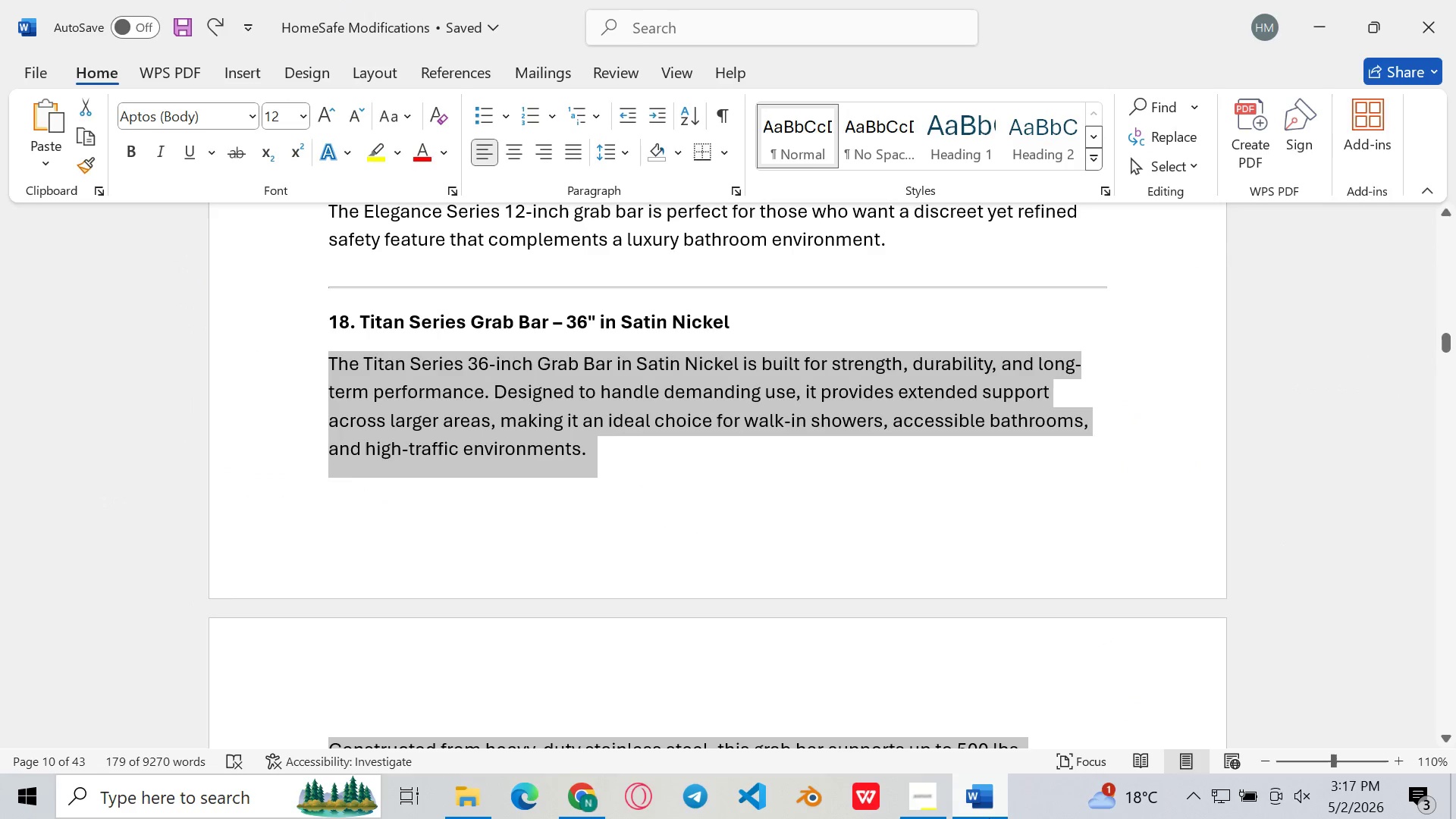 
left_click([992, 818])
 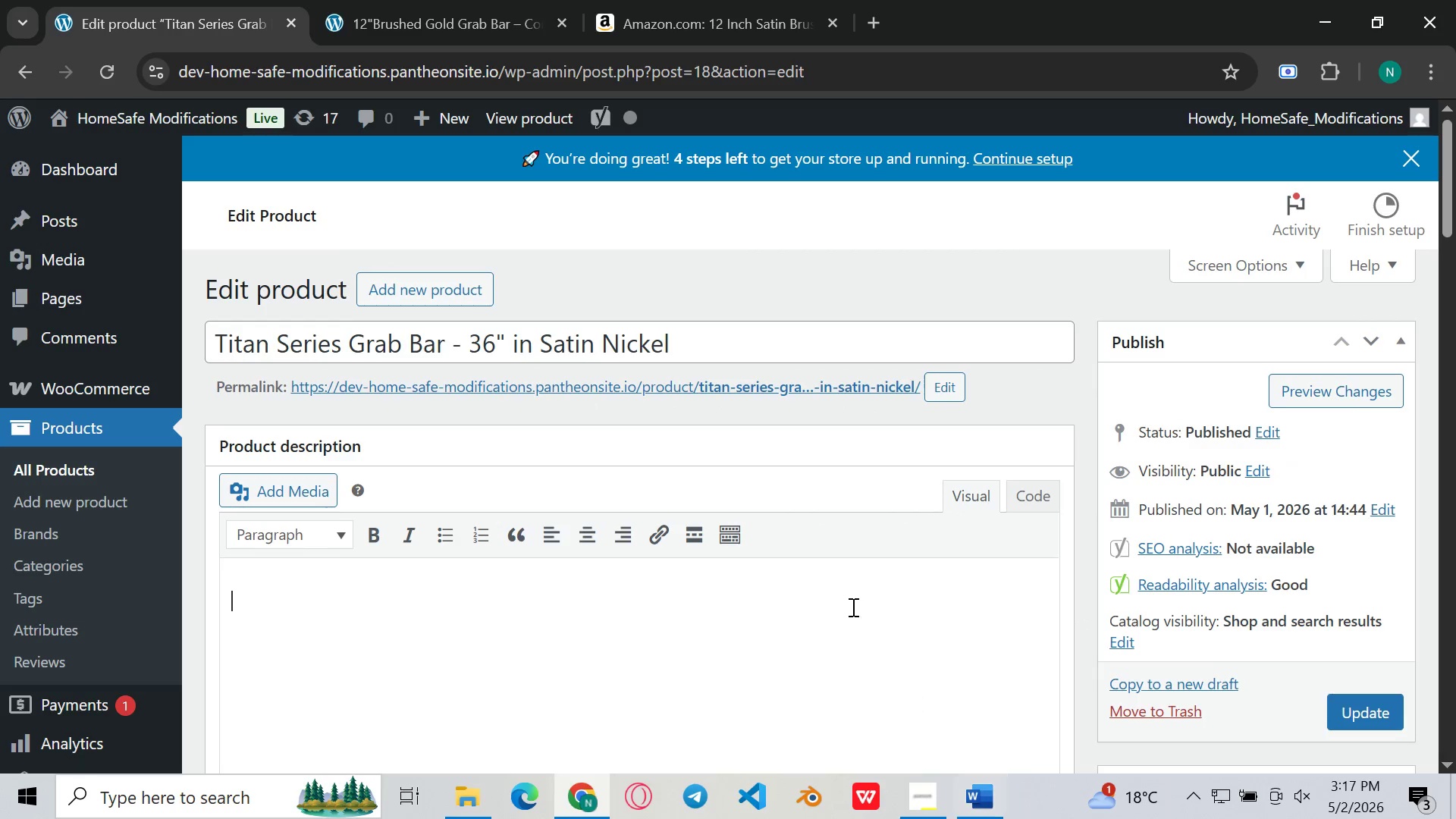 
key(Control+V)
 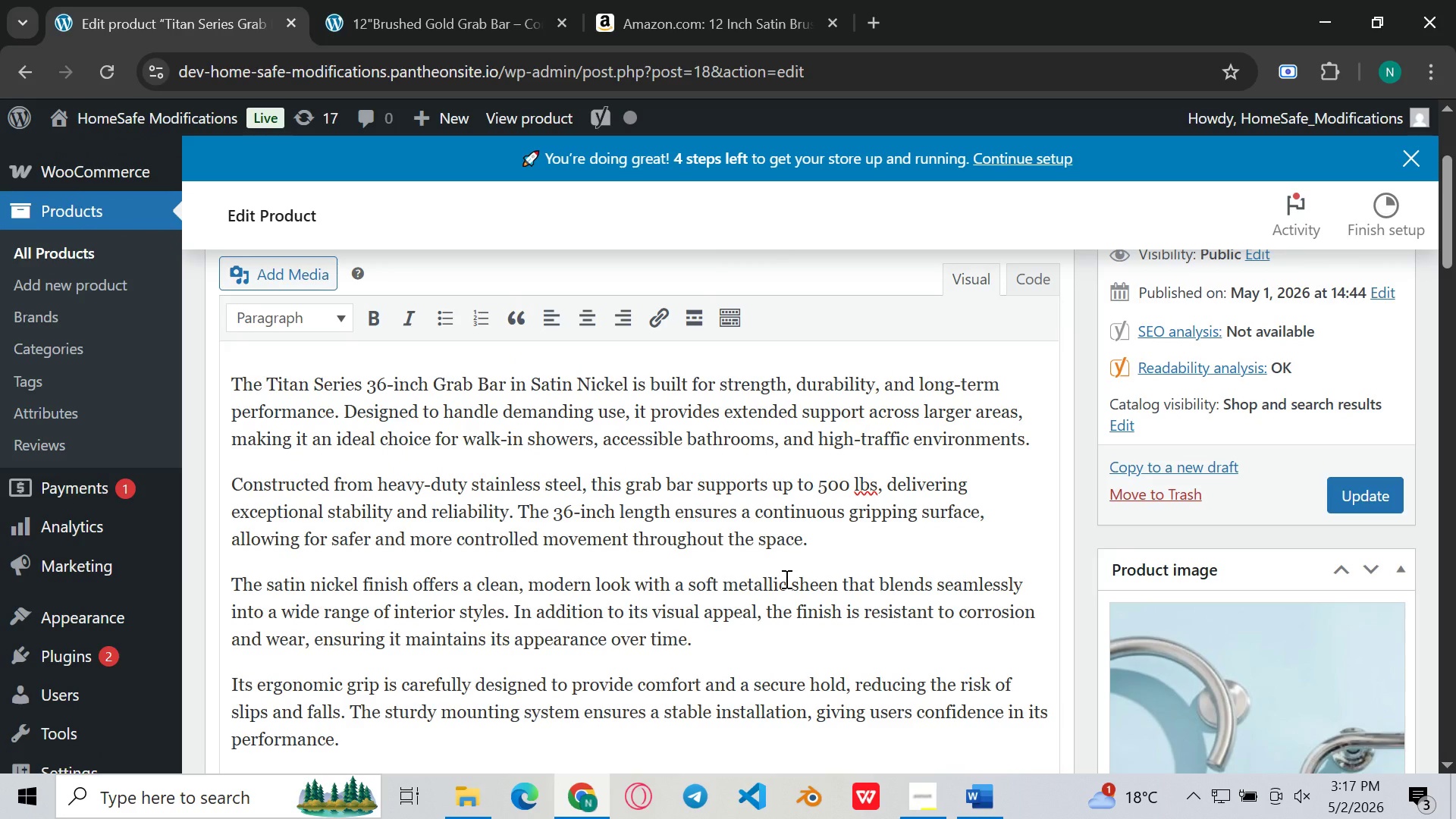 
wait(9.48)
 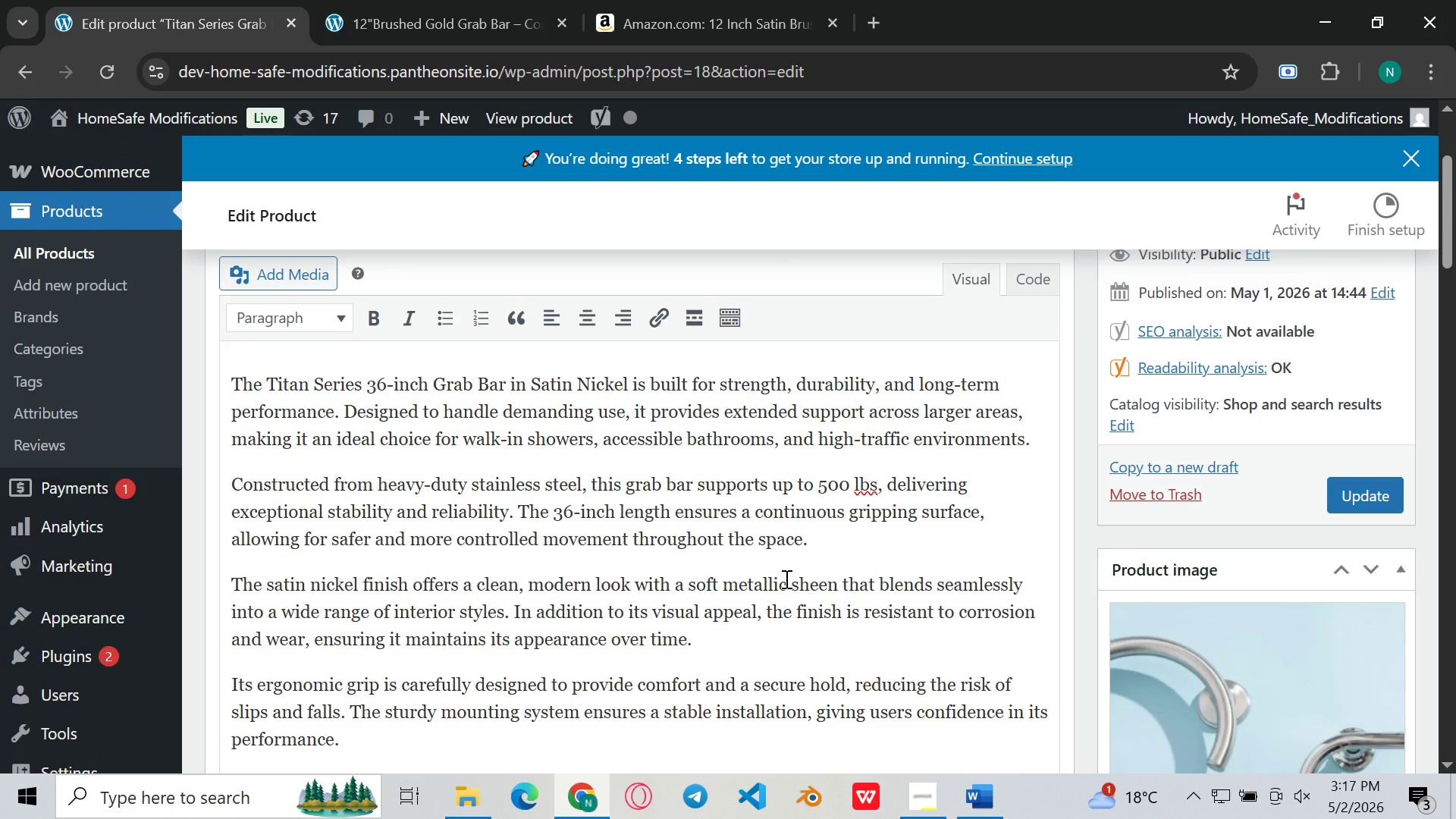 
left_click([851, 494])
 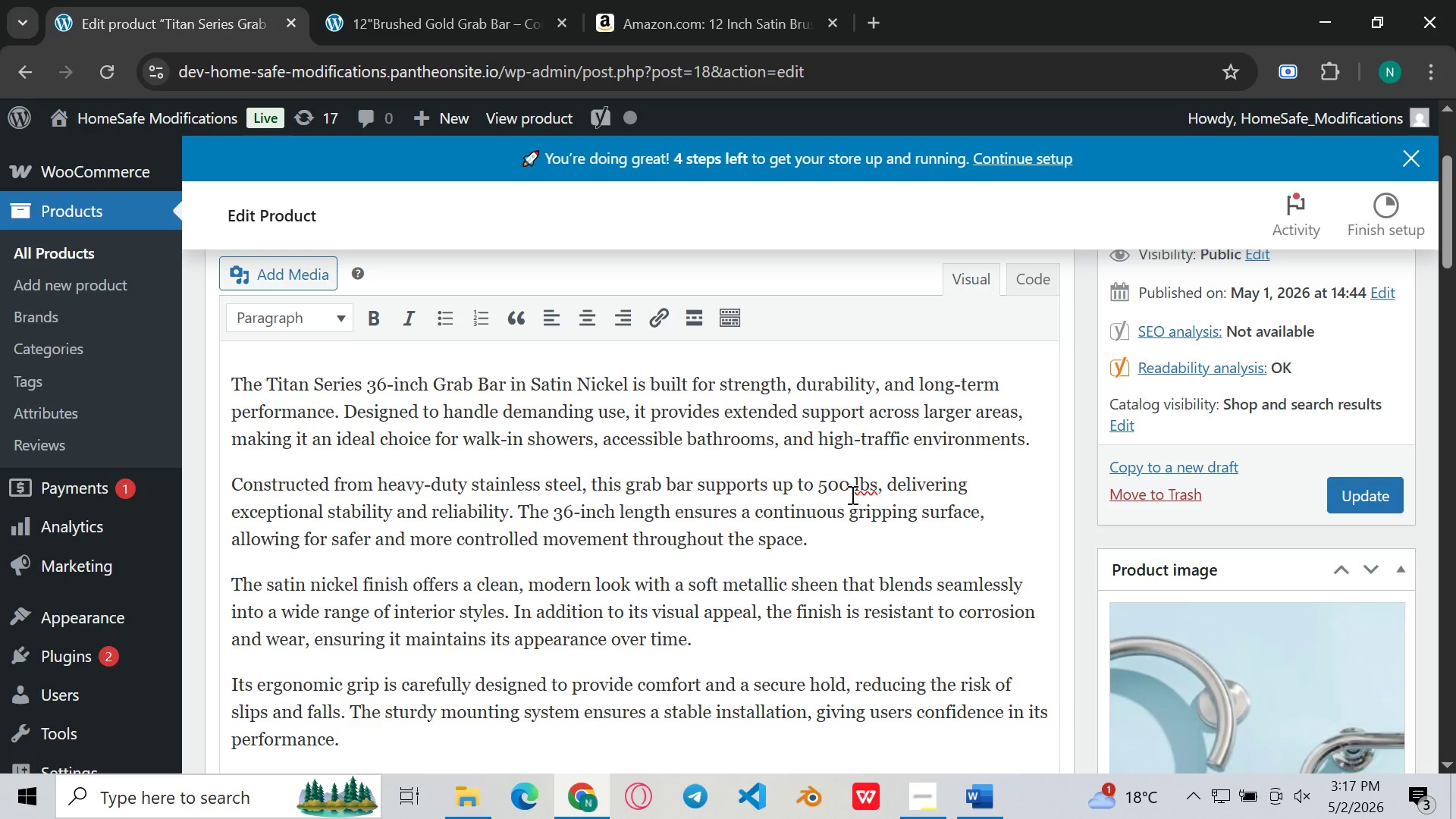 
left_click([839, 436])
 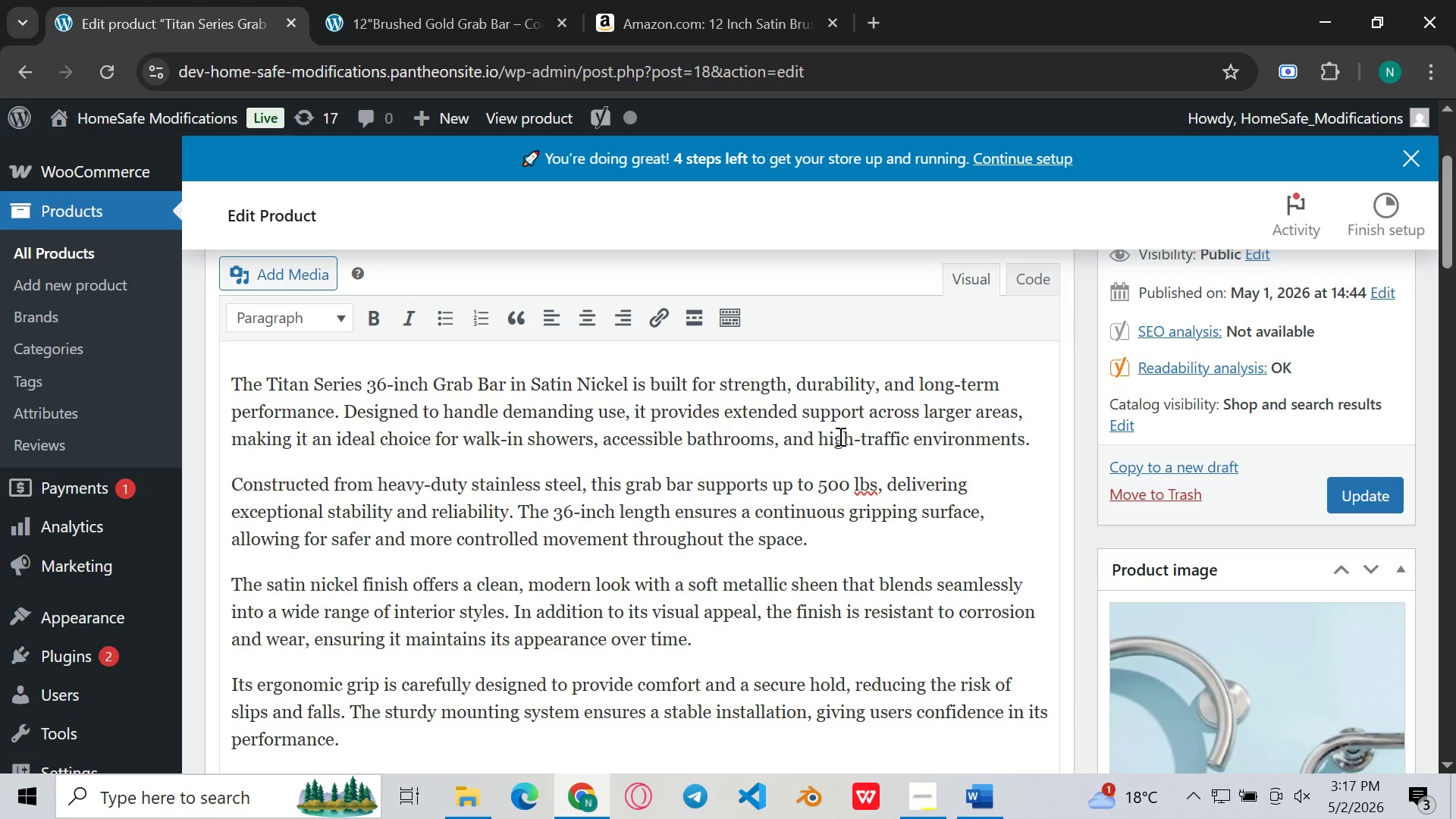 
left_click([679, 413])
 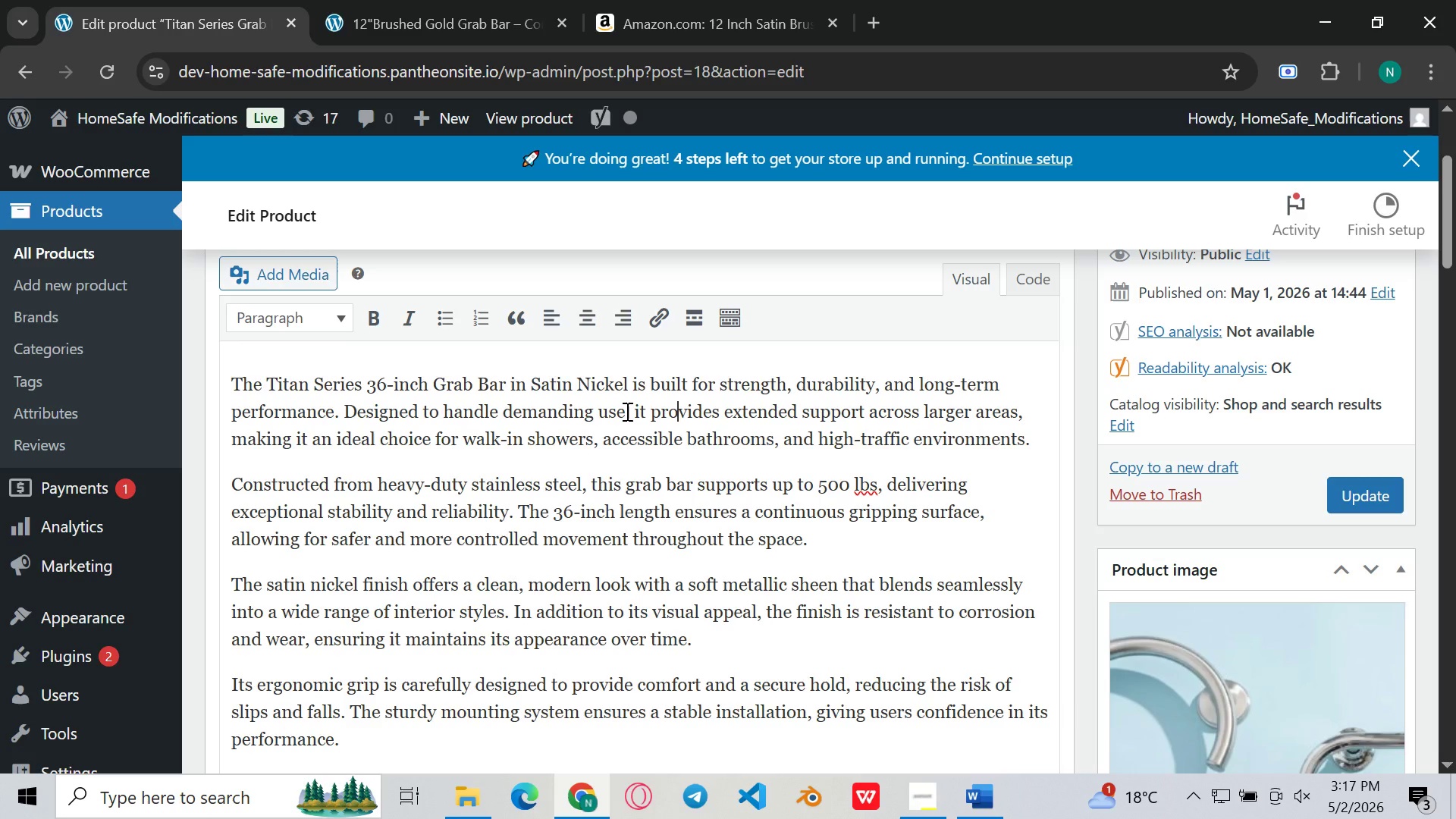 
left_click([626, 411])
 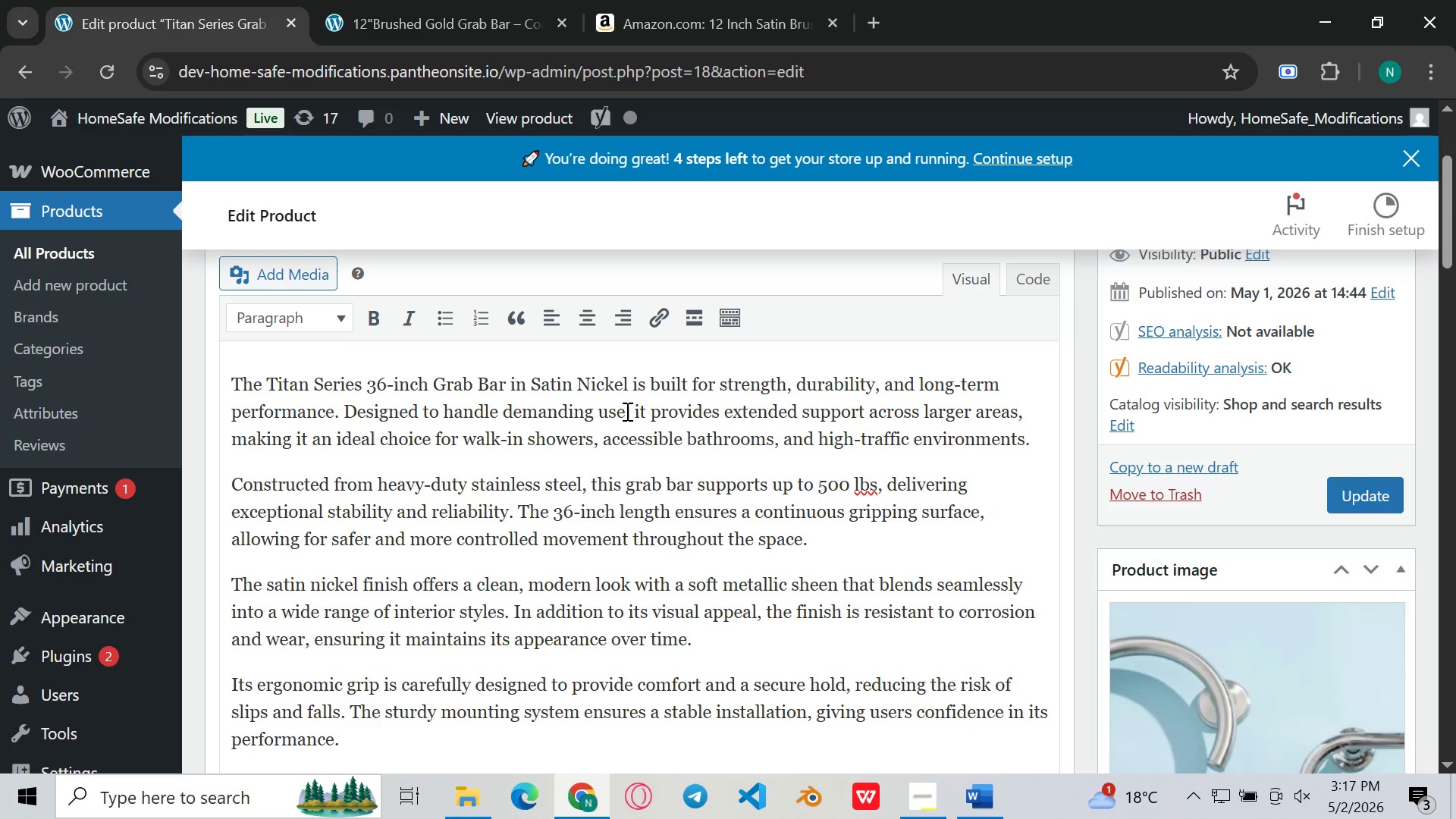 
key(ArrowRight)
 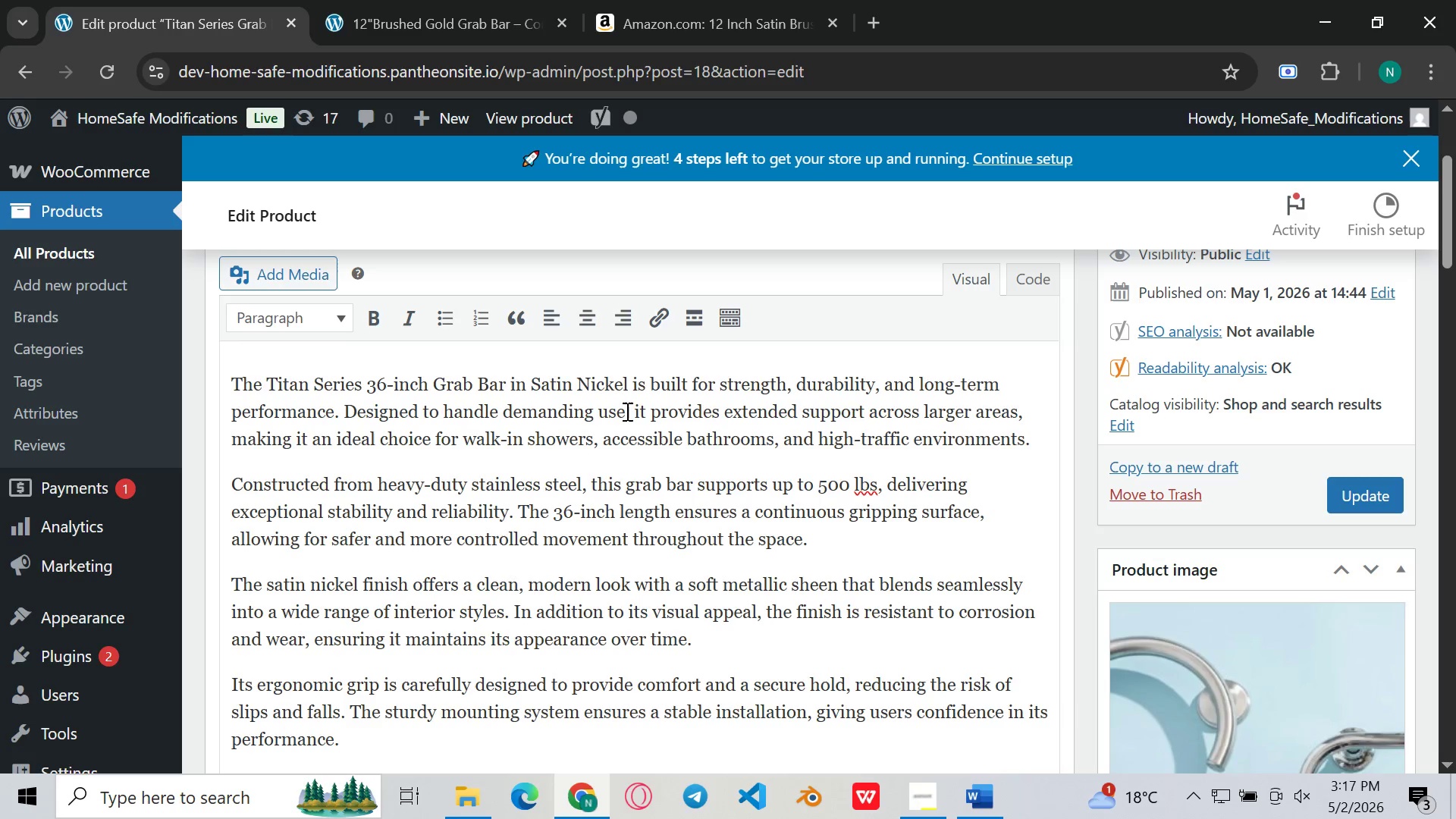 
key(Backspace)
 